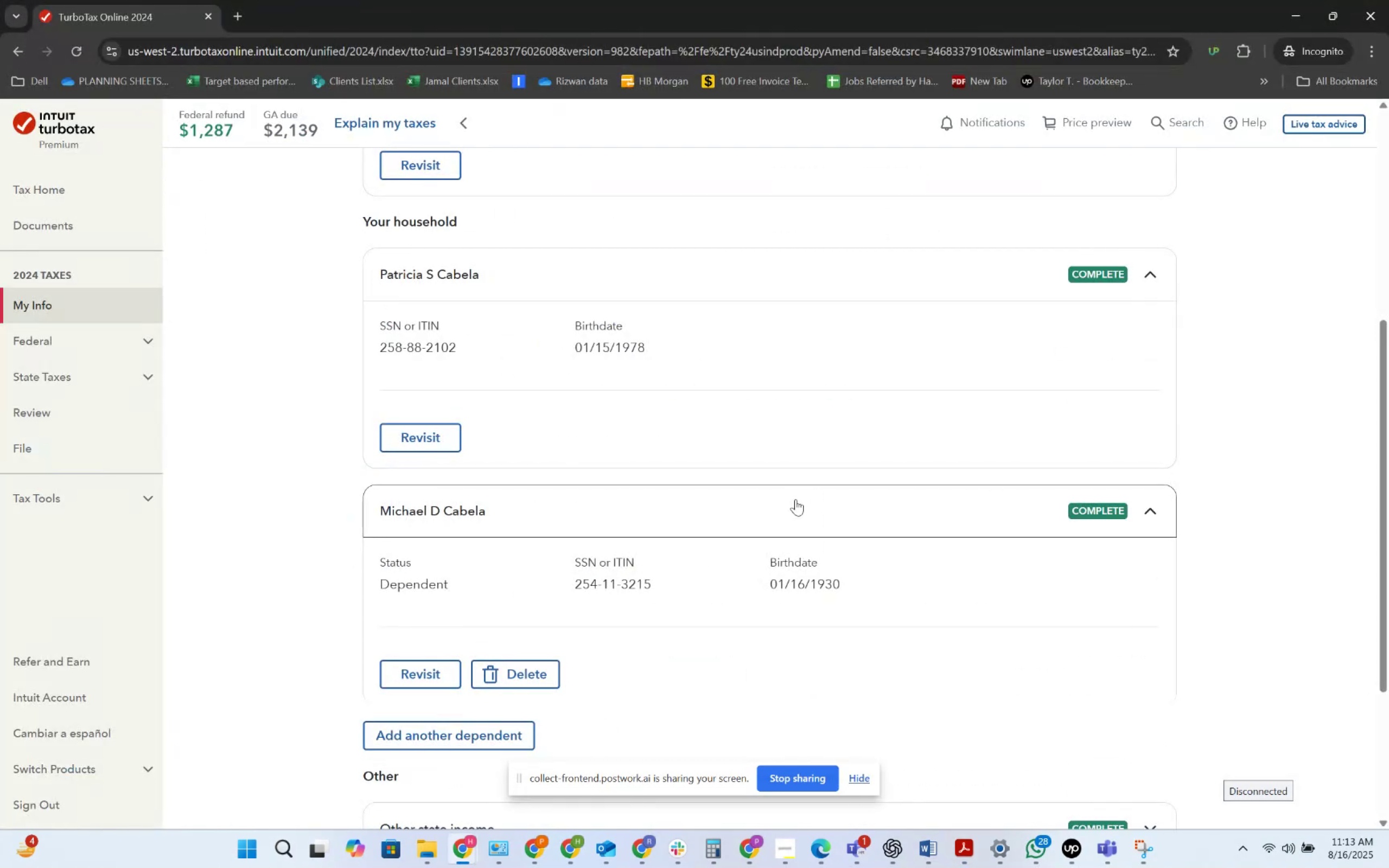 
key(Alt+Tab)
 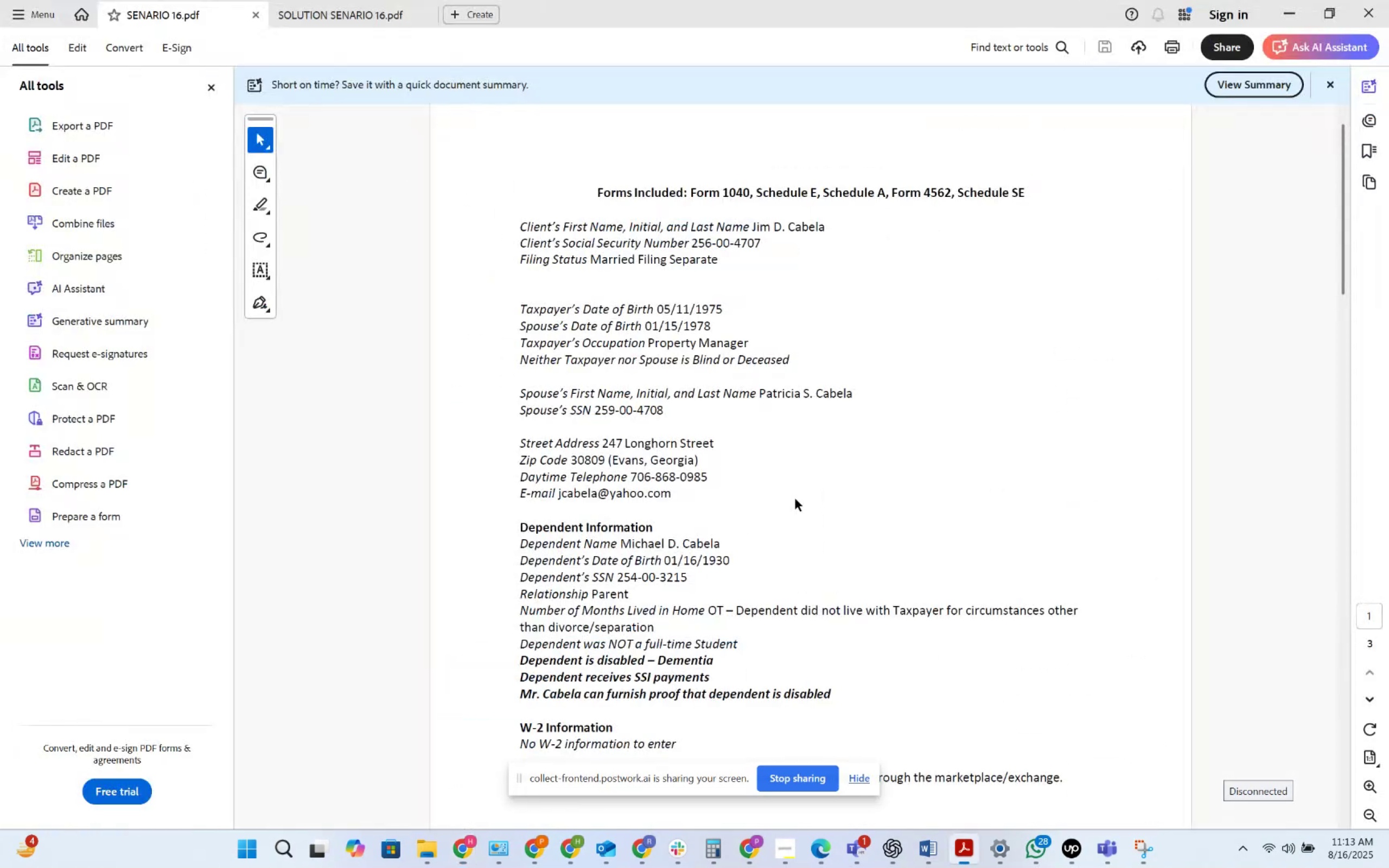 
key(Alt+AltLeft)
 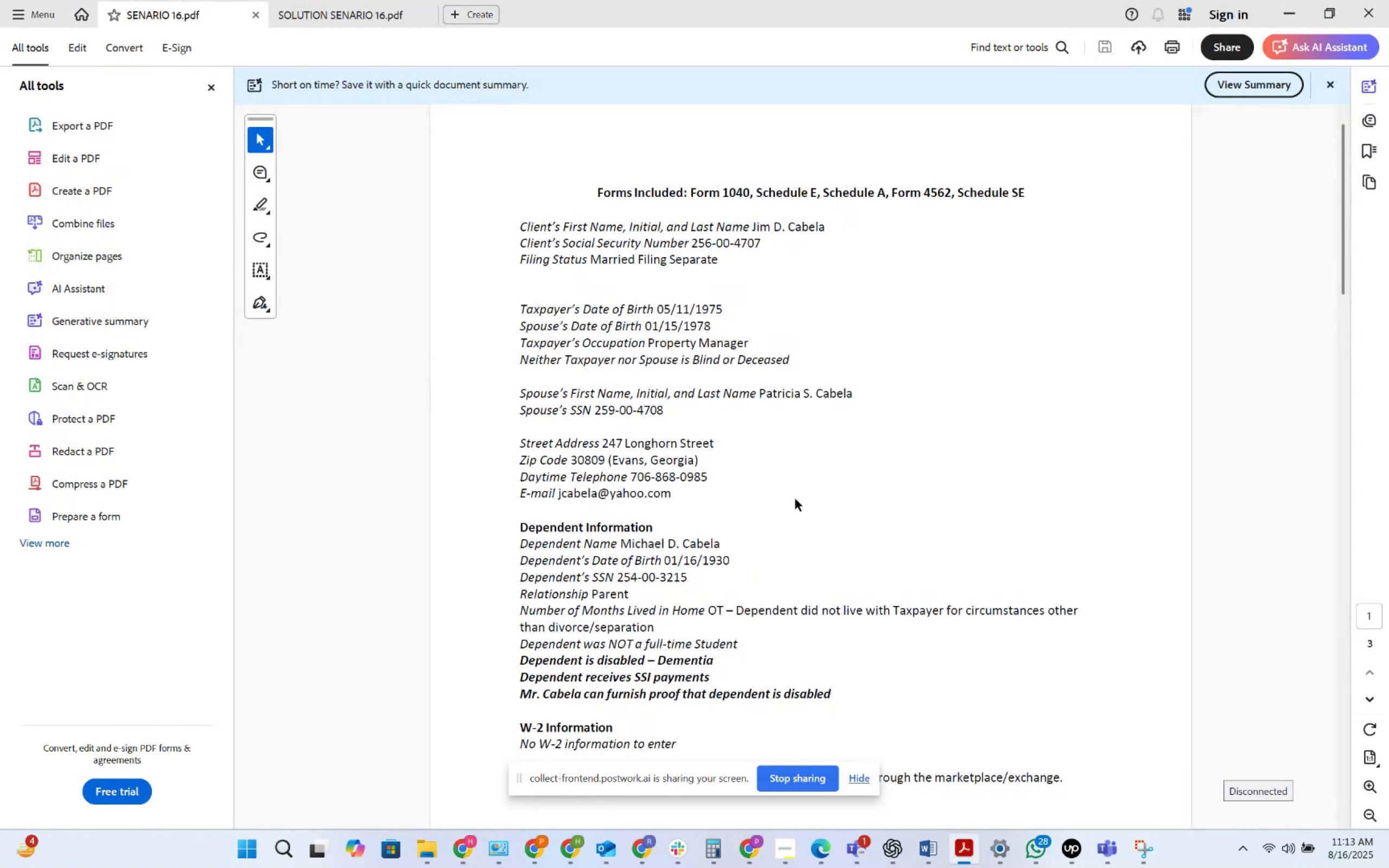 
key(Alt+Tab)
 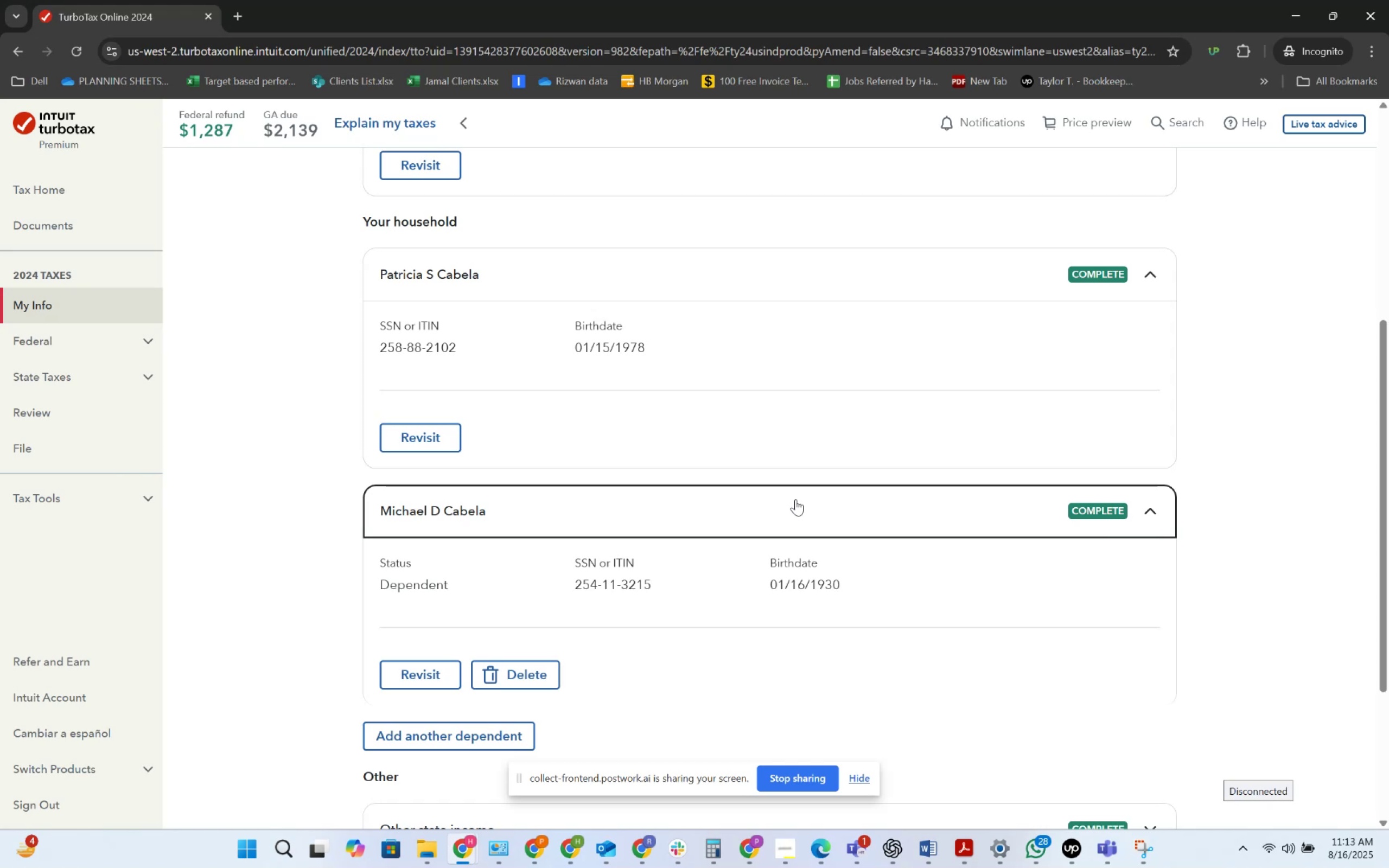 
wait(19.94)
 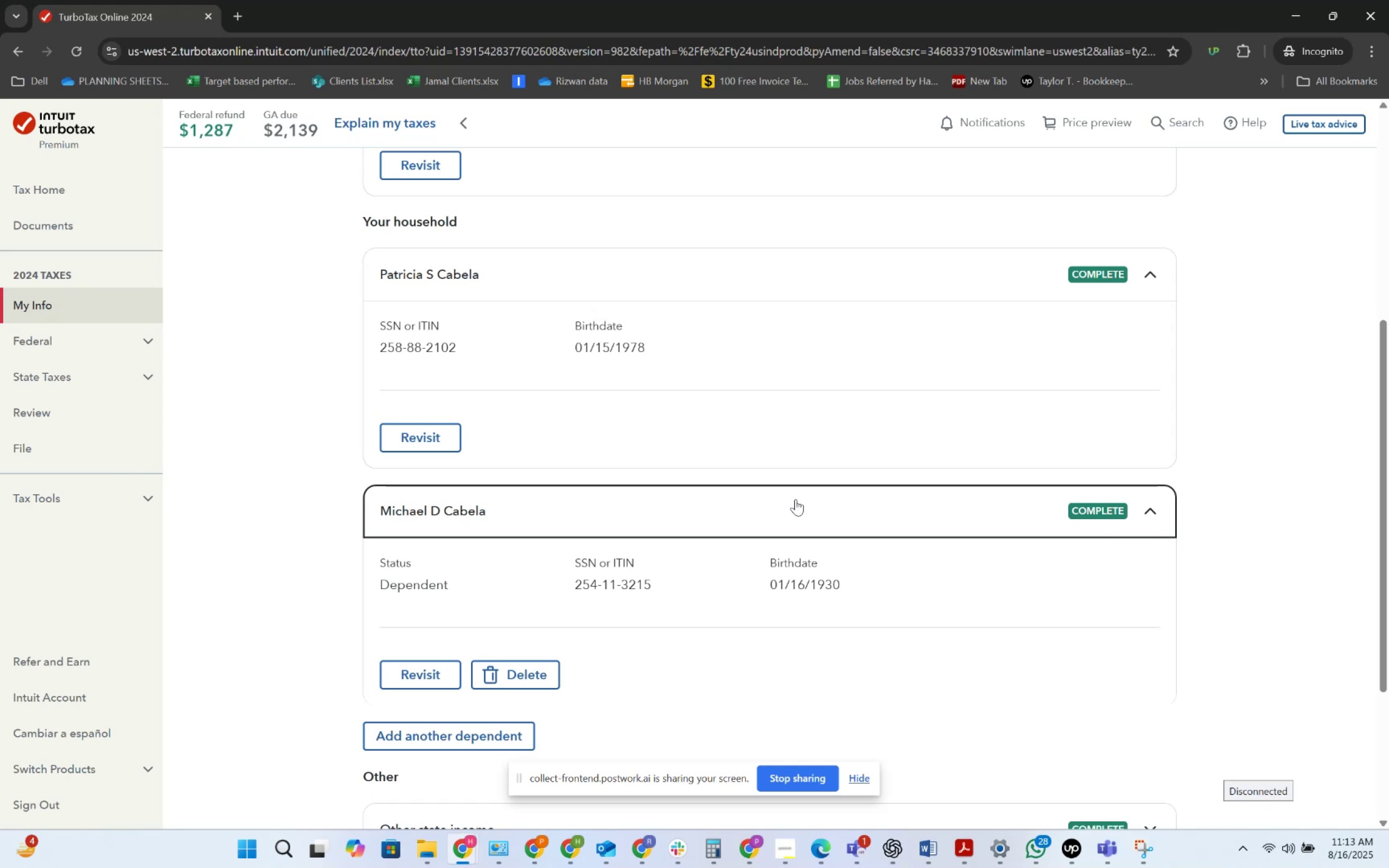 
key(Alt+AltLeft)
 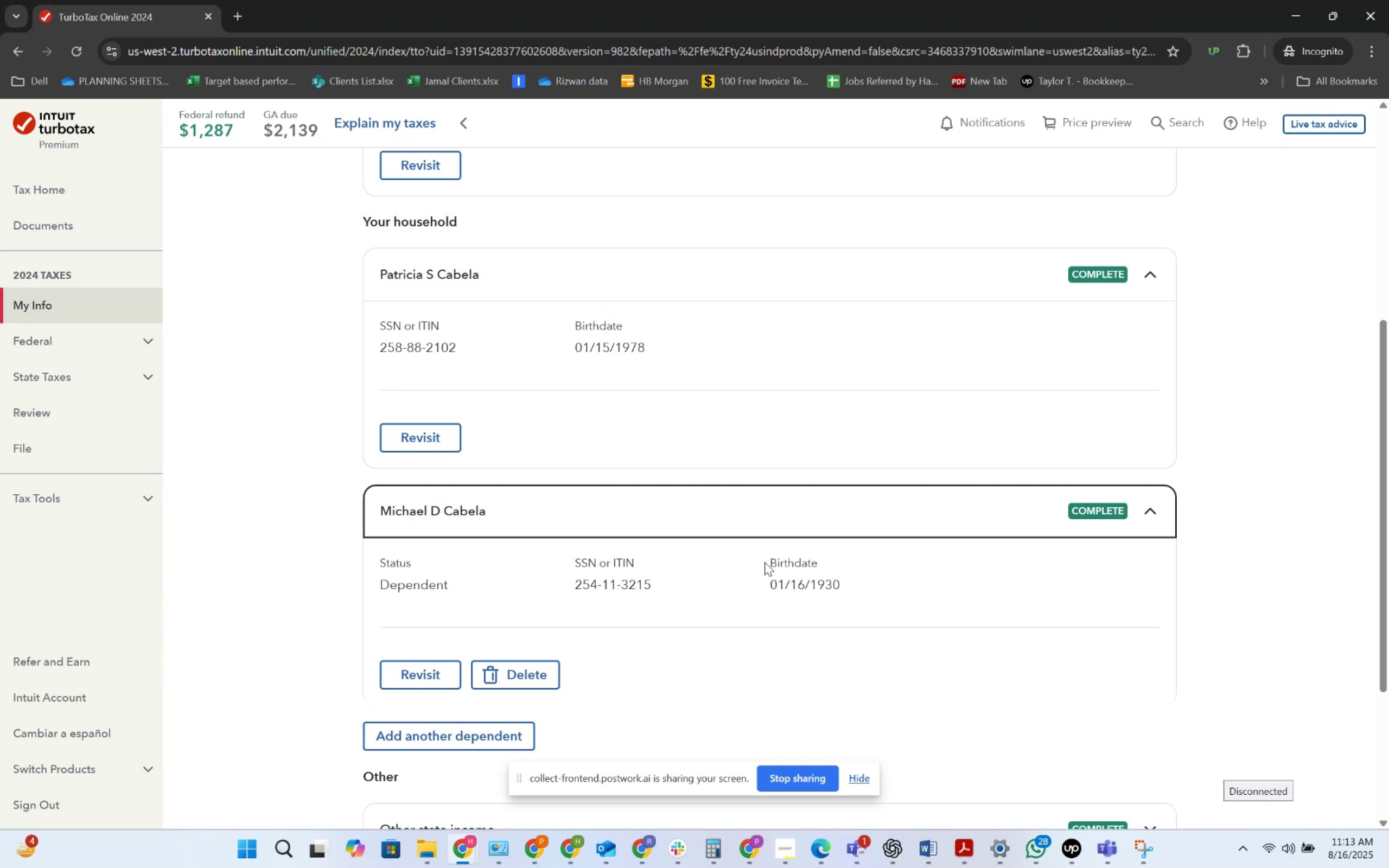 
key(Alt+Tab)
 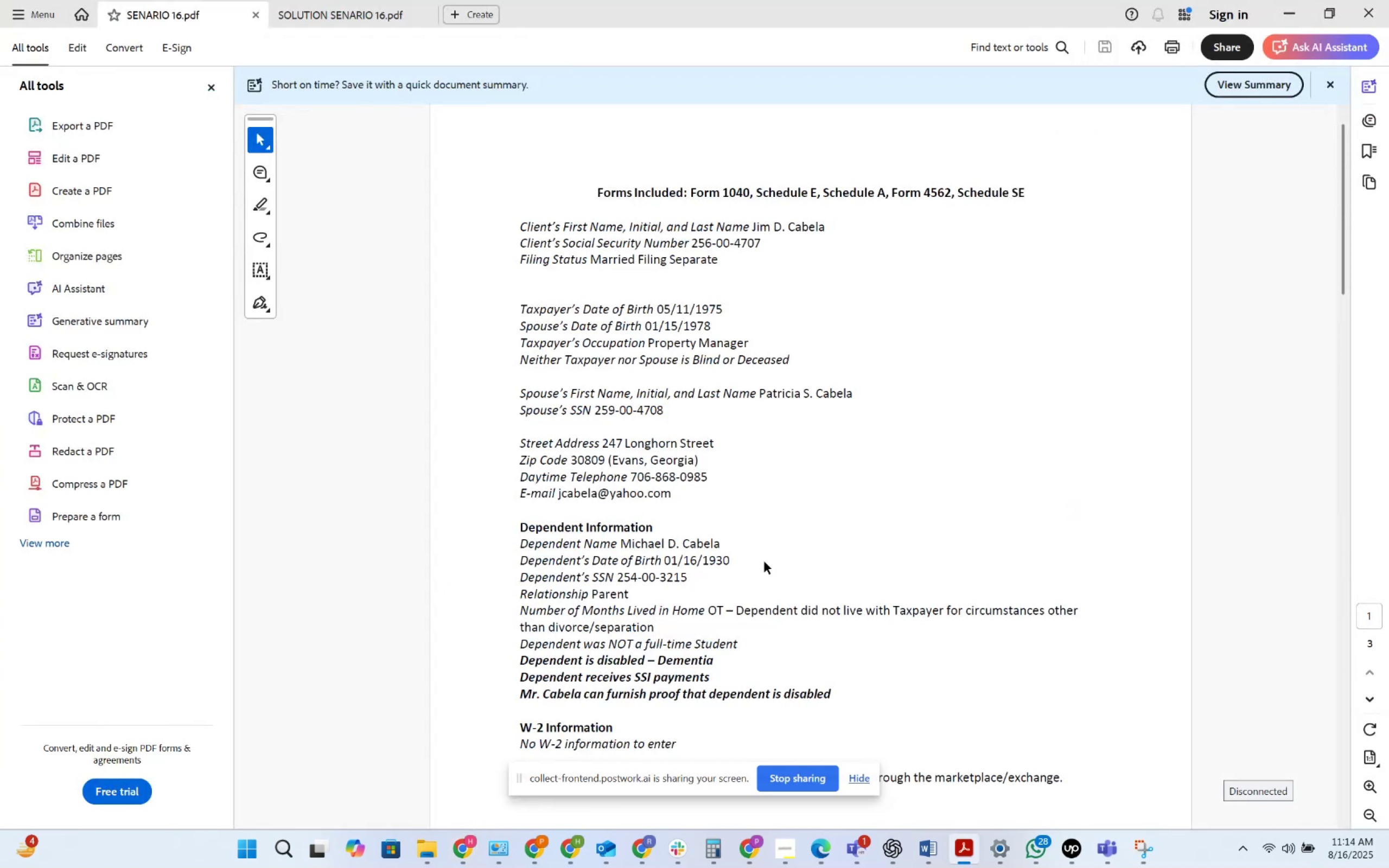 
key(Alt+AltLeft)
 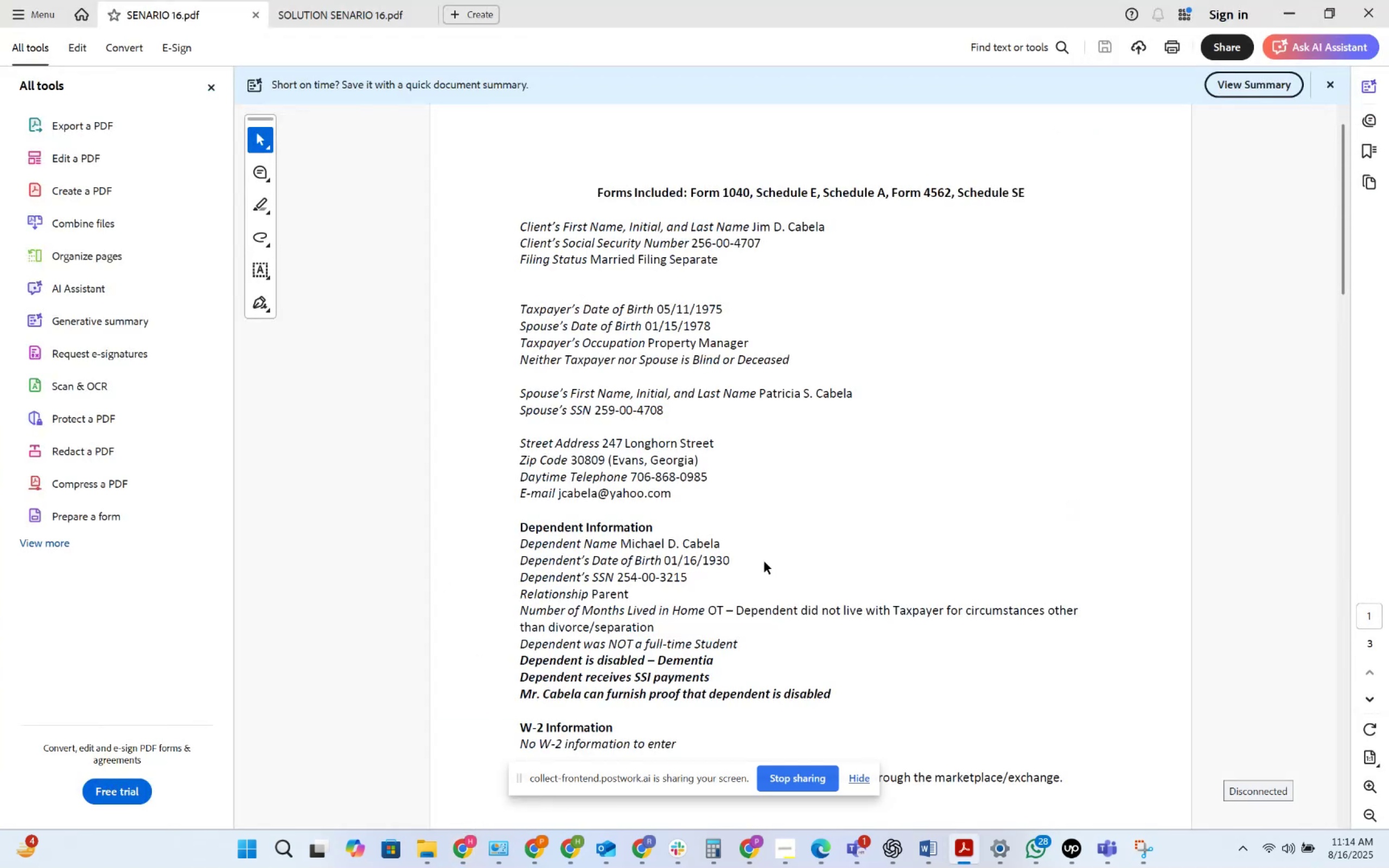 
key(Alt+Tab)
 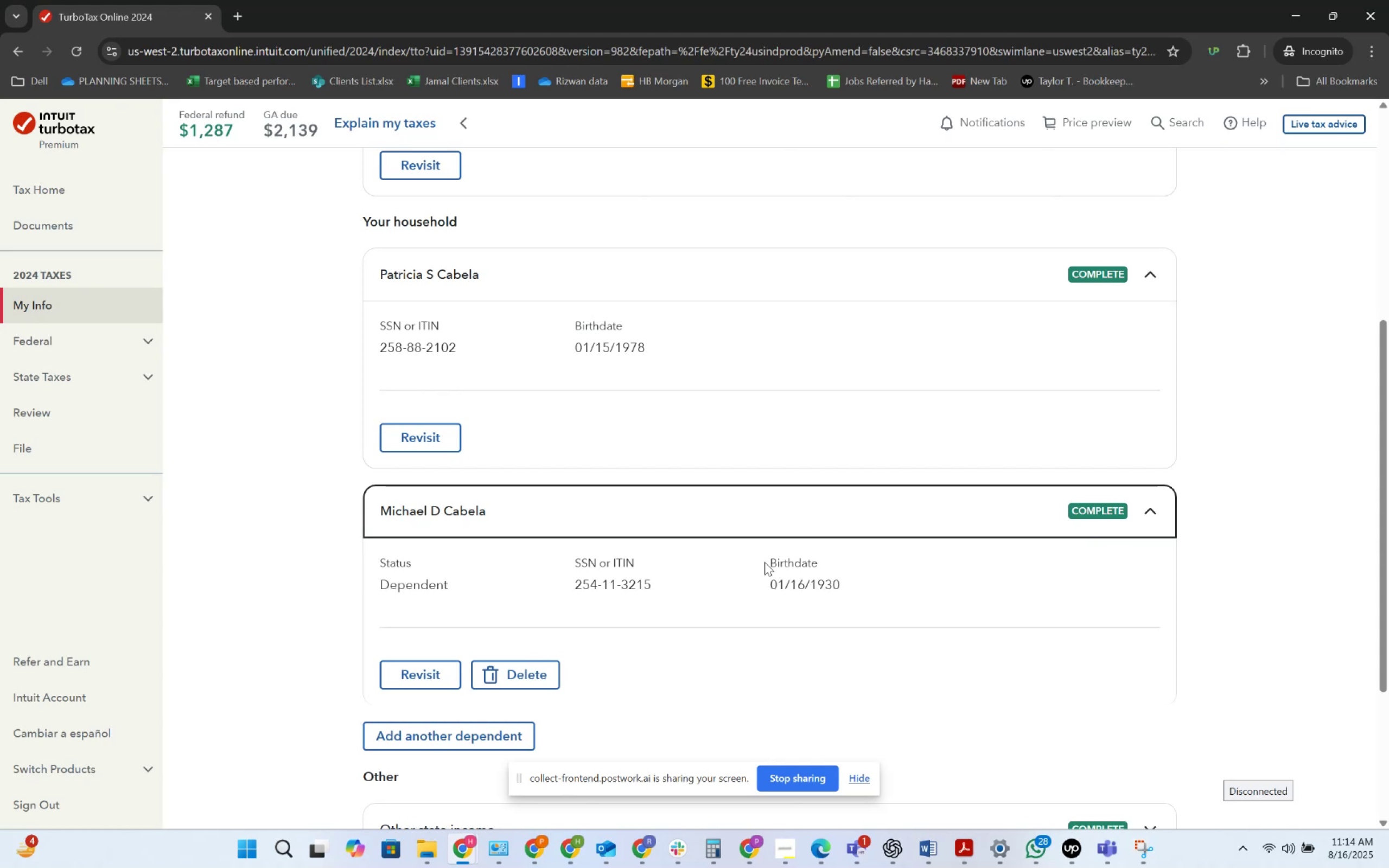 
wait(10.02)
 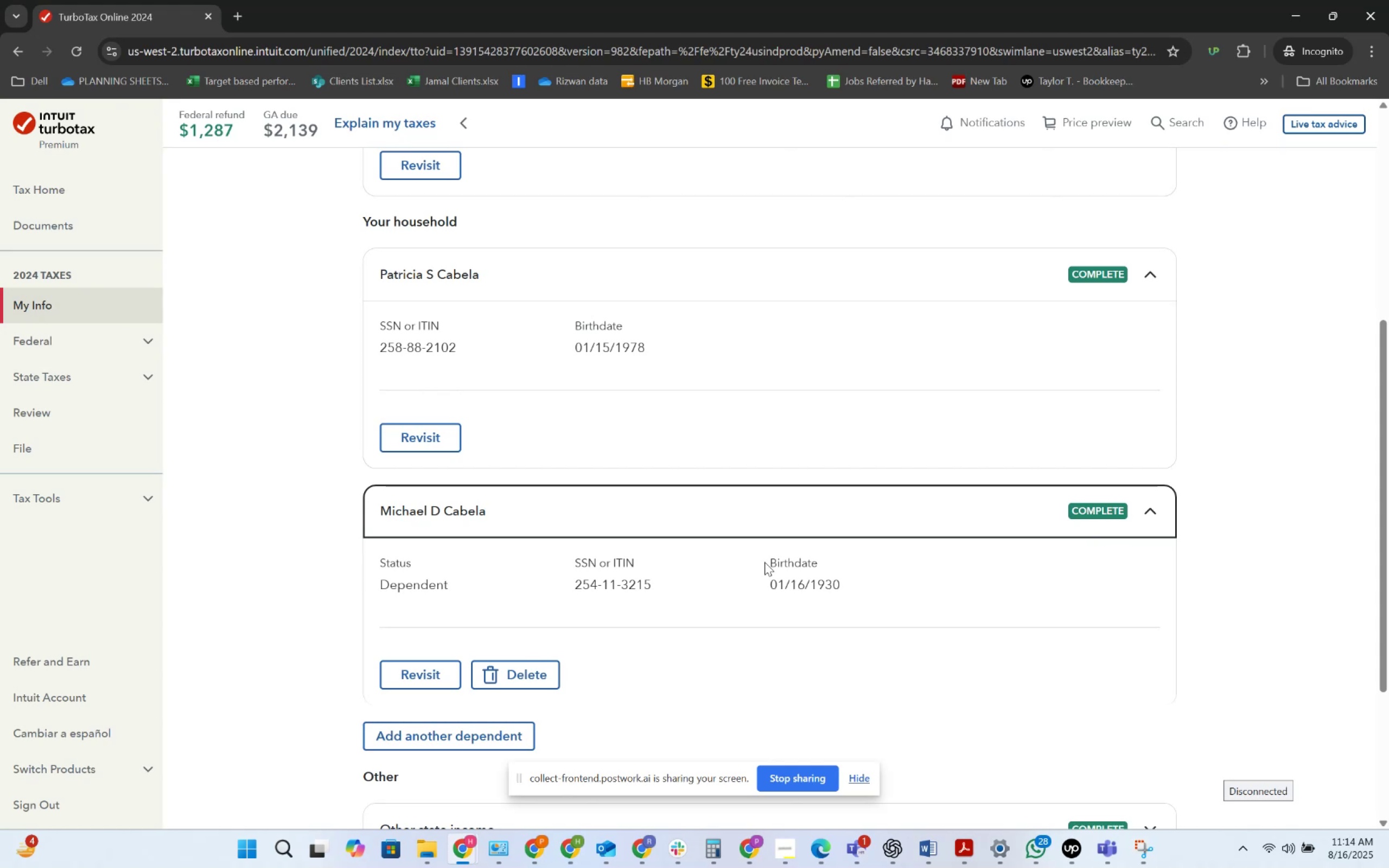 
scroll: coordinate [756, 584], scroll_direction: down, amount: 2.0
 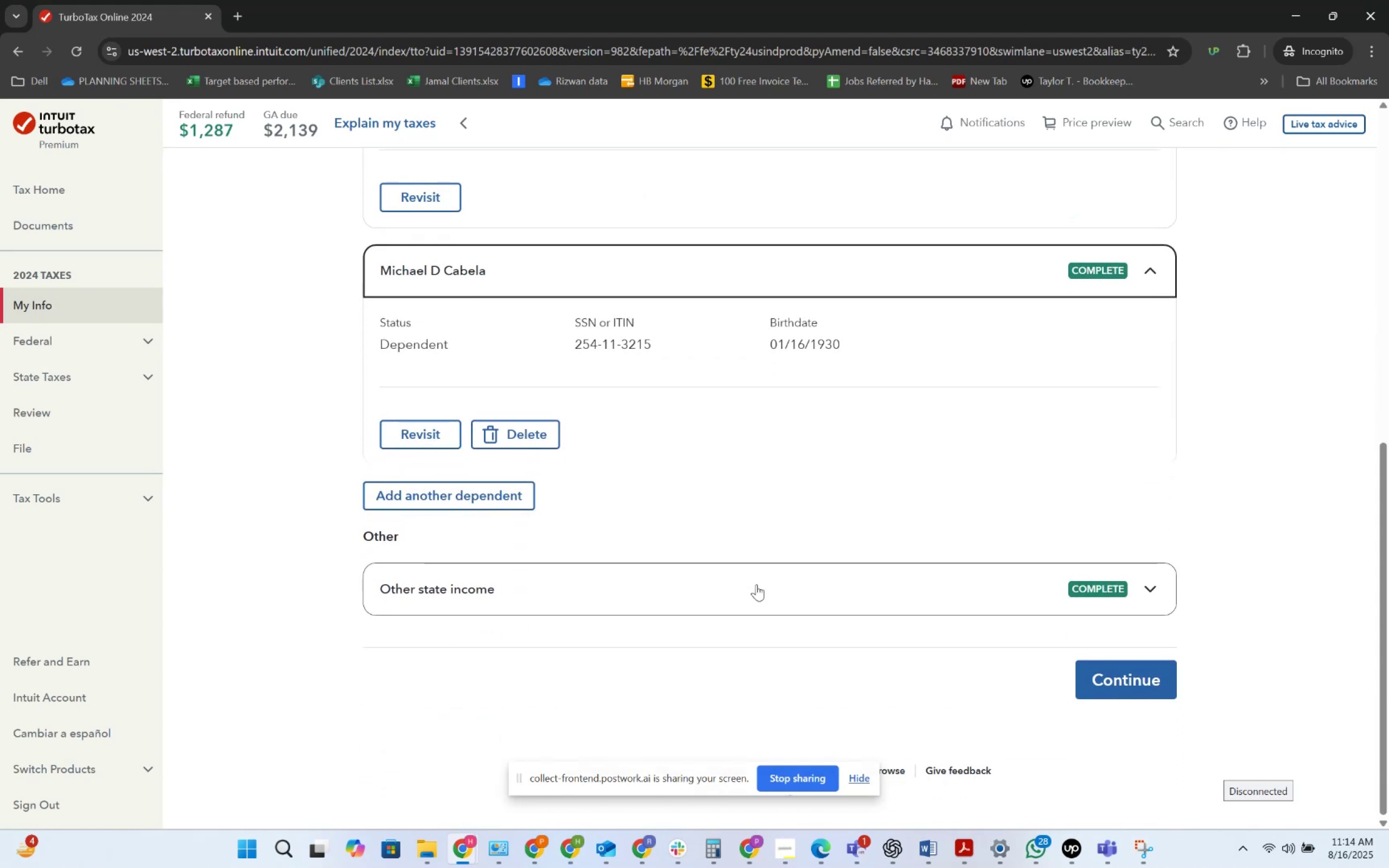 
scroll: coordinate [756, 584], scroll_direction: up, amount: 5.0
 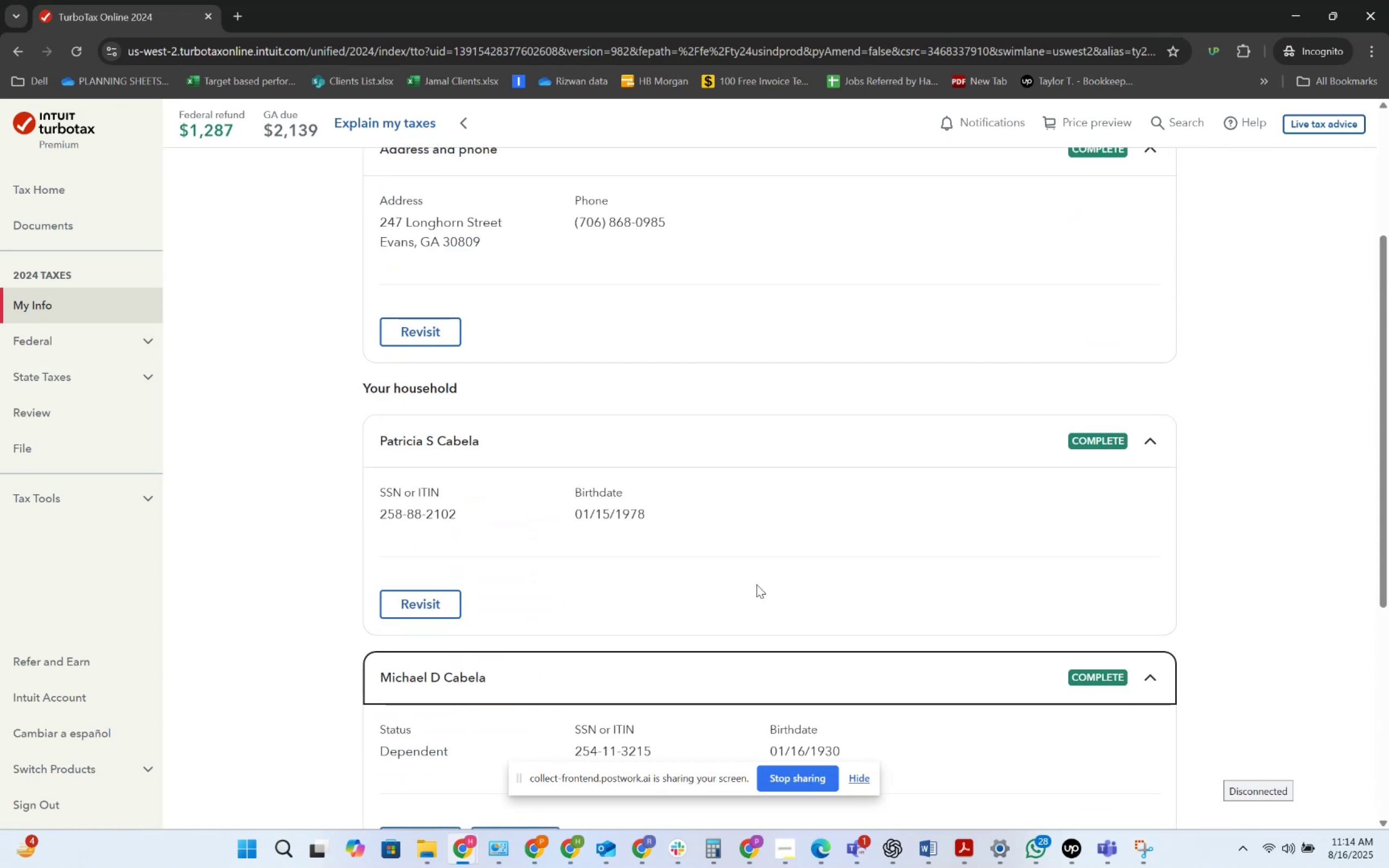 
scroll: coordinate [756, 584], scroll_direction: down, amount: 5.0
 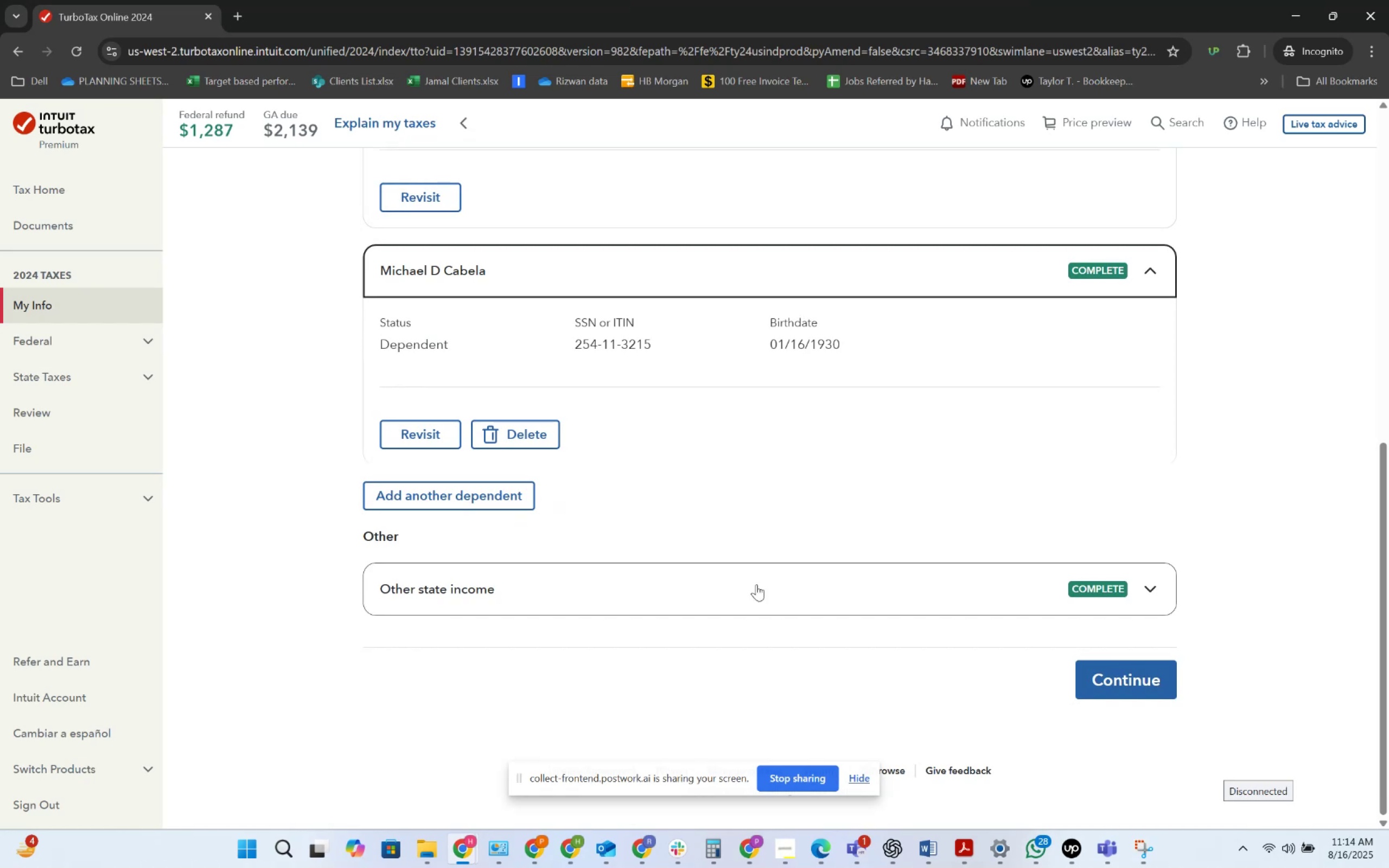 
scroll: coordinate [703, 545], scroll_direction: up, amount: 9.0
 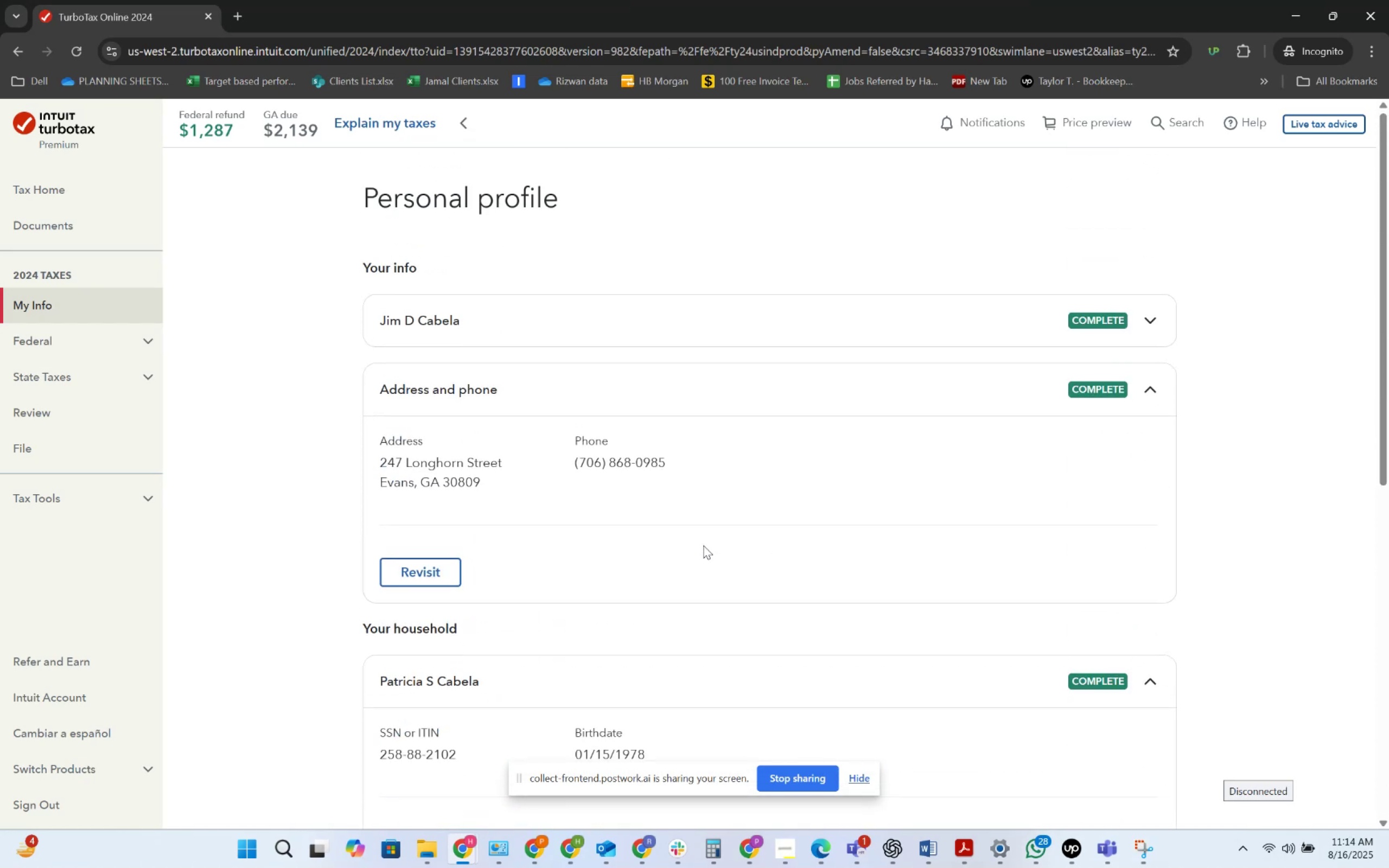 
scroll: coordinate [703, 545], scroll_direction: down, amount: 3.0
 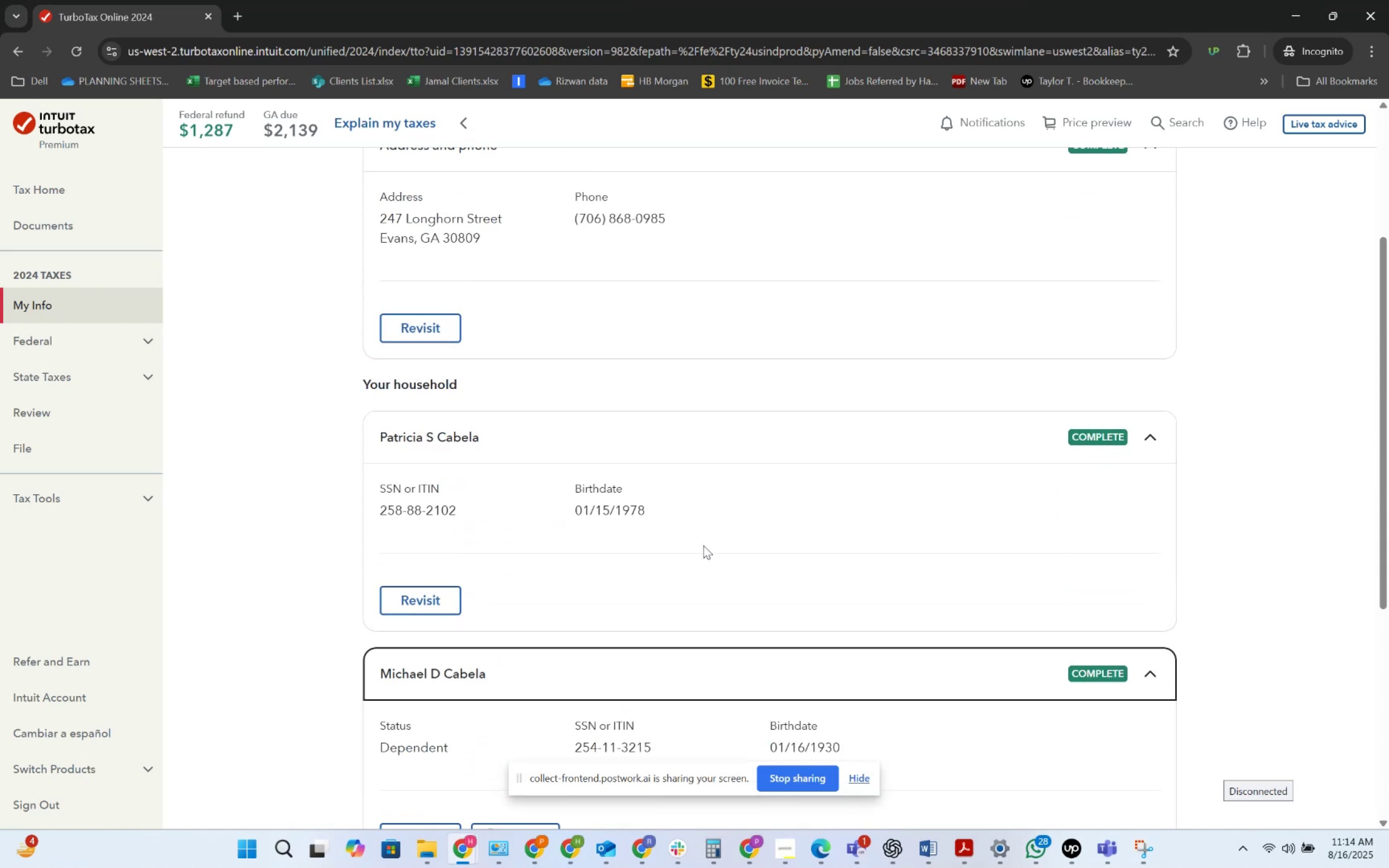 
key(Alt+AltLeft)
 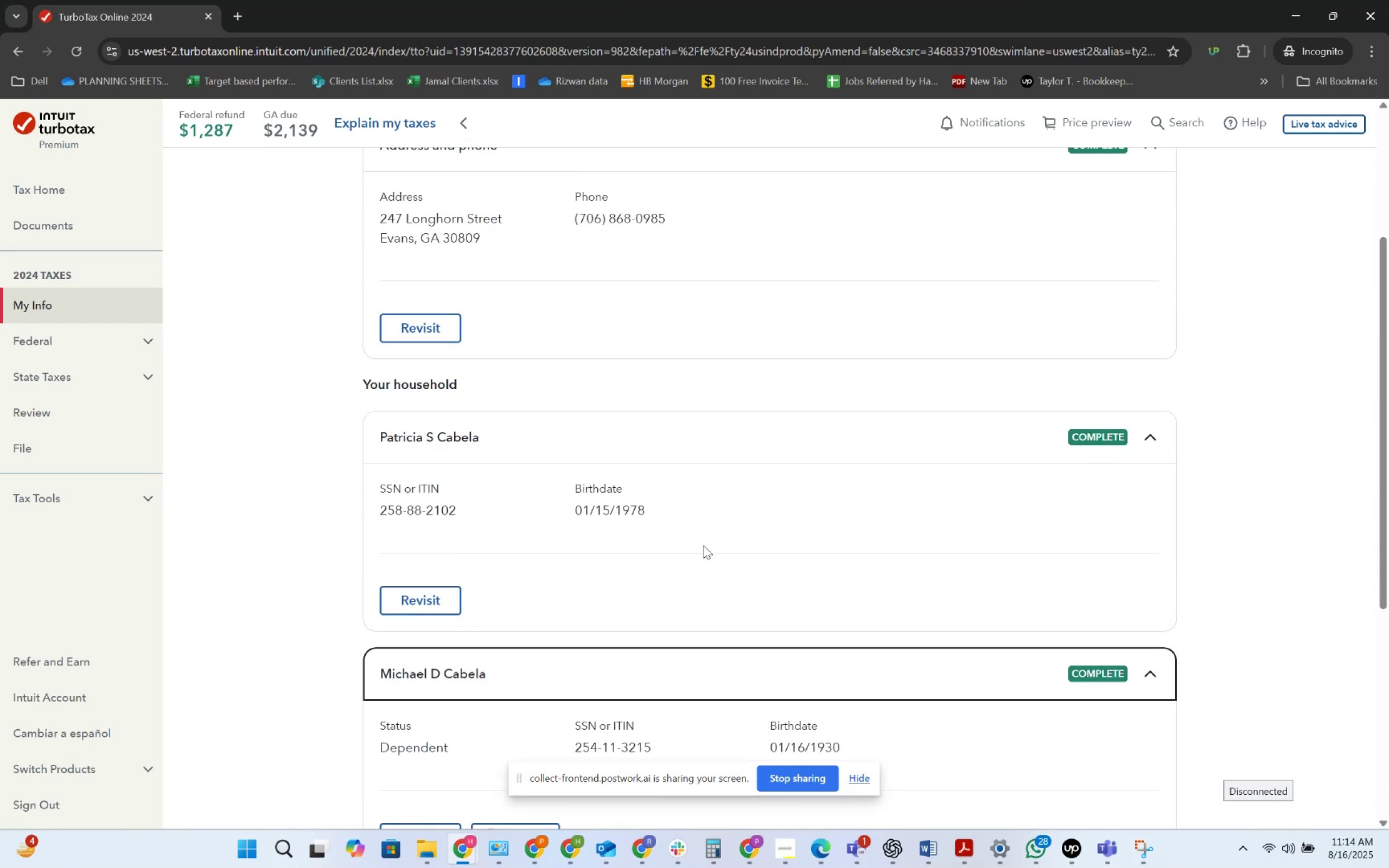 
key(Alt+Tab)
 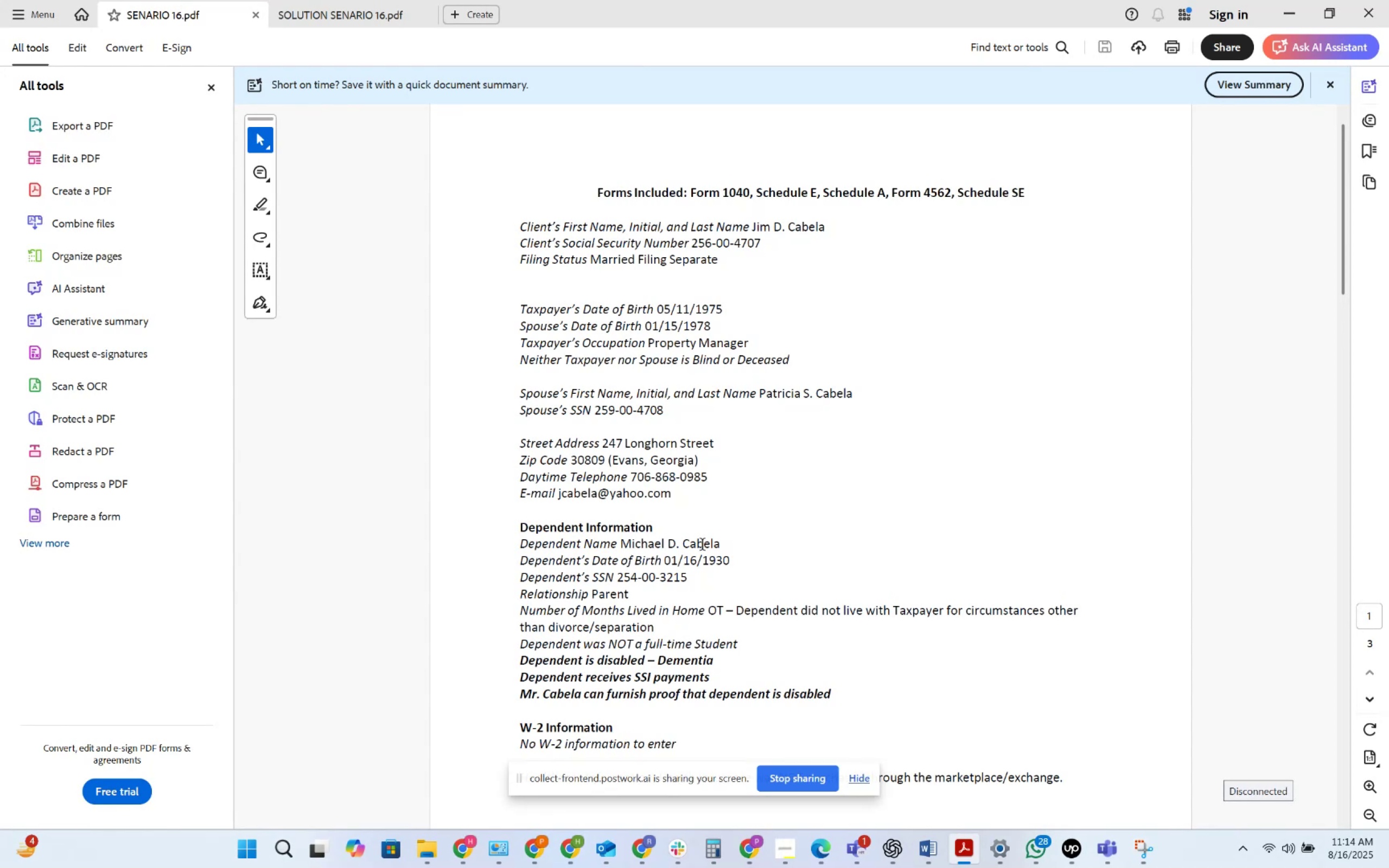 
wait(5.52)
 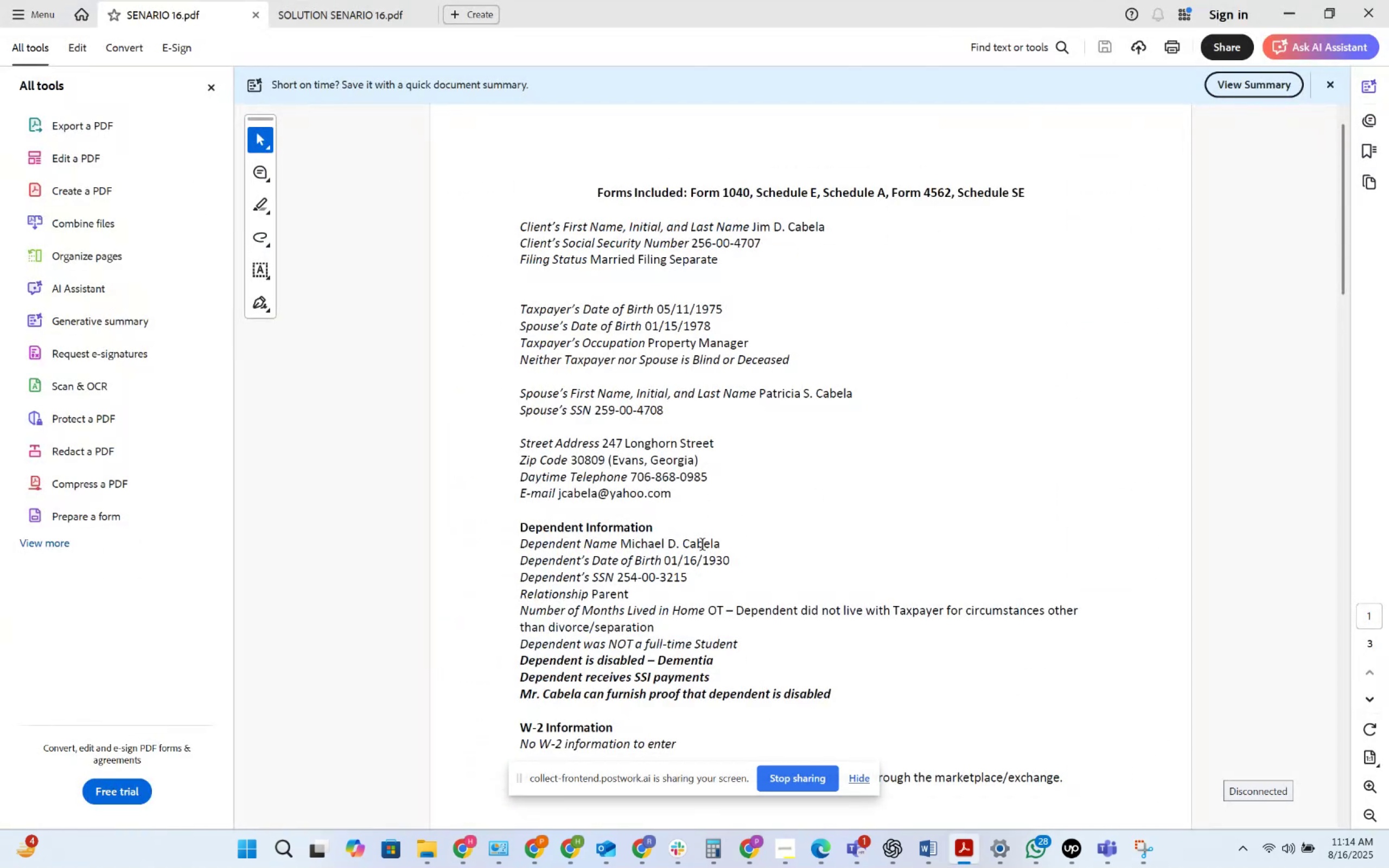 
left_click([1079, 851])
 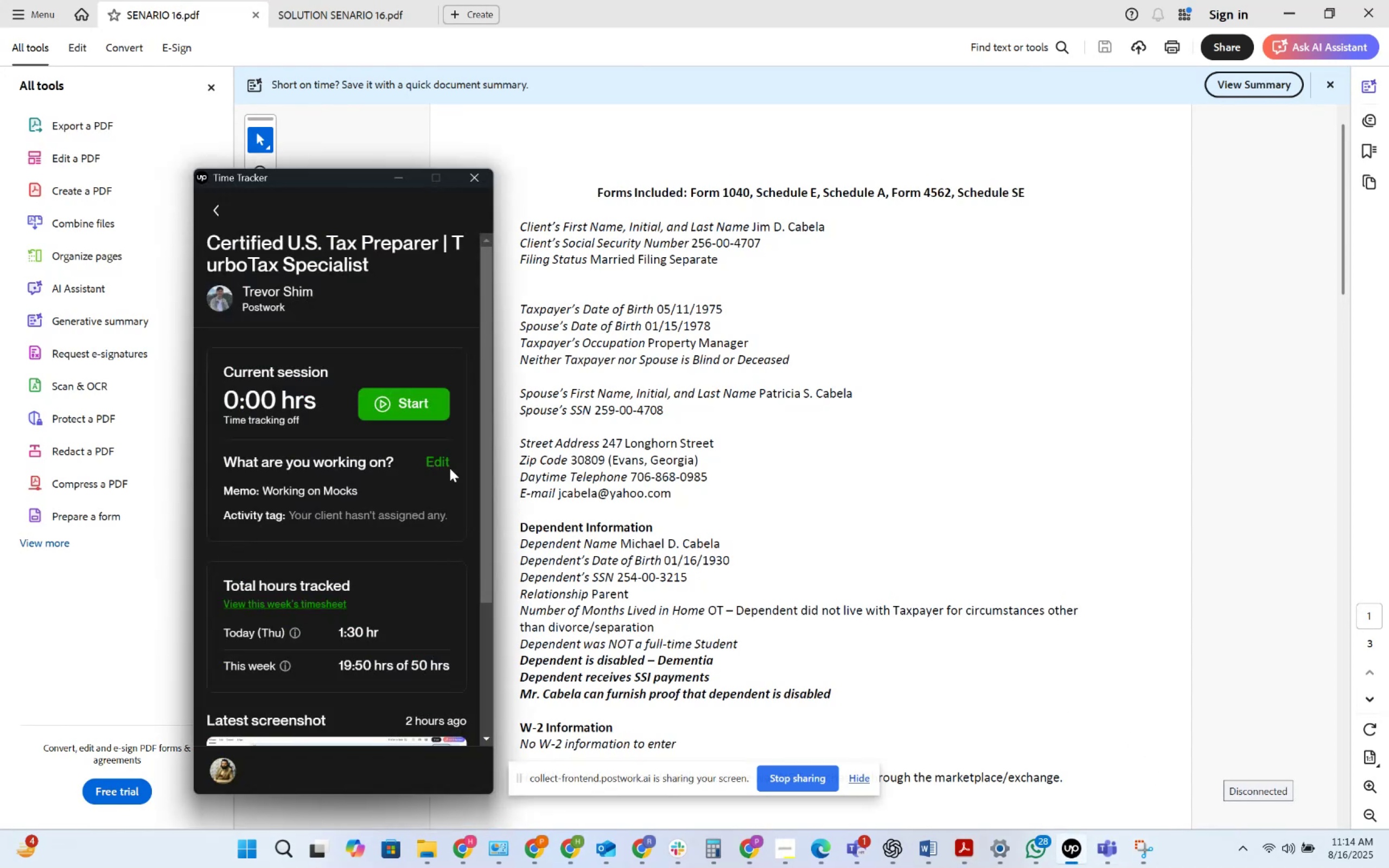 
left_click([407, 412])
 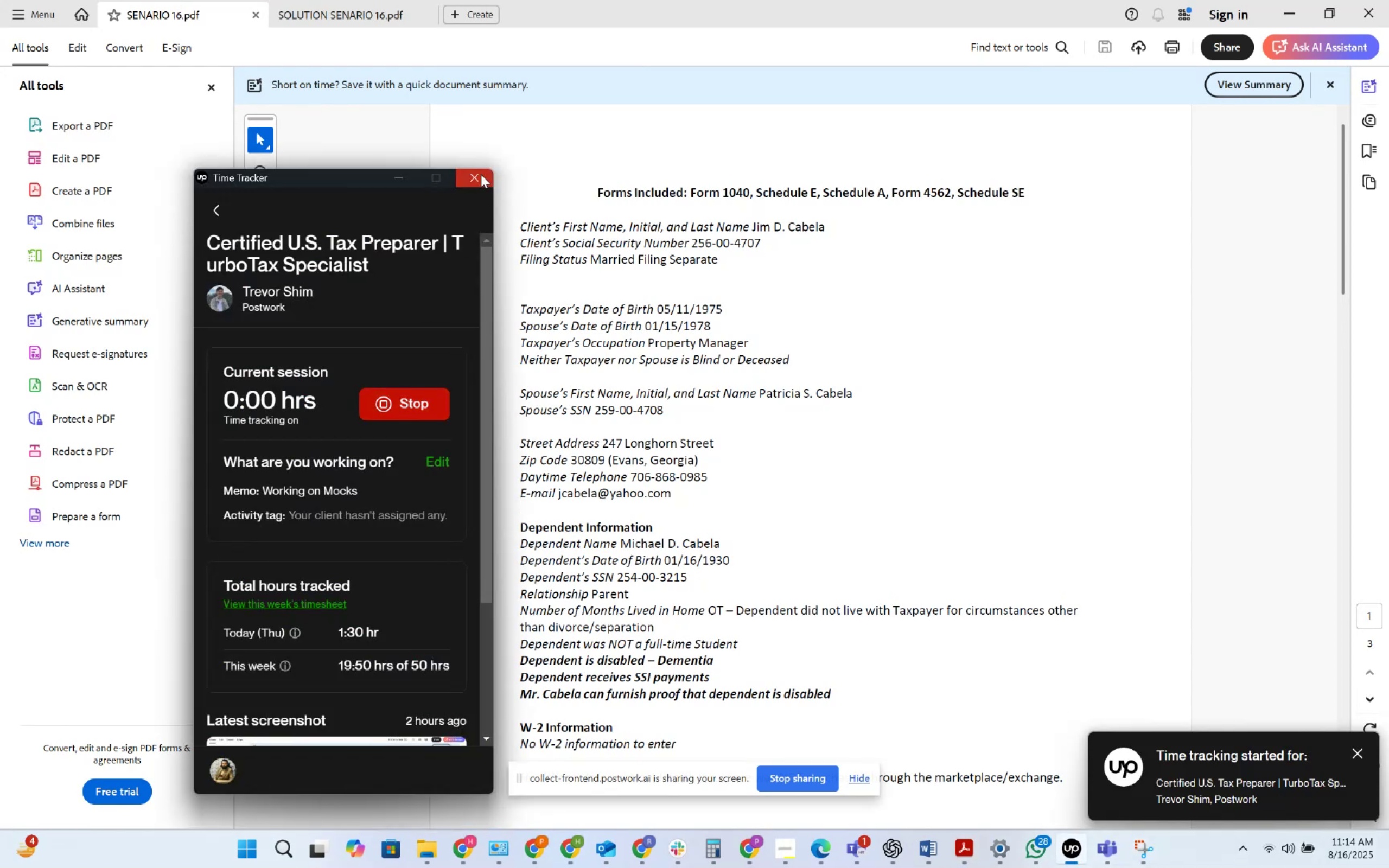 
left_click([481, 174])
 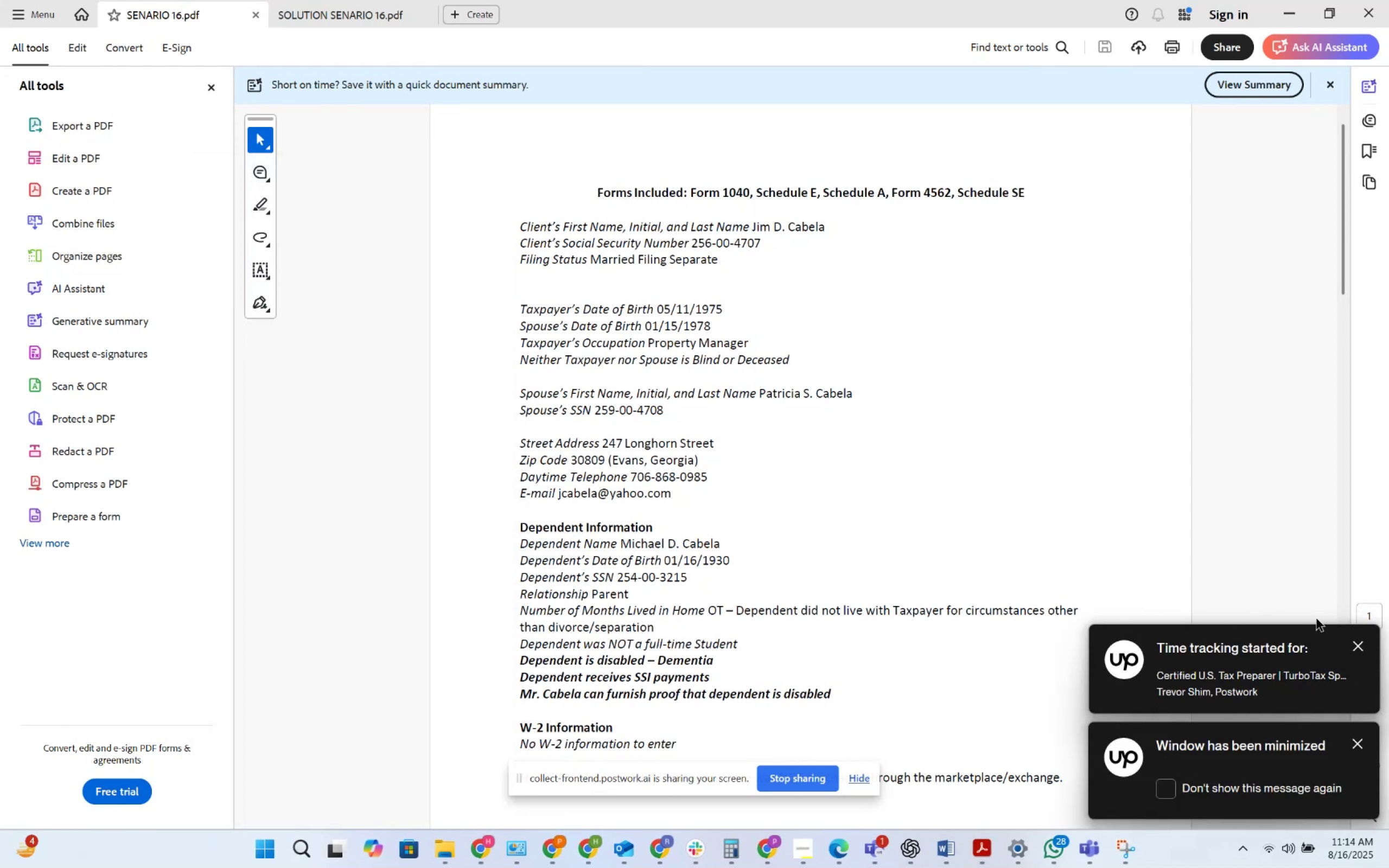 
left_click([1362, 640])
 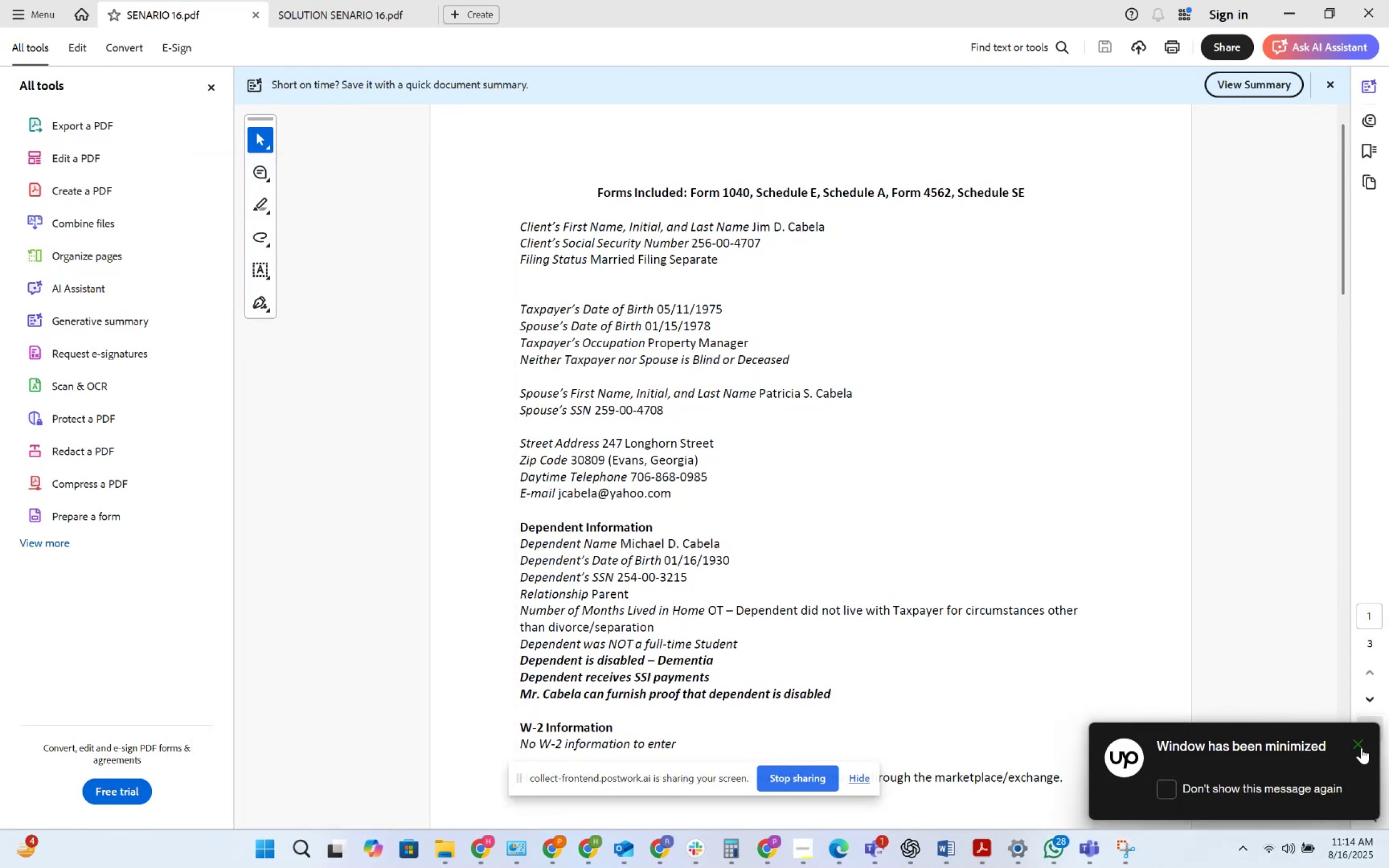 
left_click([1361, 747])
 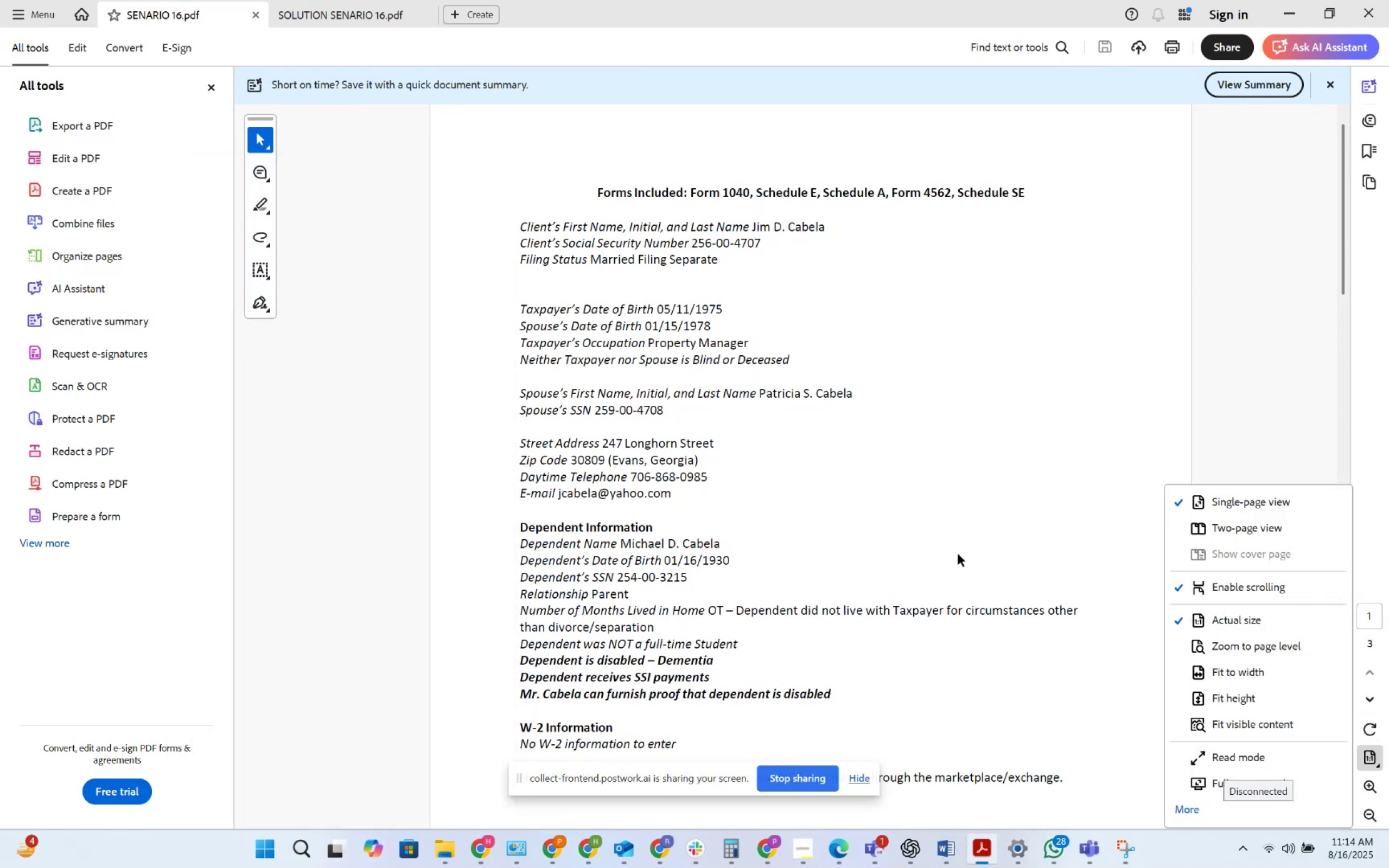 
left_click([1135, 500])
 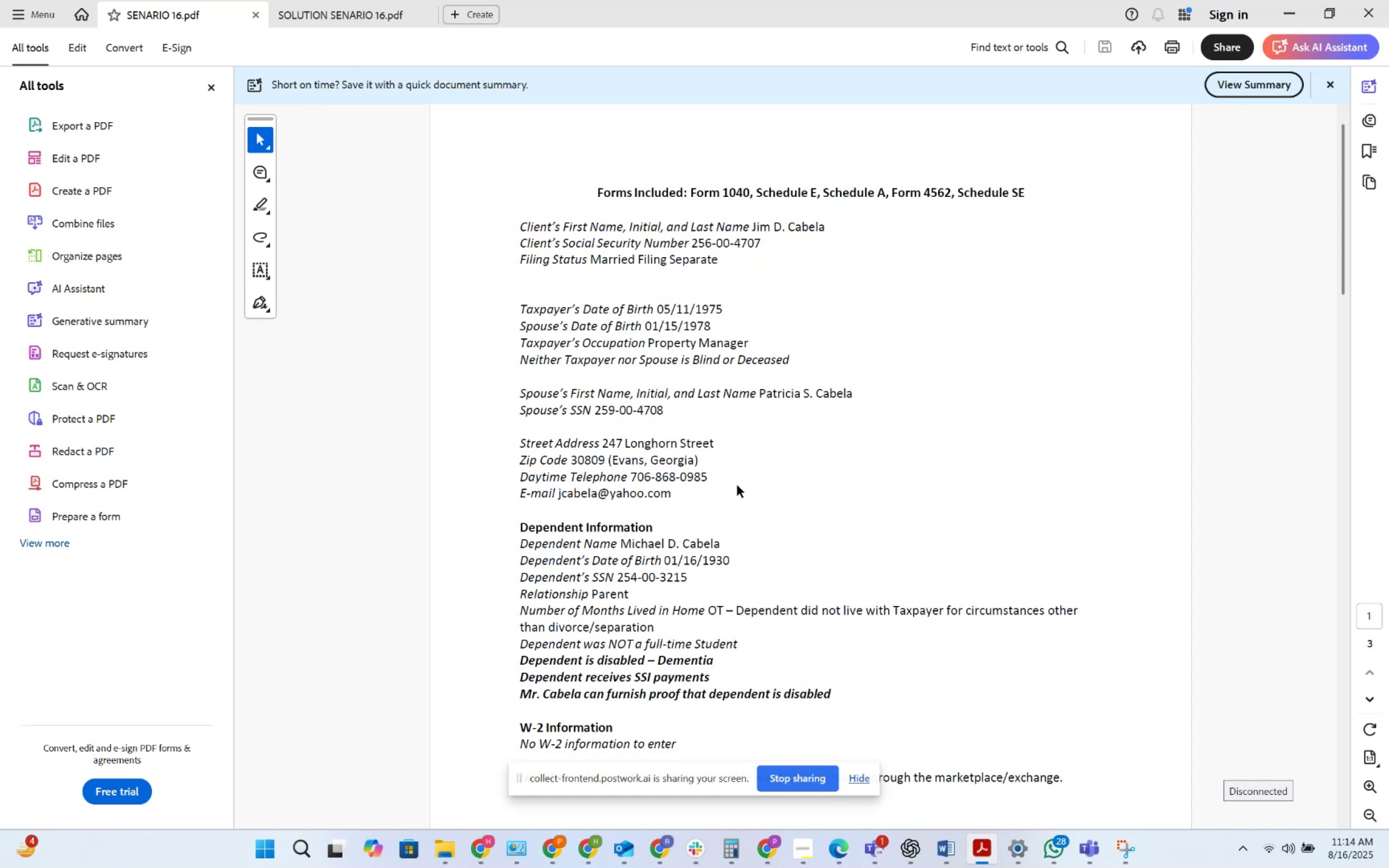 
scroll: coordinate [743, 489], scroll_direction: down, amount: 4.0
 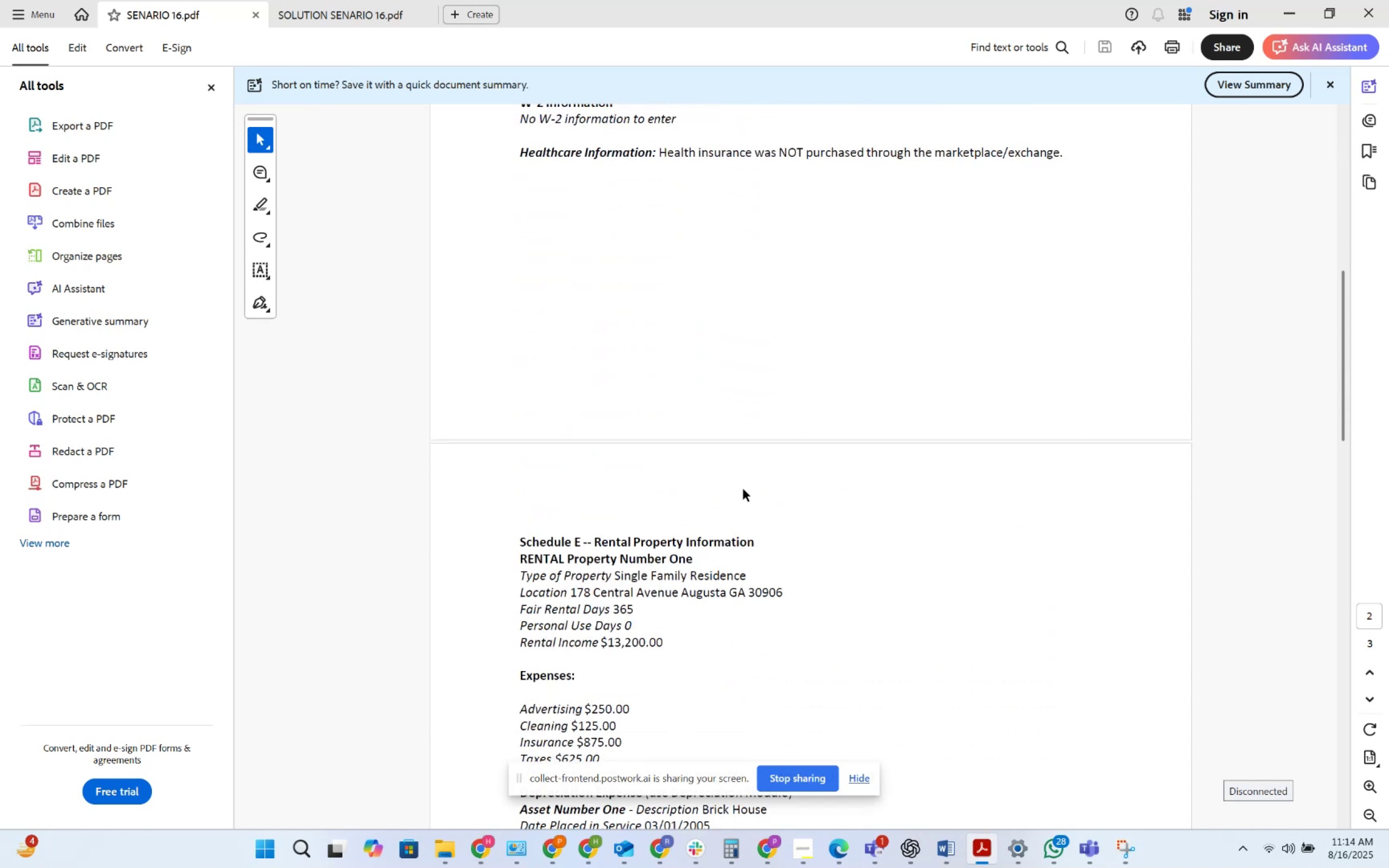 
scroll: coordinate [743, 489], scroll_direction: up, amount: 22.0
 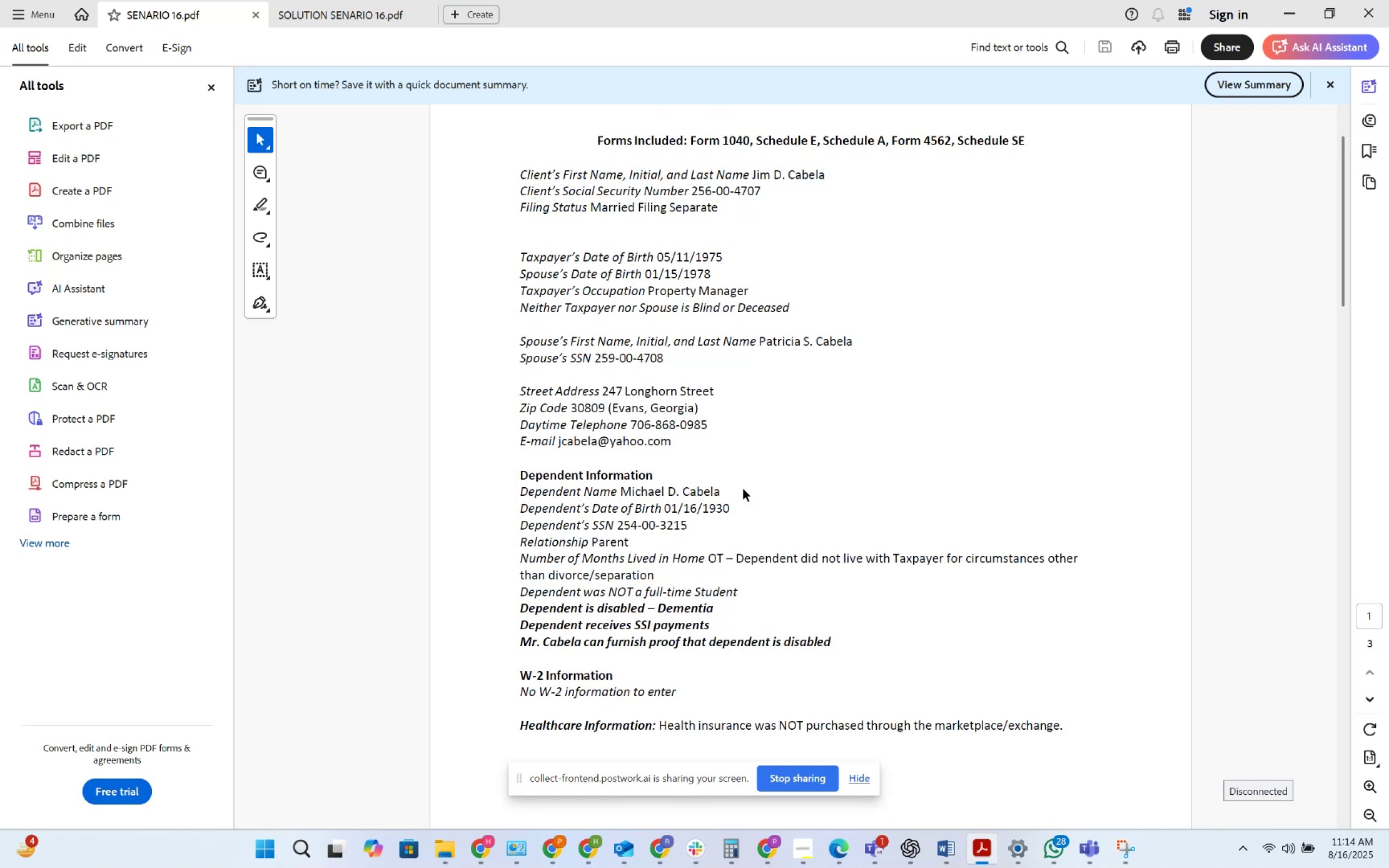 
wait(5.55)
 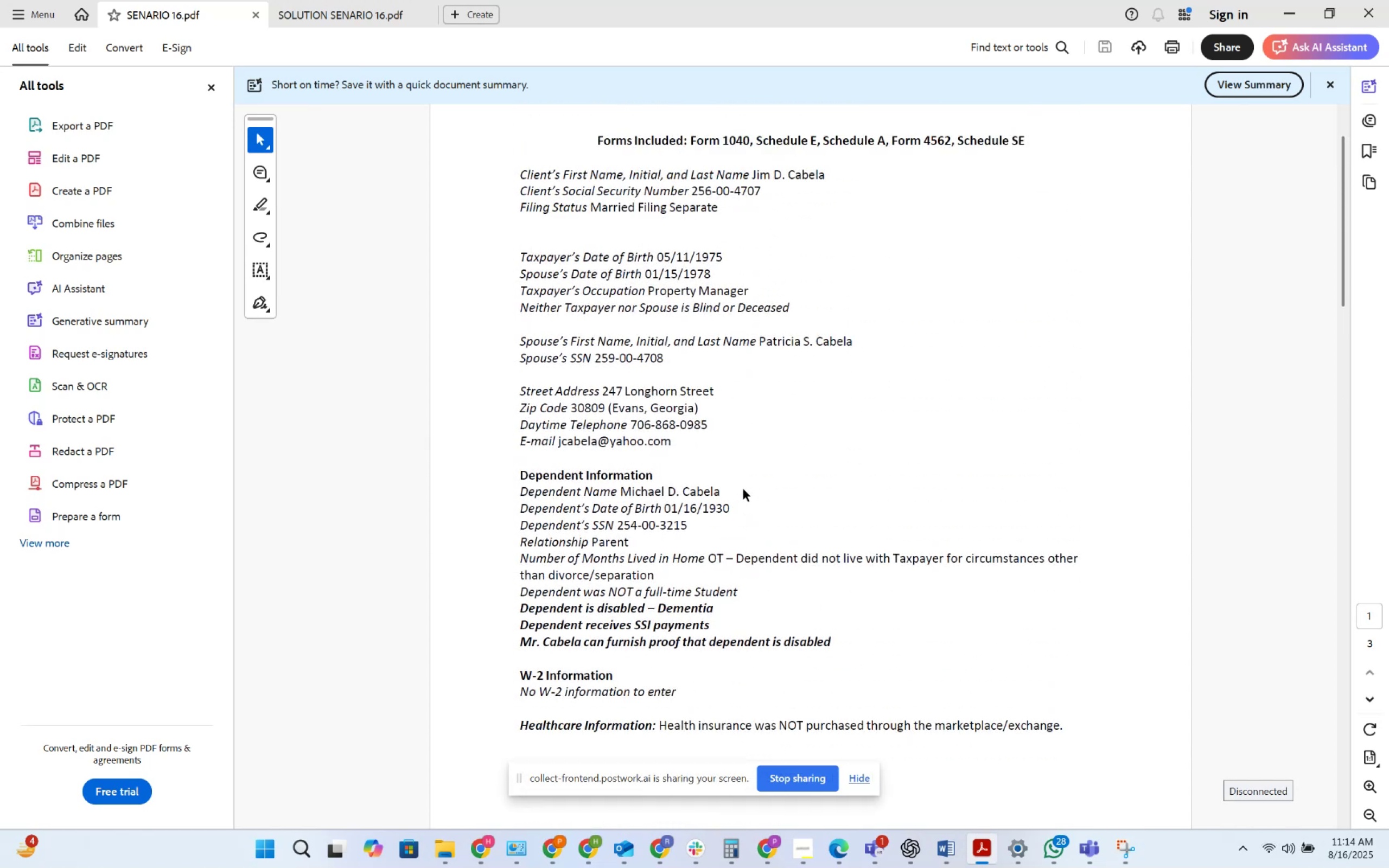 
key(Alt+AltLeft)
 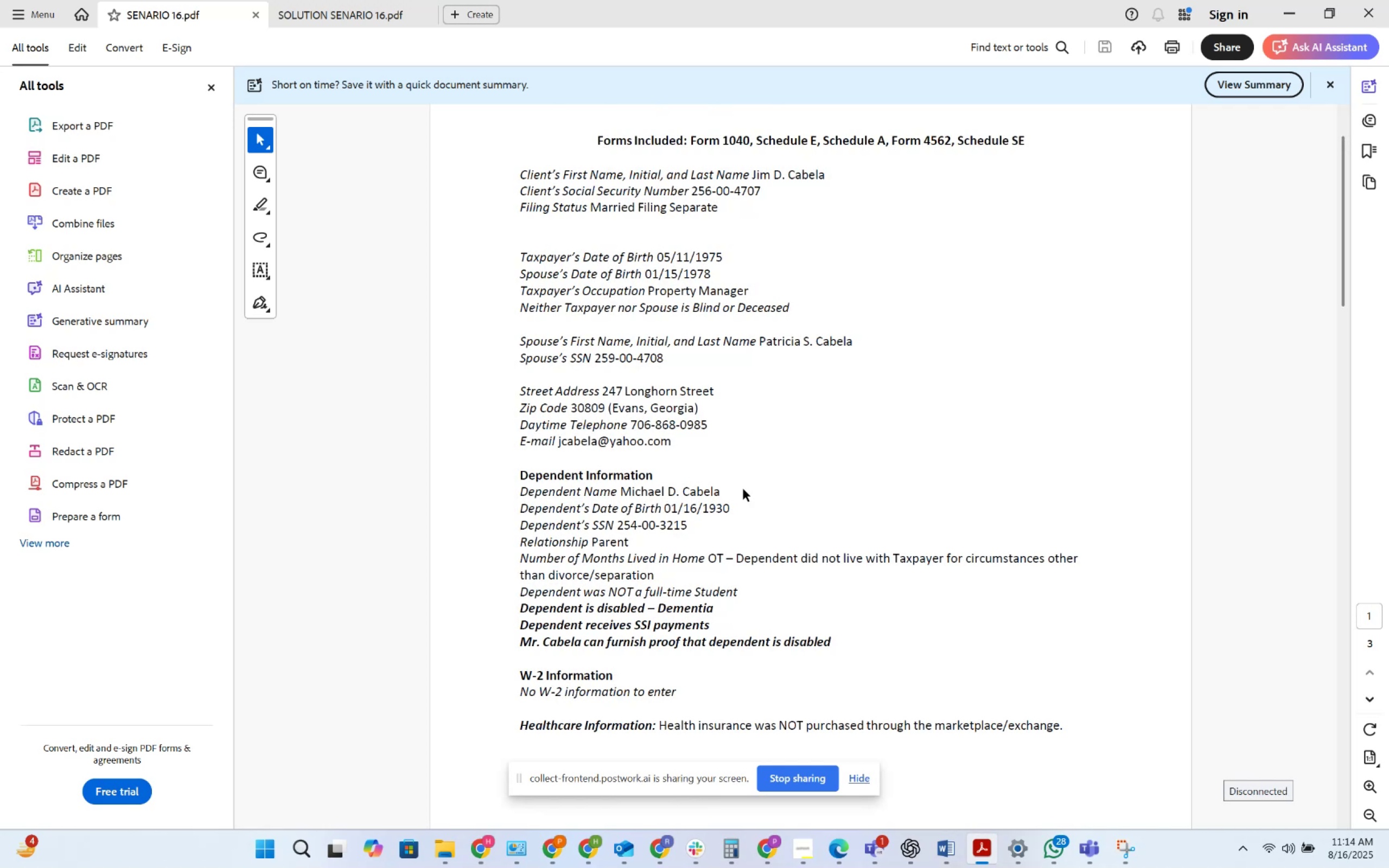 
key(Alt+Tab)
 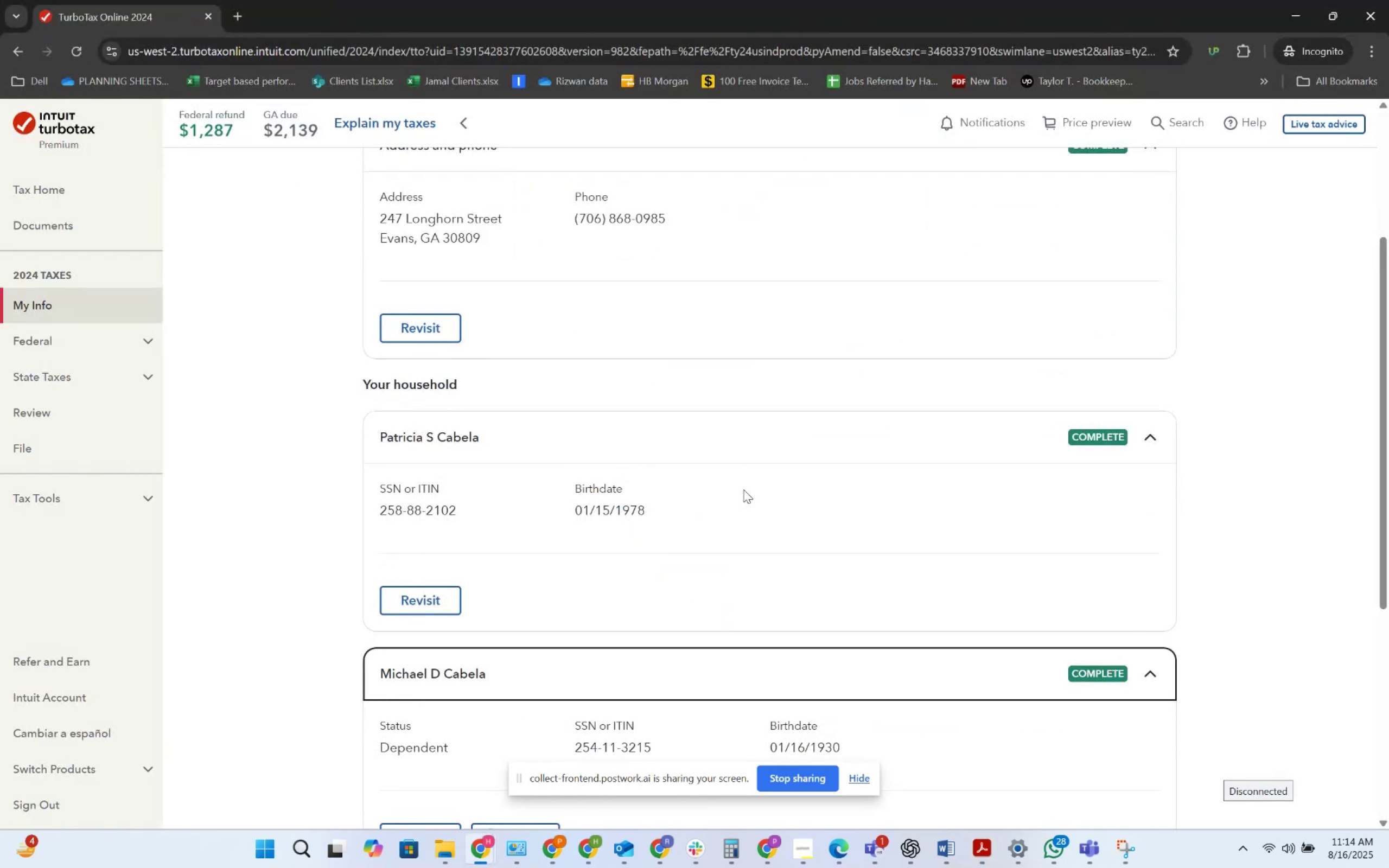 
scroll: coordinate [674, 507], scroll_direction: down, amount: 1.0
 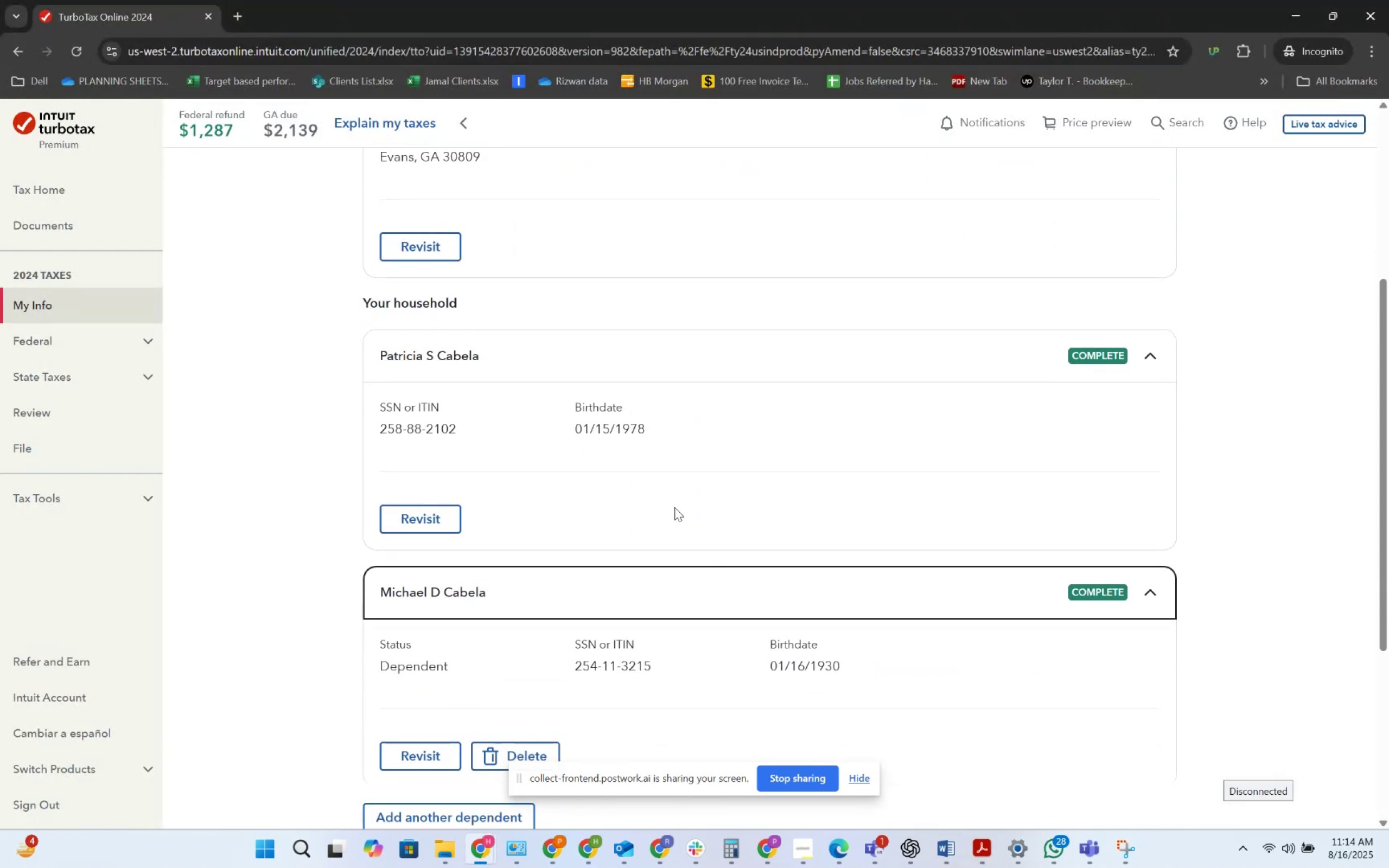 
key(Alt+AltLeft)
 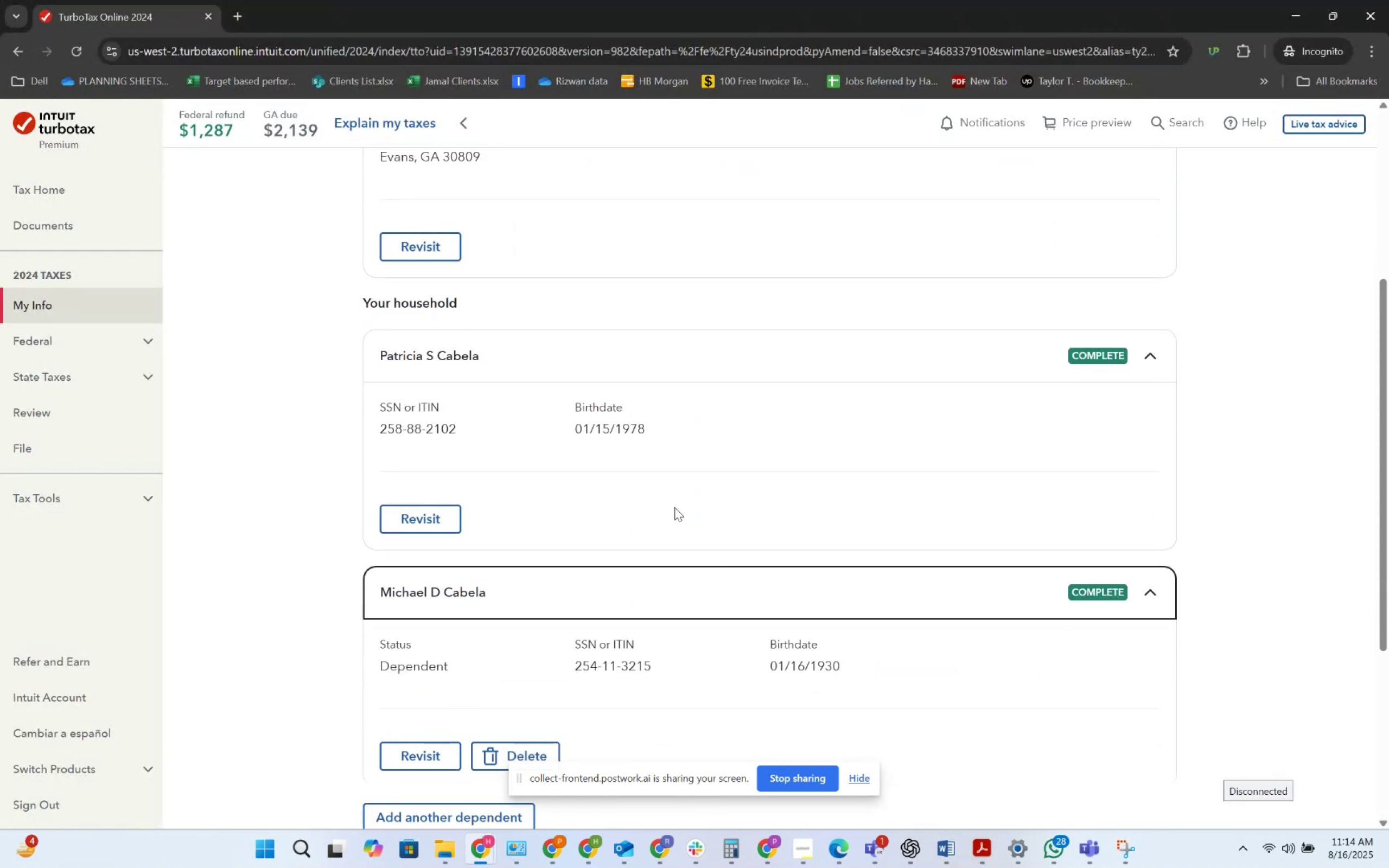 
key(Alt+Tab)
 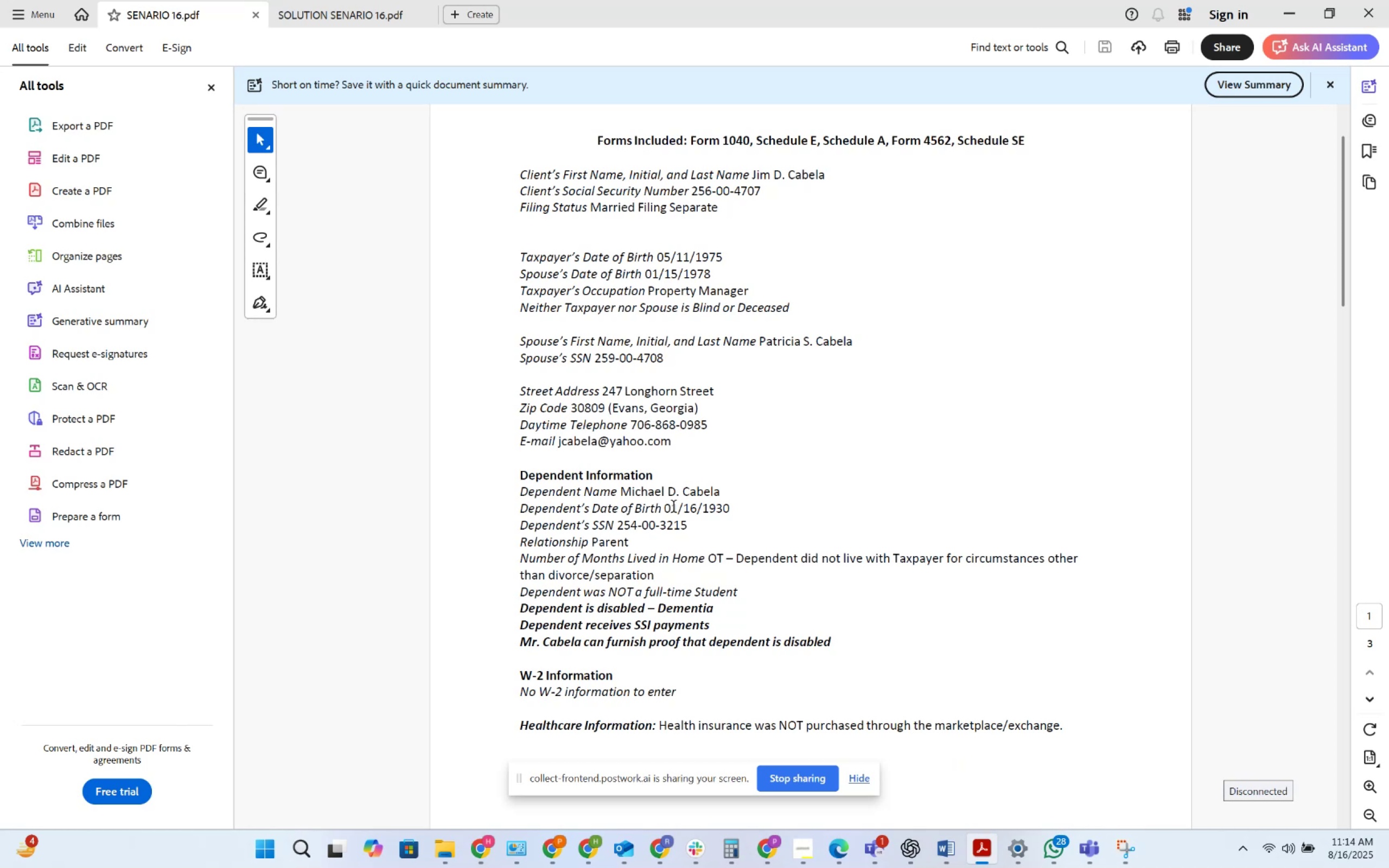 
wait(5.6)
 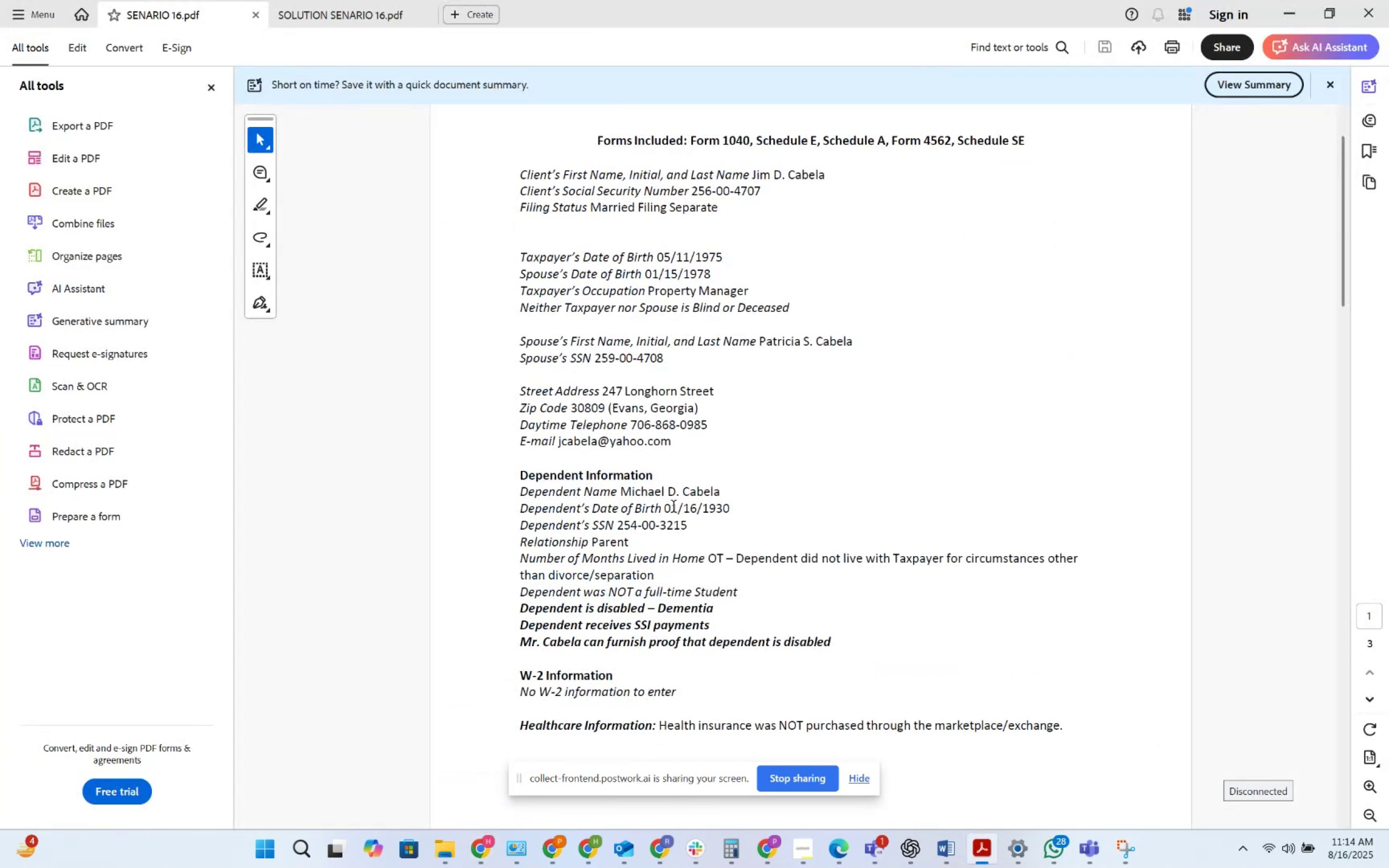 
key(Alt+AltLeft)
 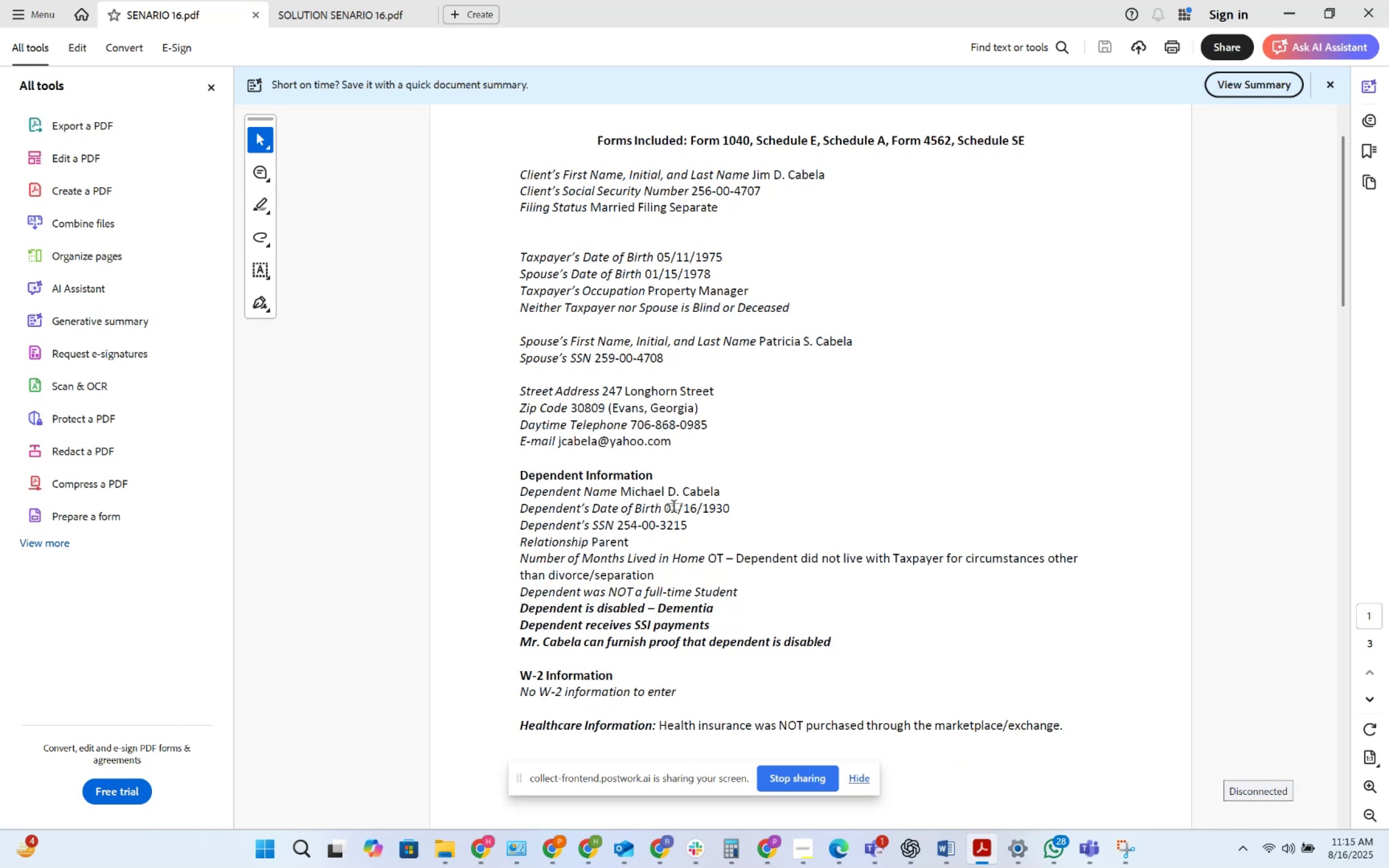 
key(Alt+Tab)
 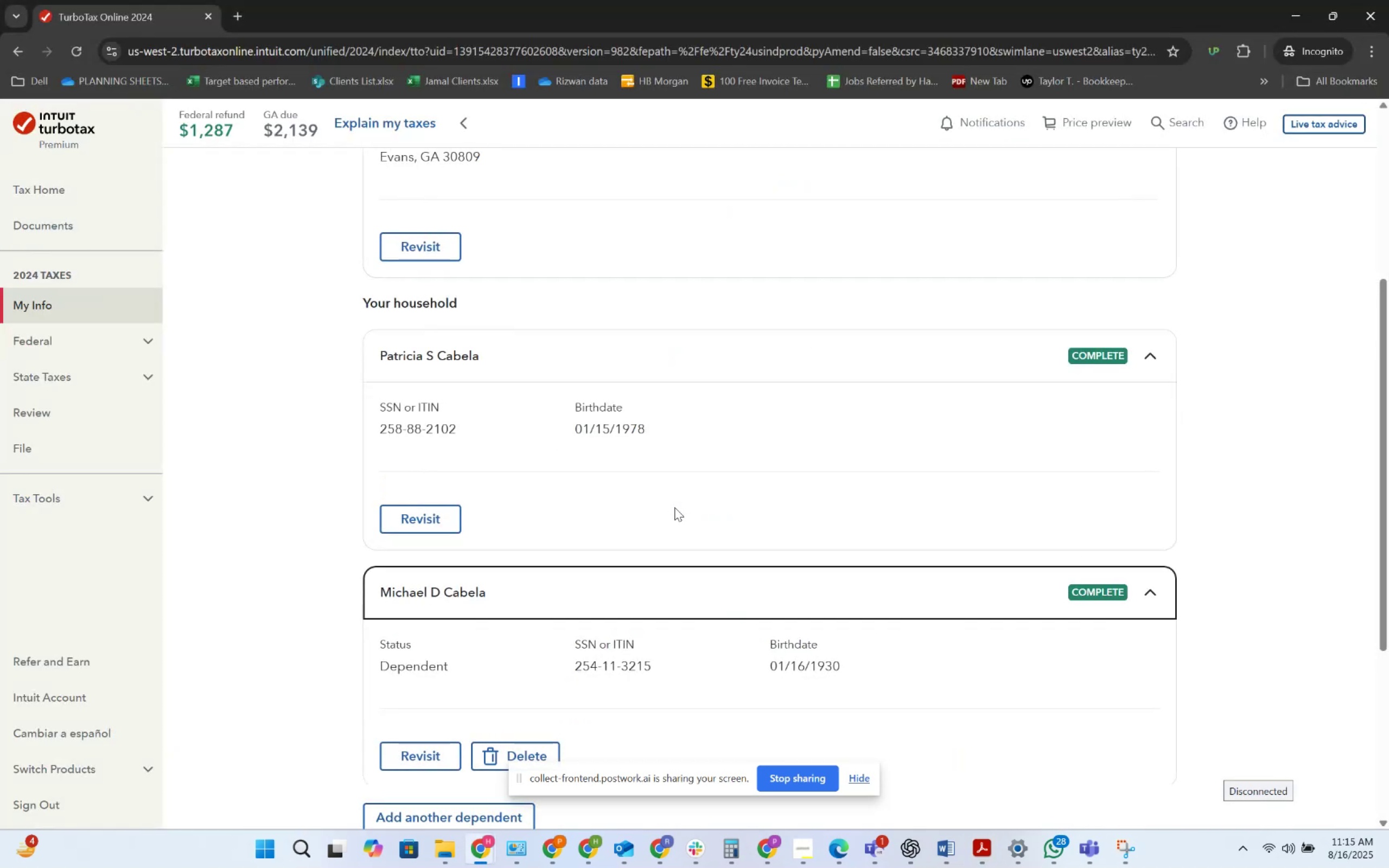 
key(Alt+AltLeft)
 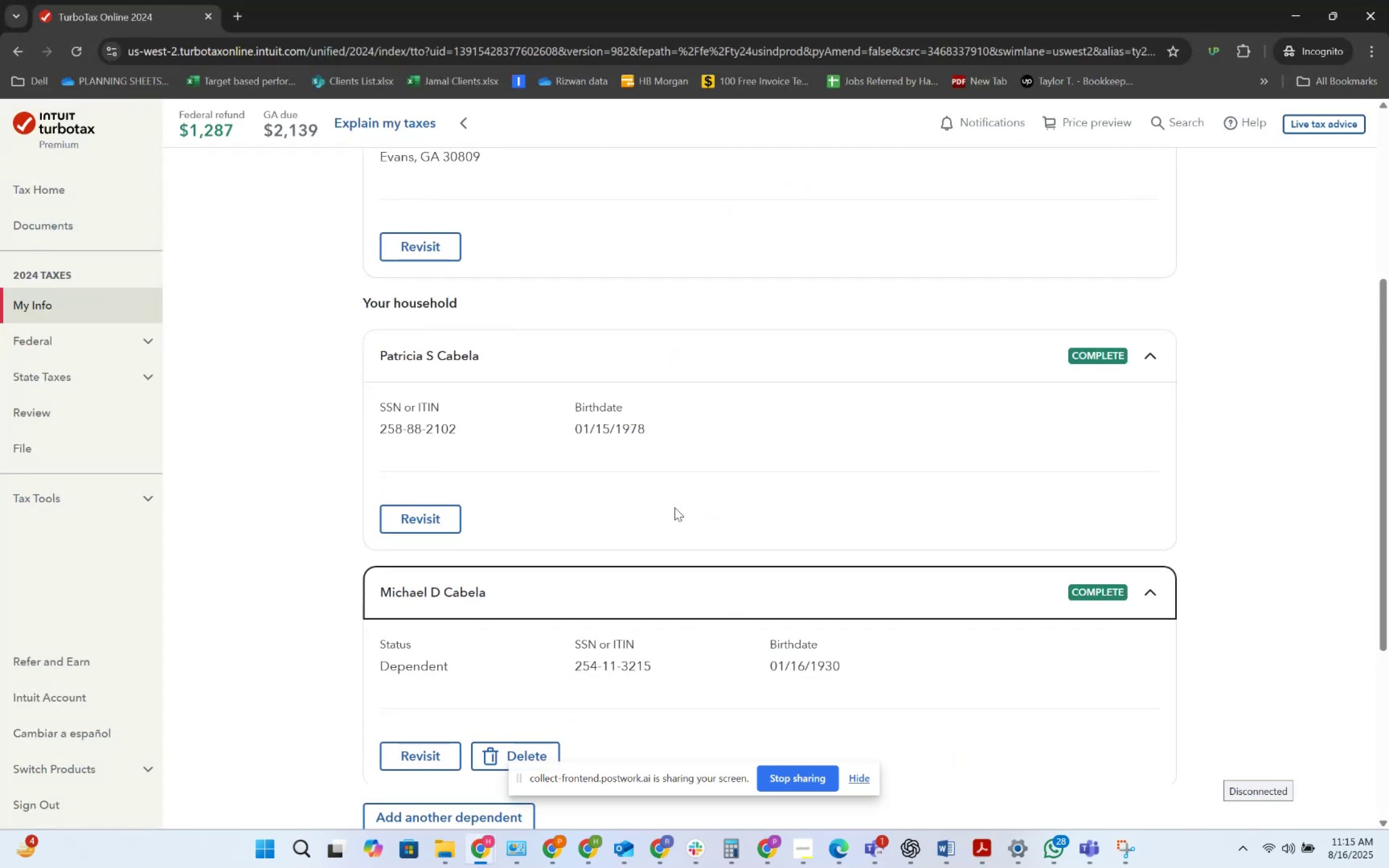 
key(Alt+Tab)
 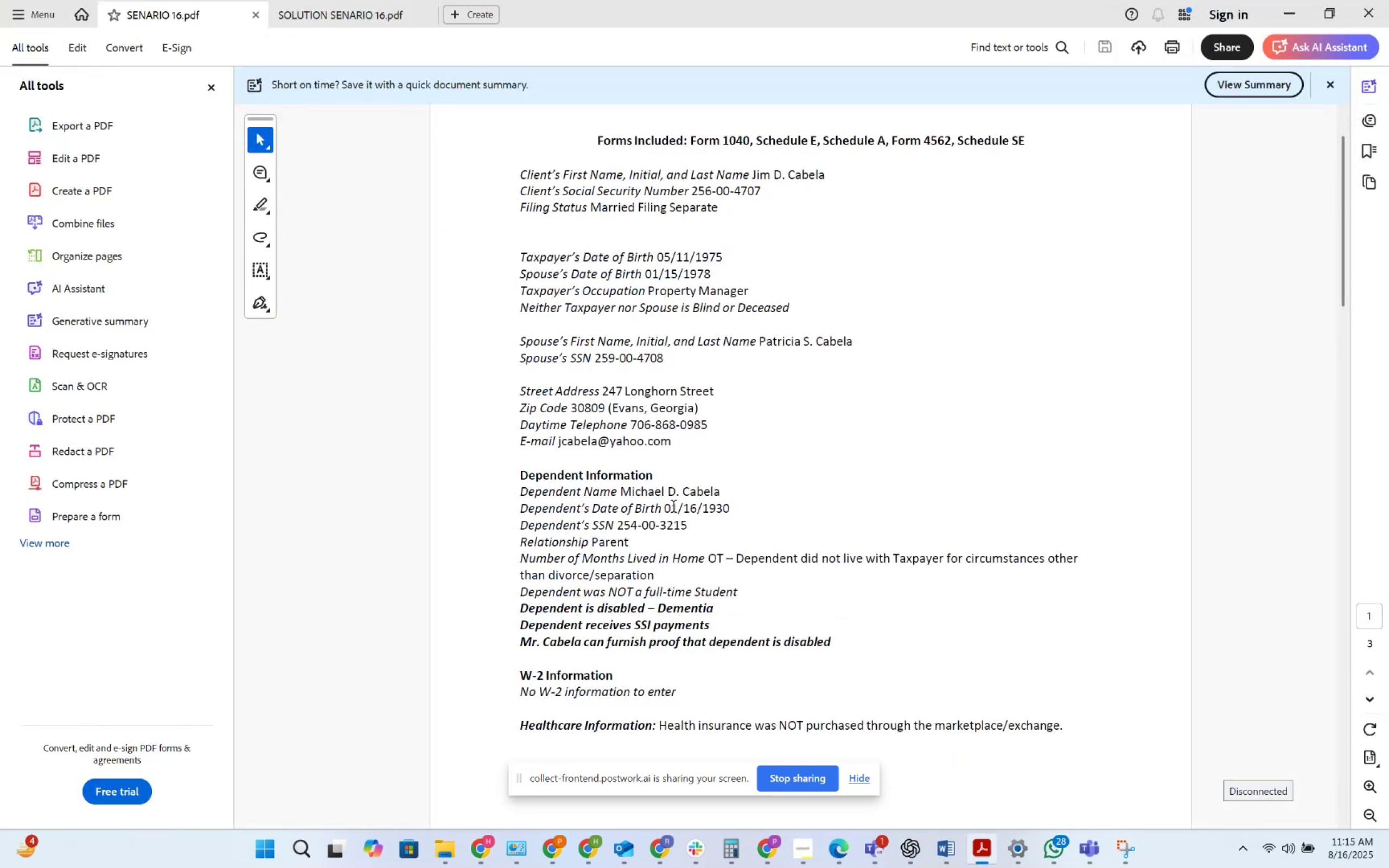 
key(Alt+AltLeft)
 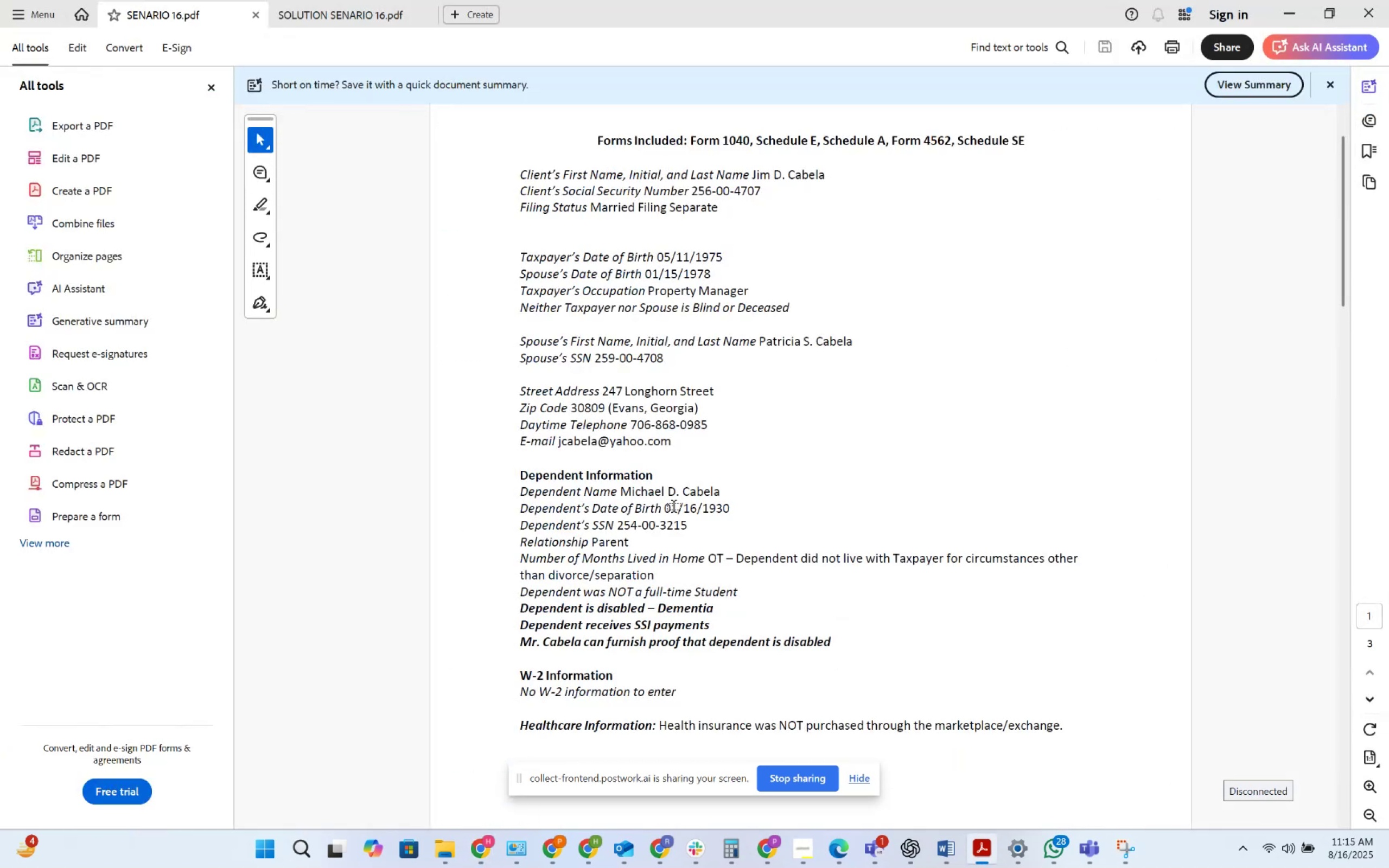 
key(Alt+Tab)
 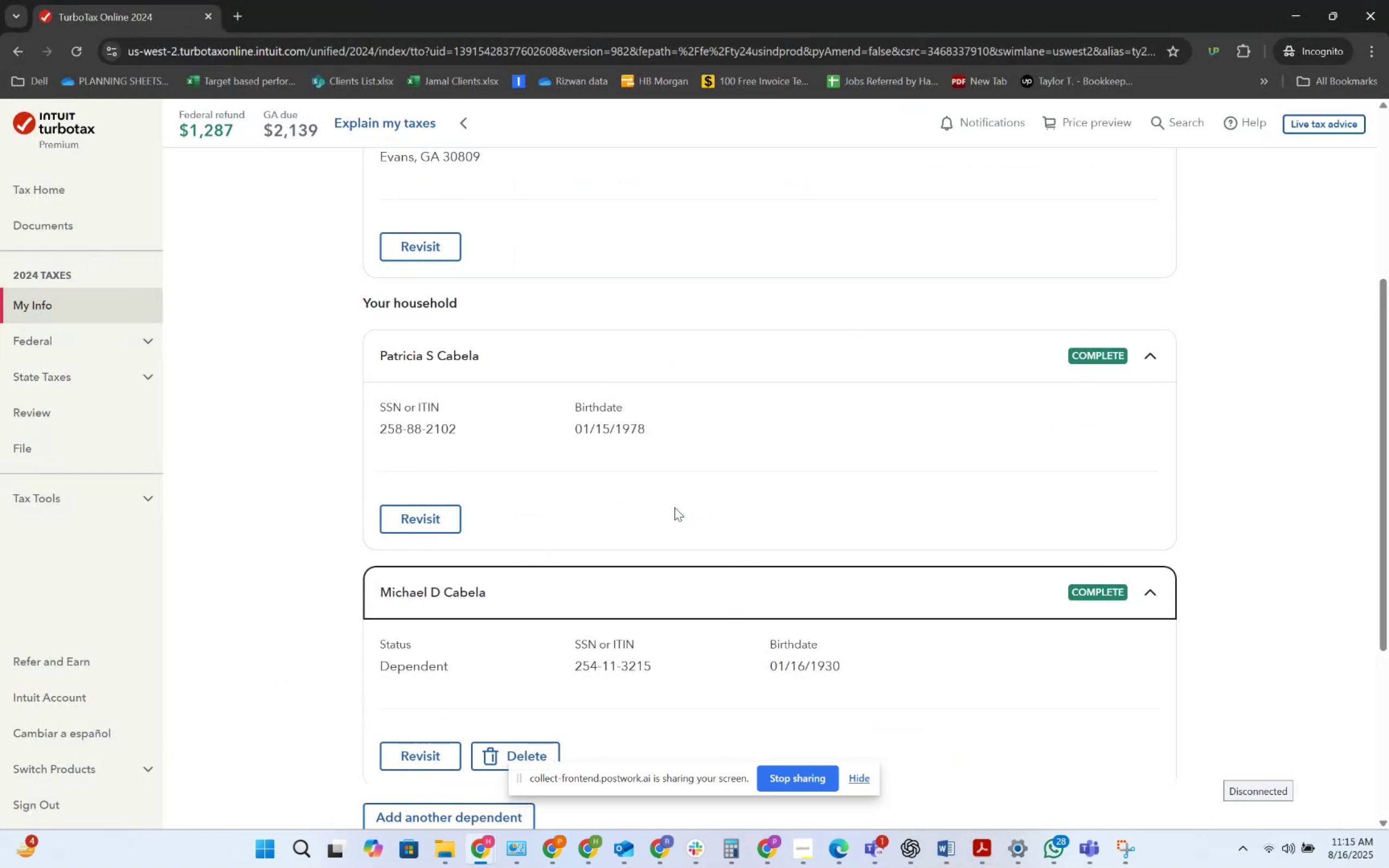 
scroll: coordinate [674, 507], scroll_direction: up, amount: 2.0
 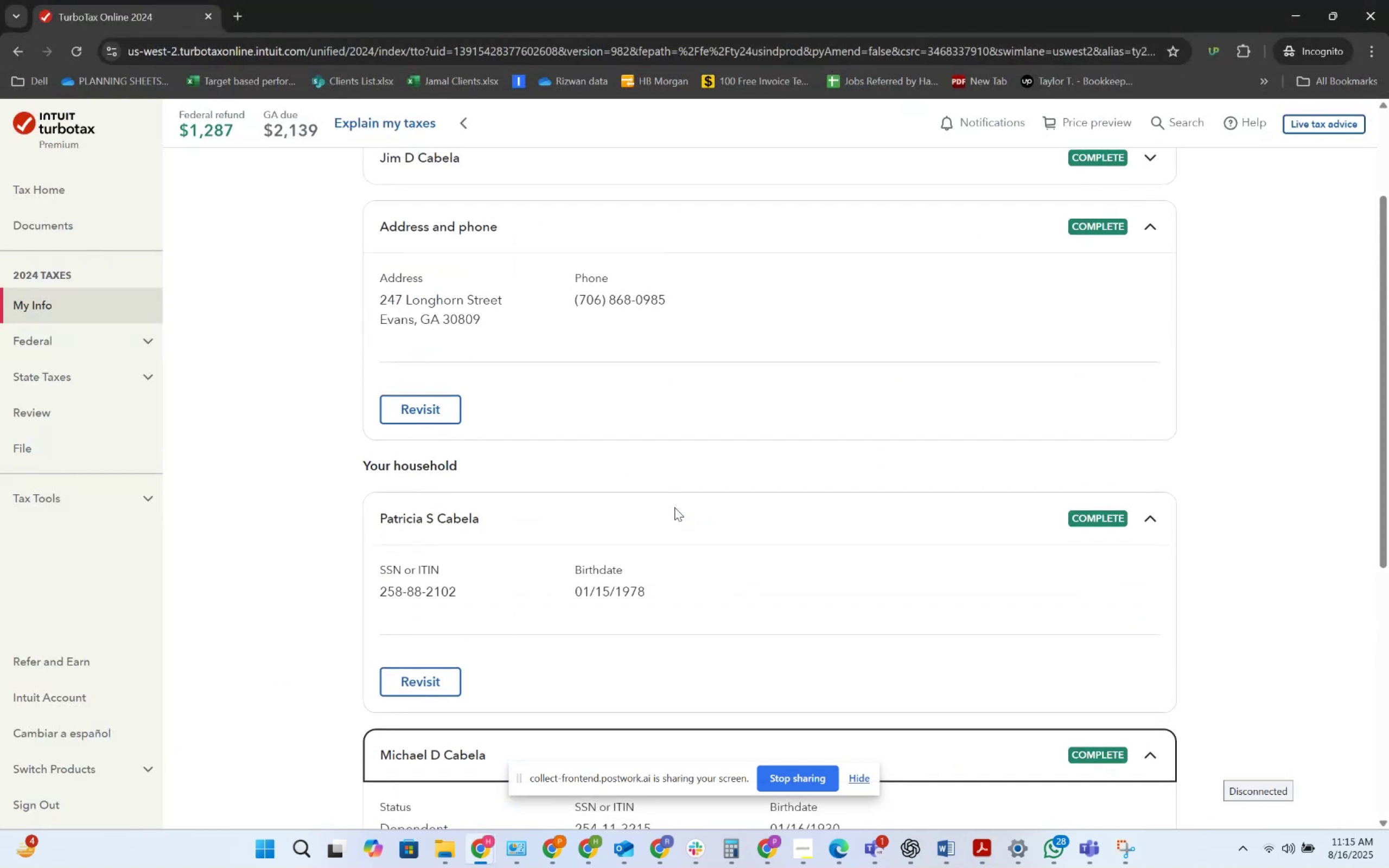 
key(Alt+AltLeft)
 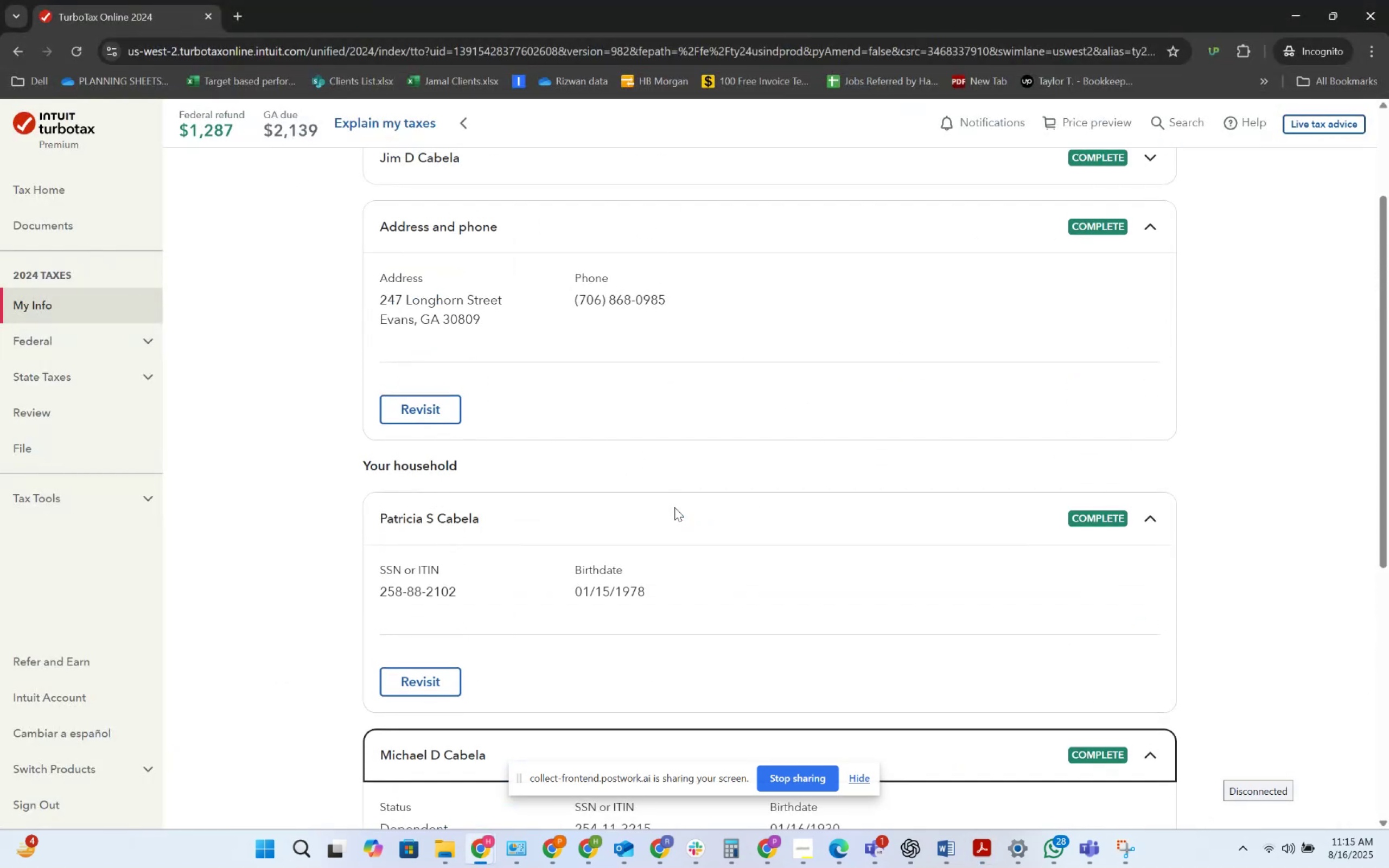 
key(Alt+Tab)
 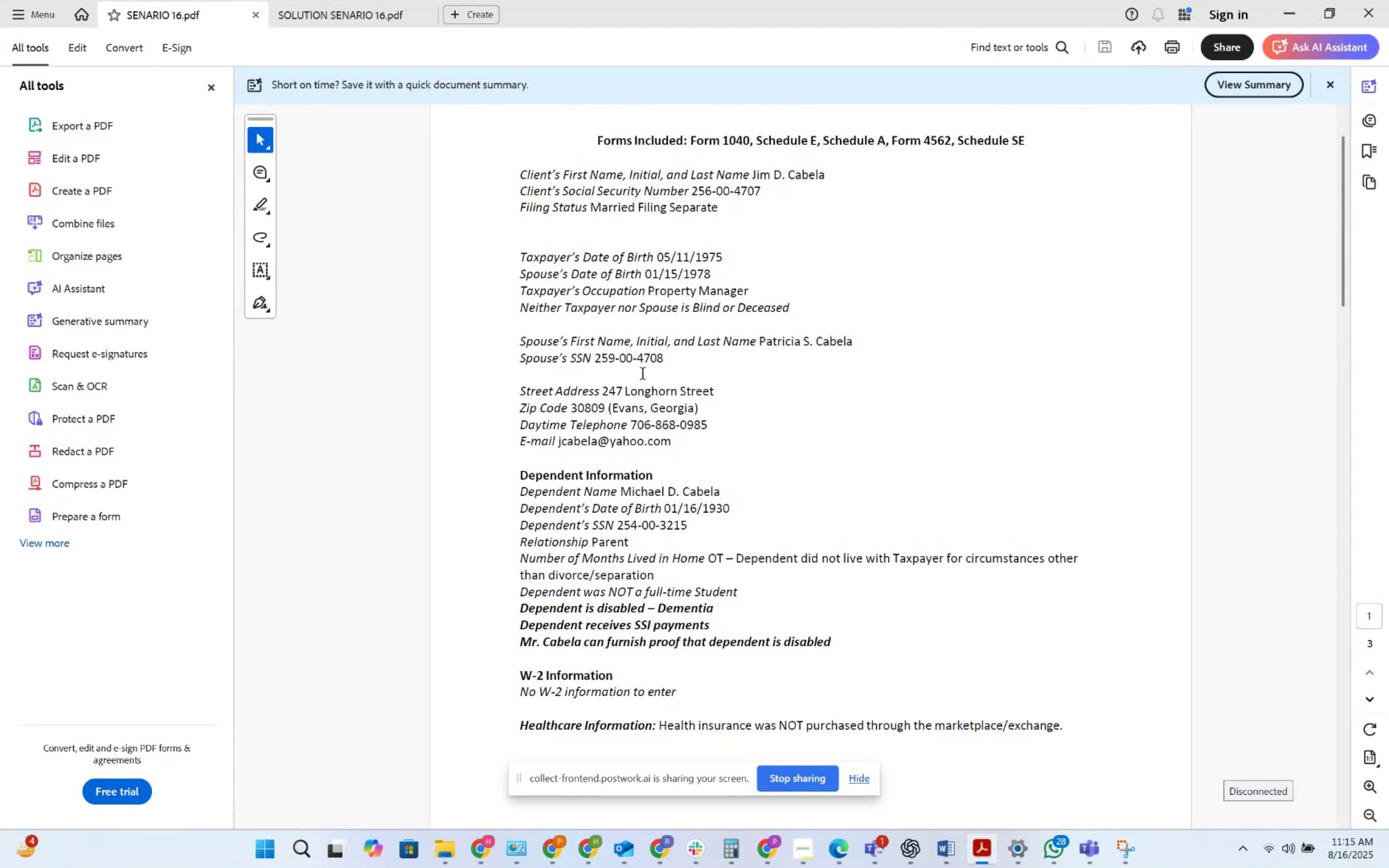 
hold_key(key=AltLeft, duration=7.03)
 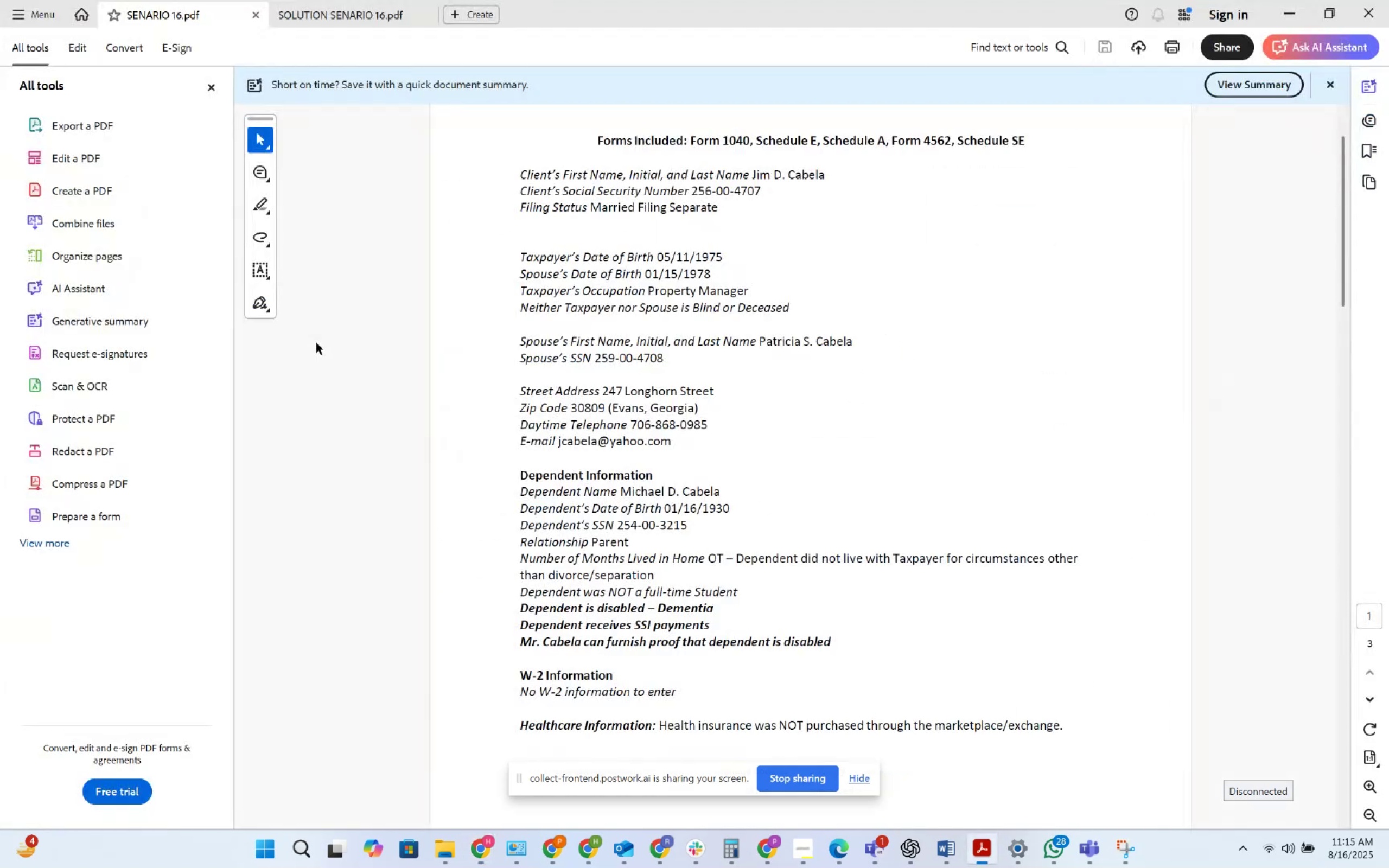 
hold_key(key=Tab, duration=7.01)
 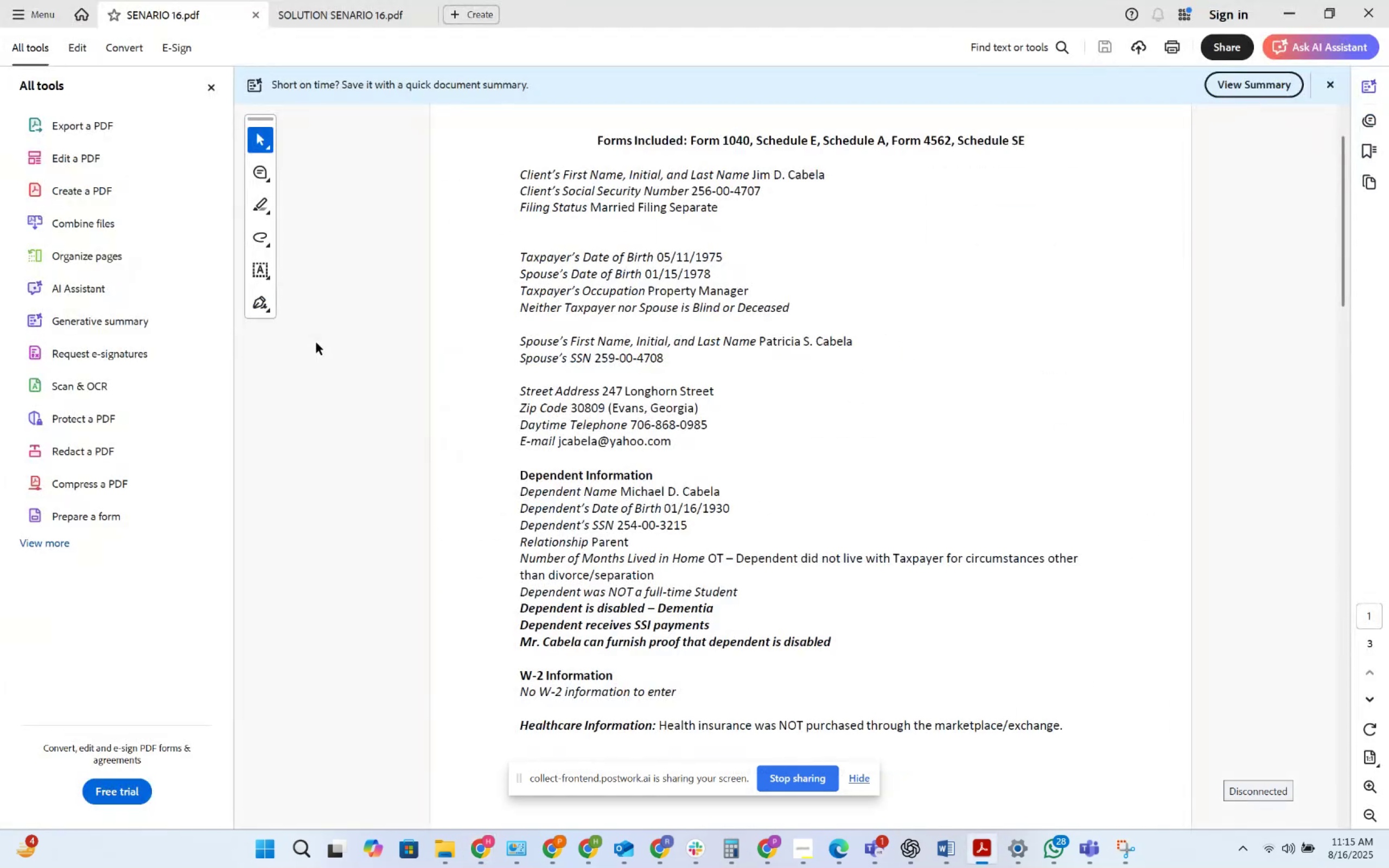 
left_click([441, 687])
 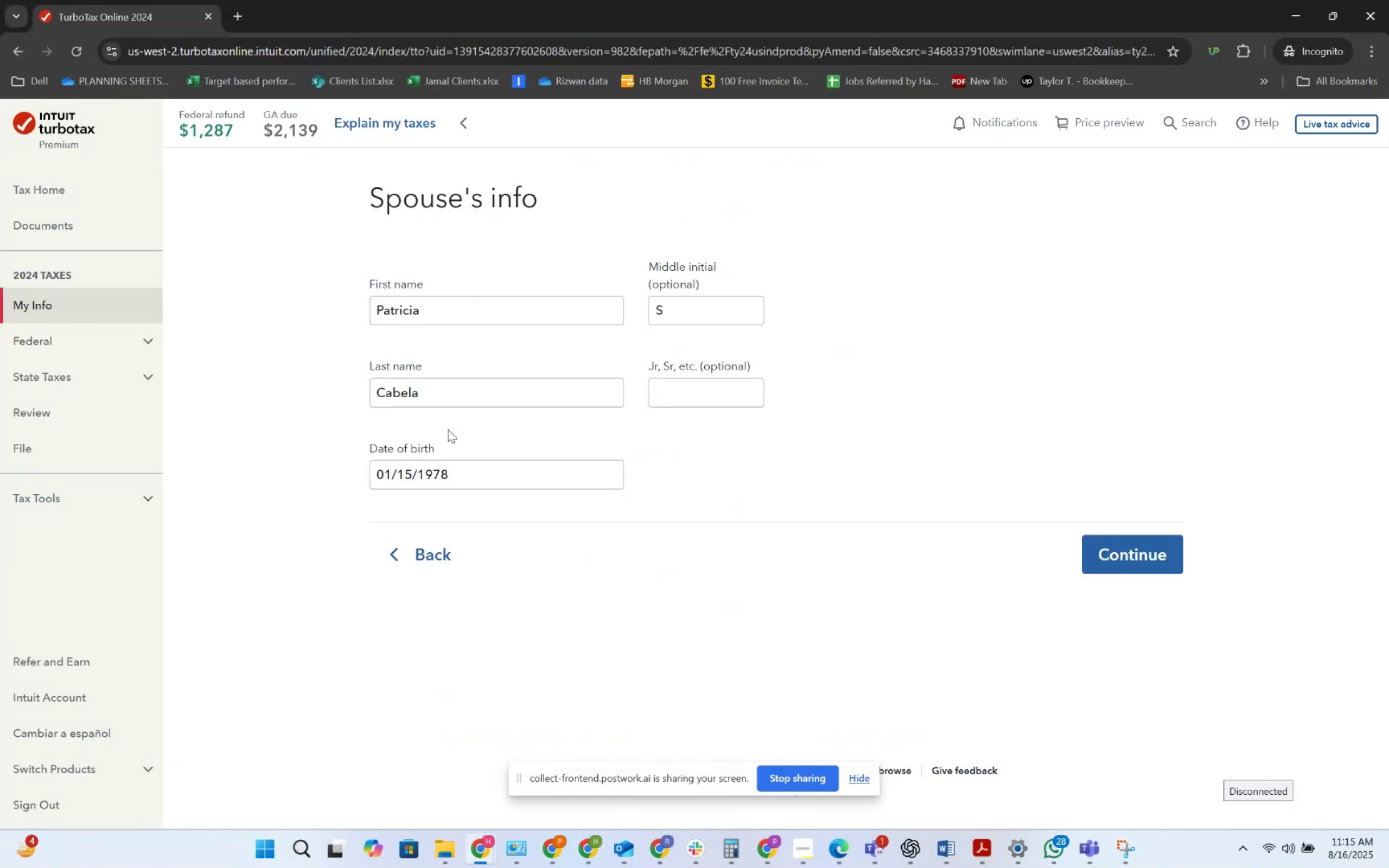 
left_click([1129, 552])
 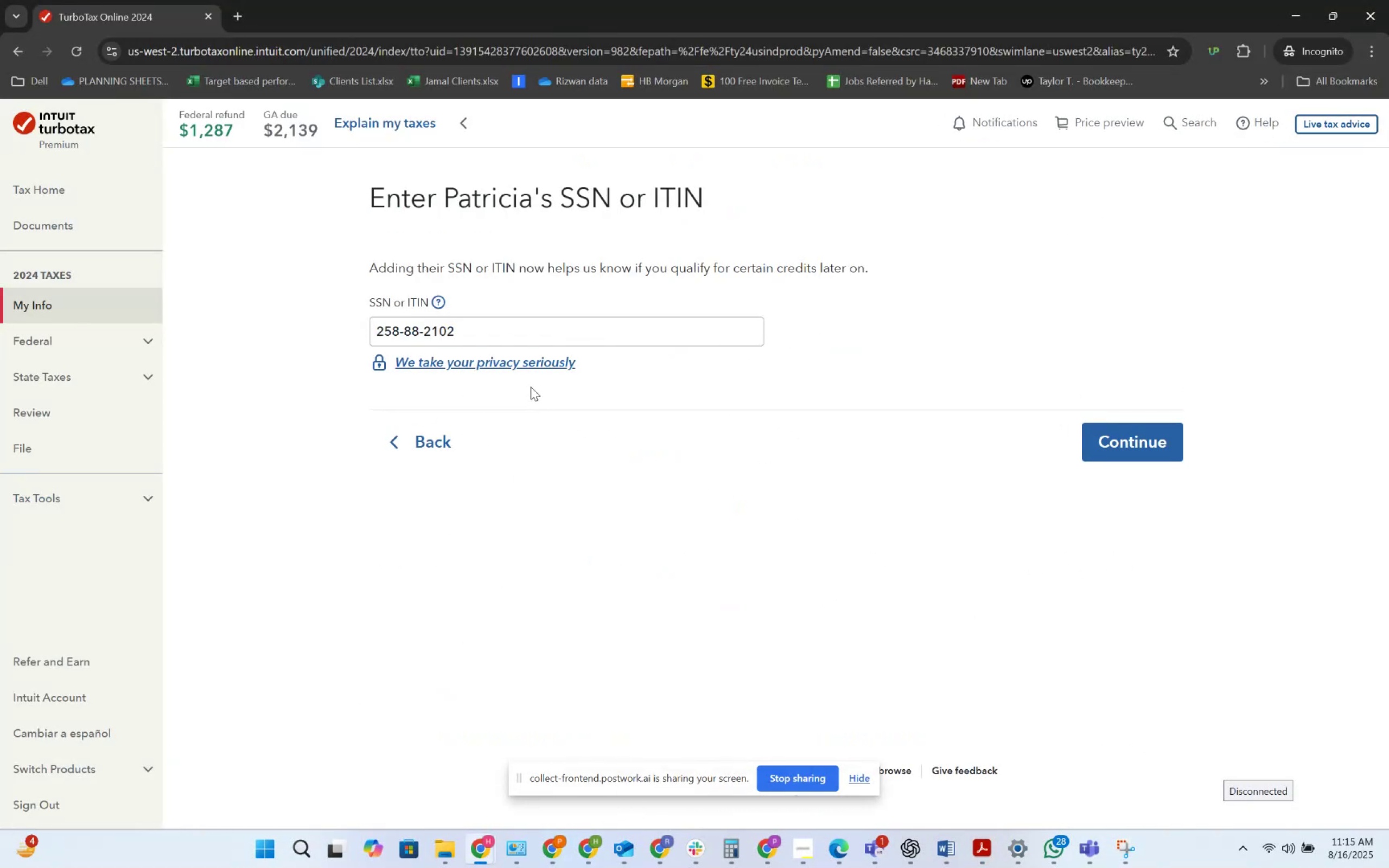 
left_click_drag(start_coordinate=[473, 333], to_coordinate=[317, 343])
 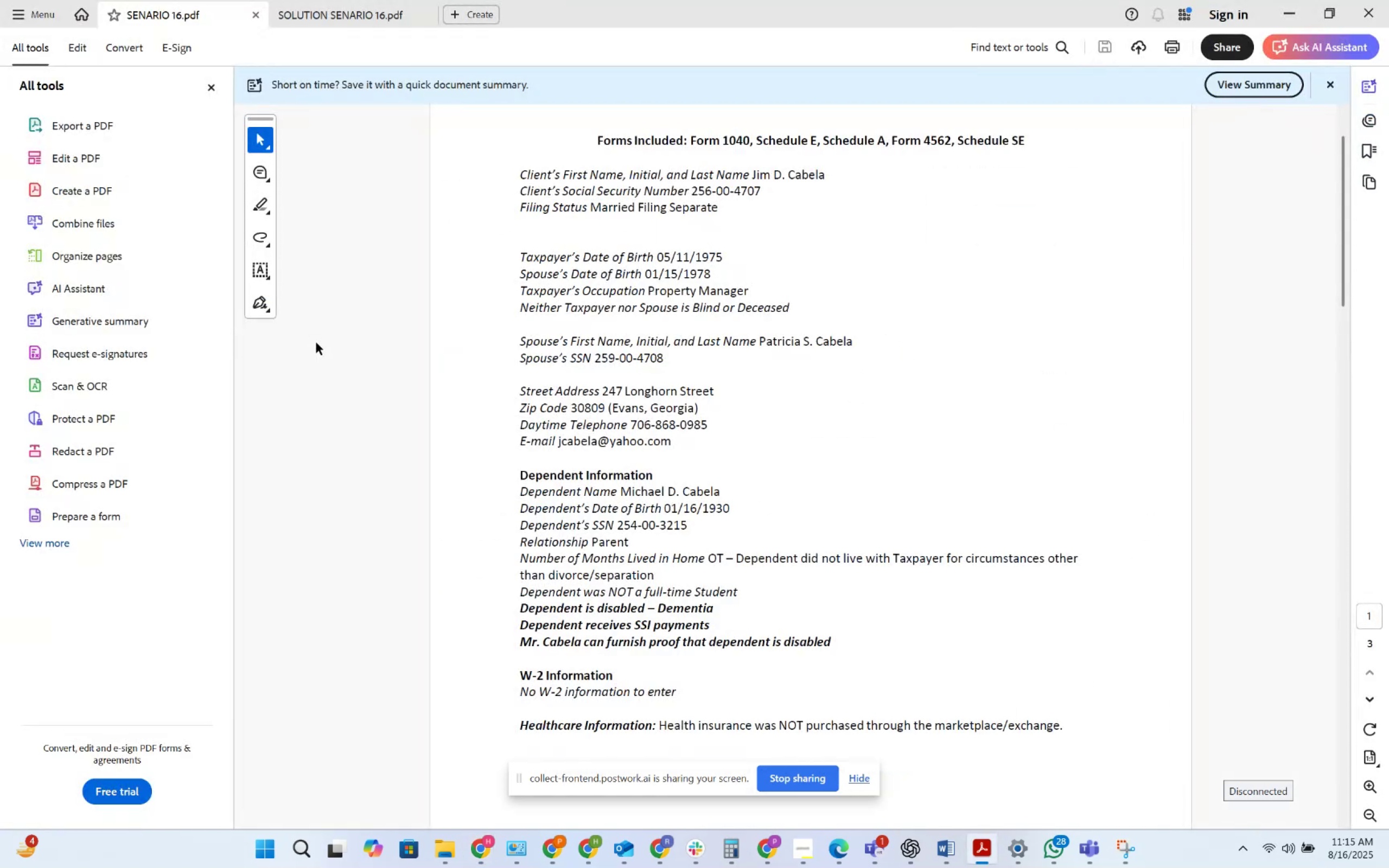 
key(Alt+AltLeft)
 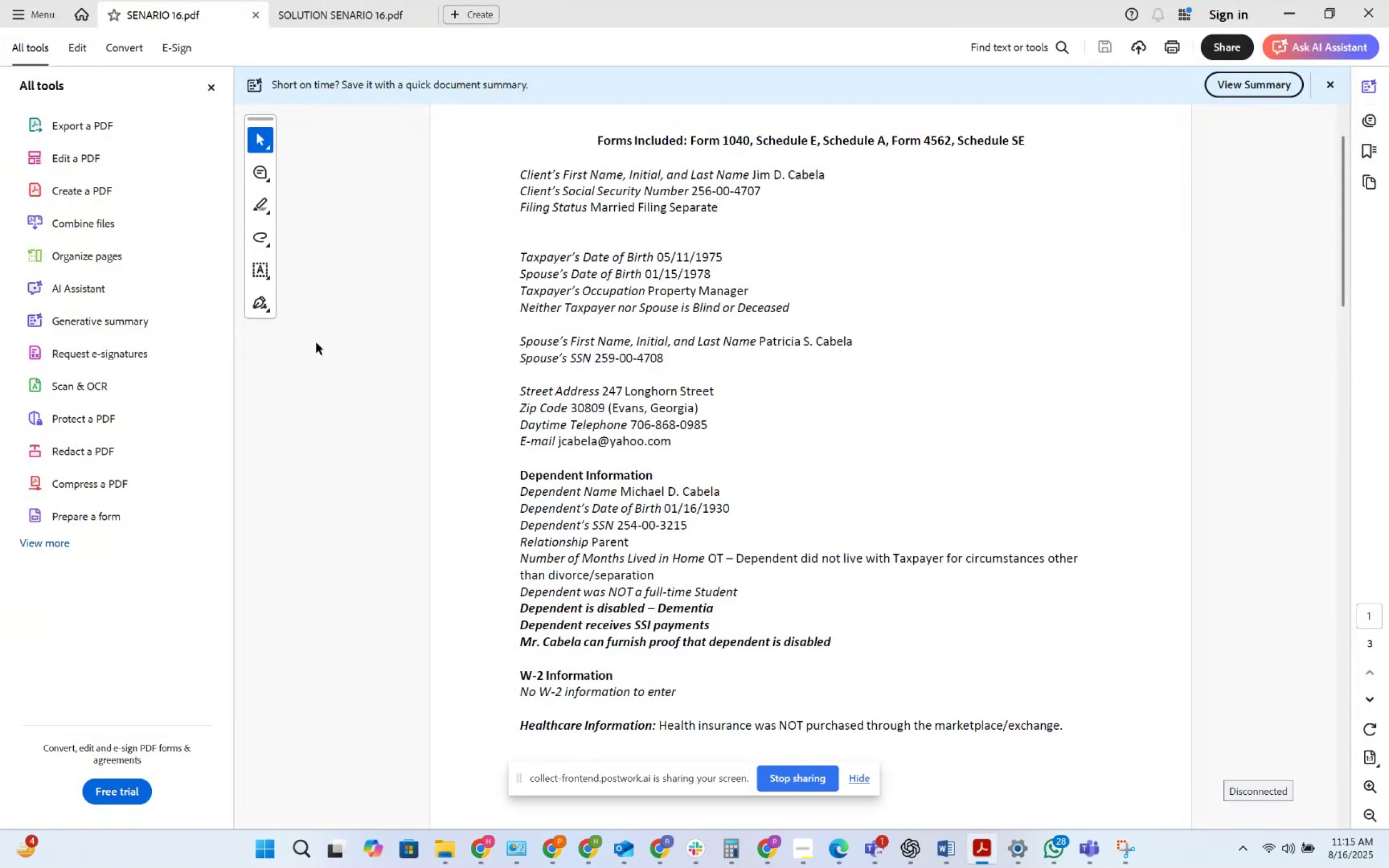 
key(Alt+Tab)
 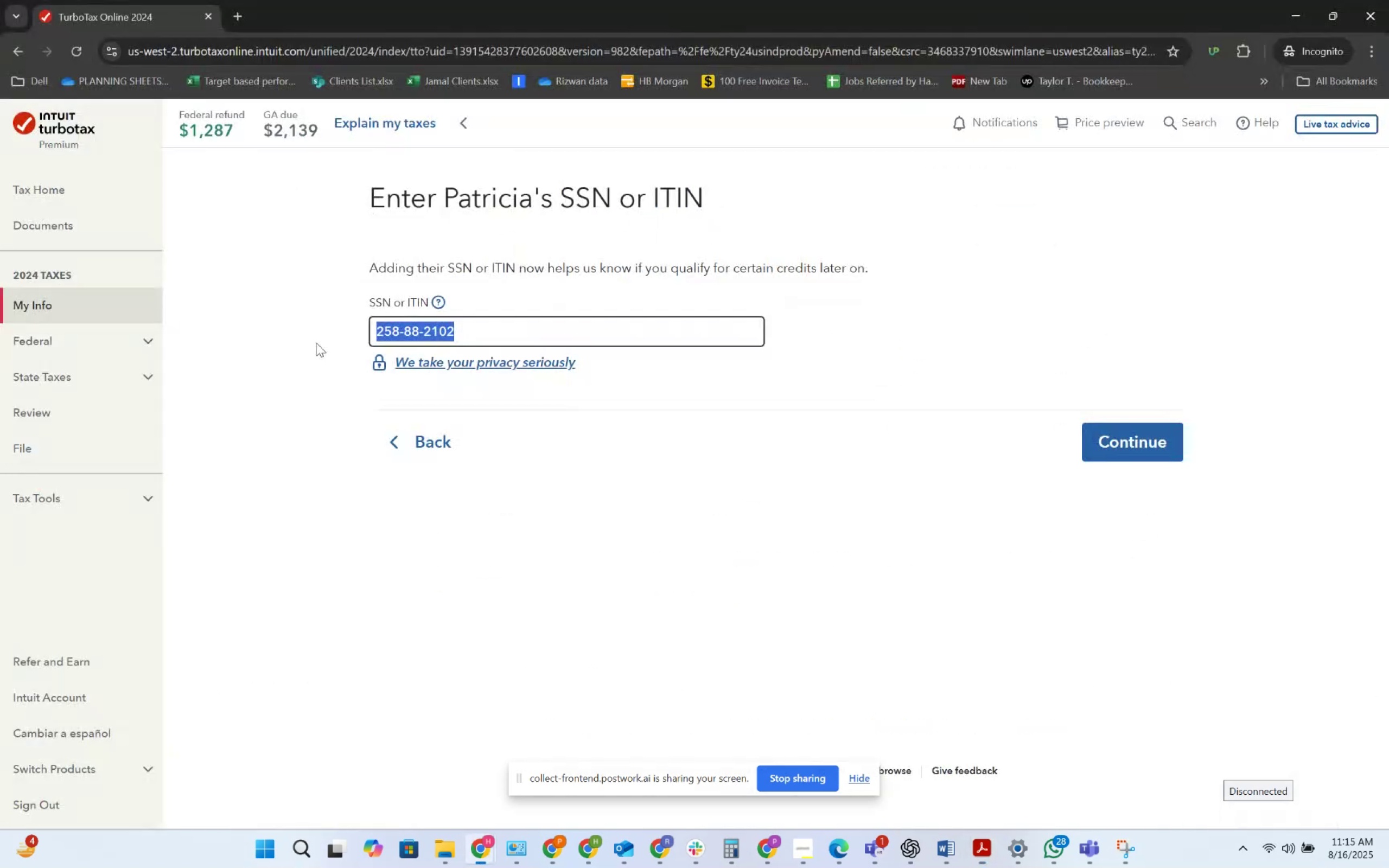 
key(Numpad2)
 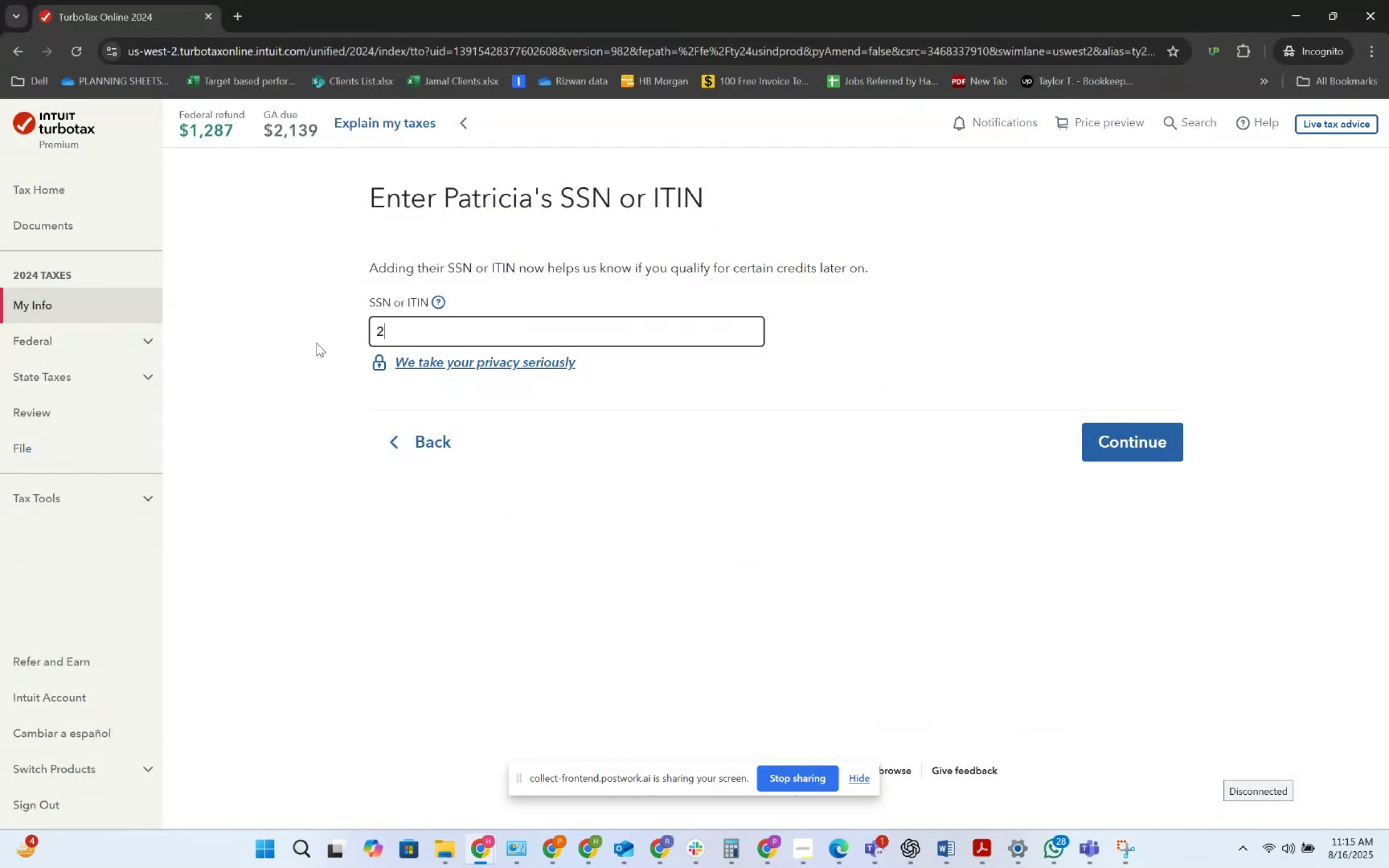 
key(Numpad5)
 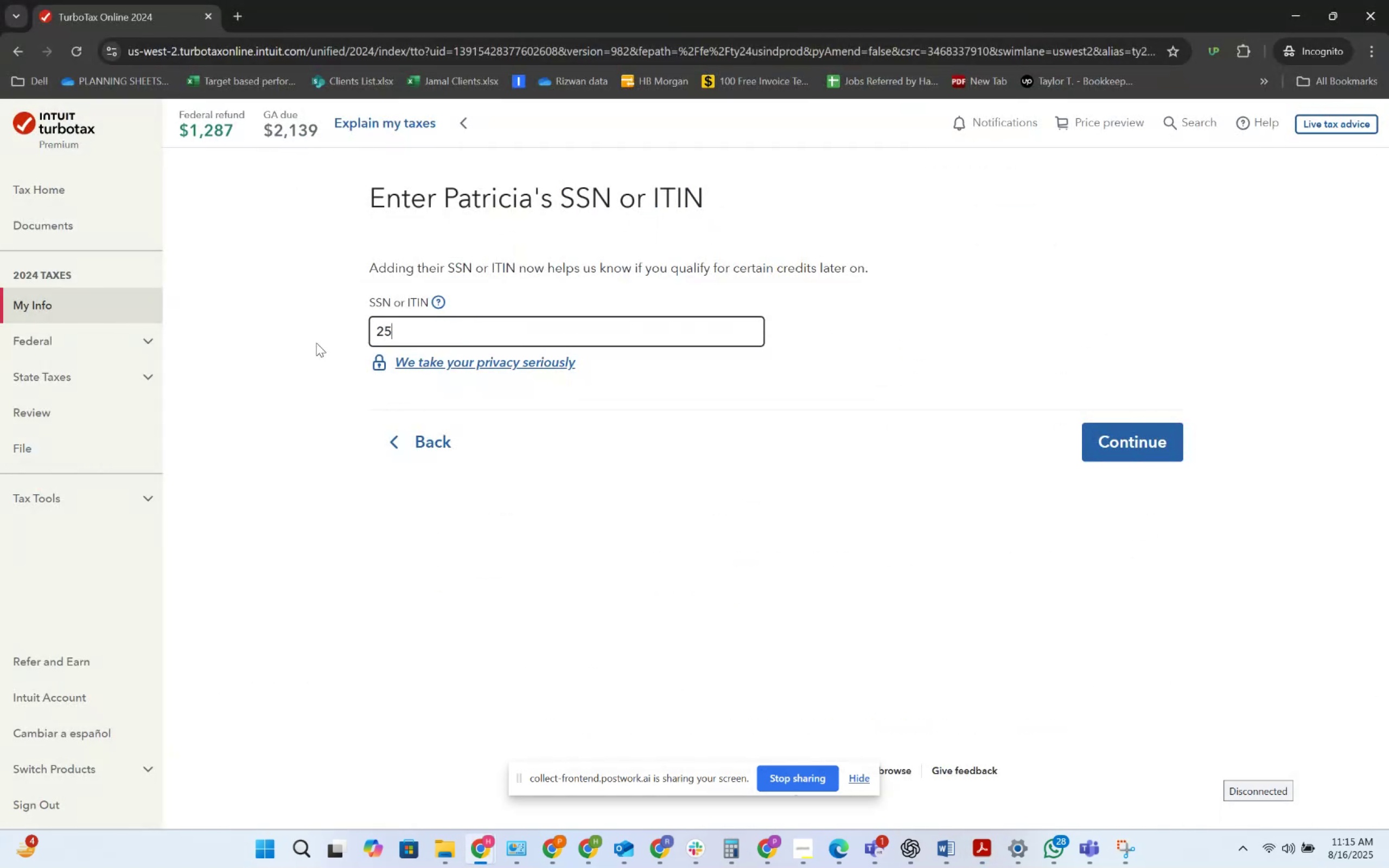 
key(Numpad9)
 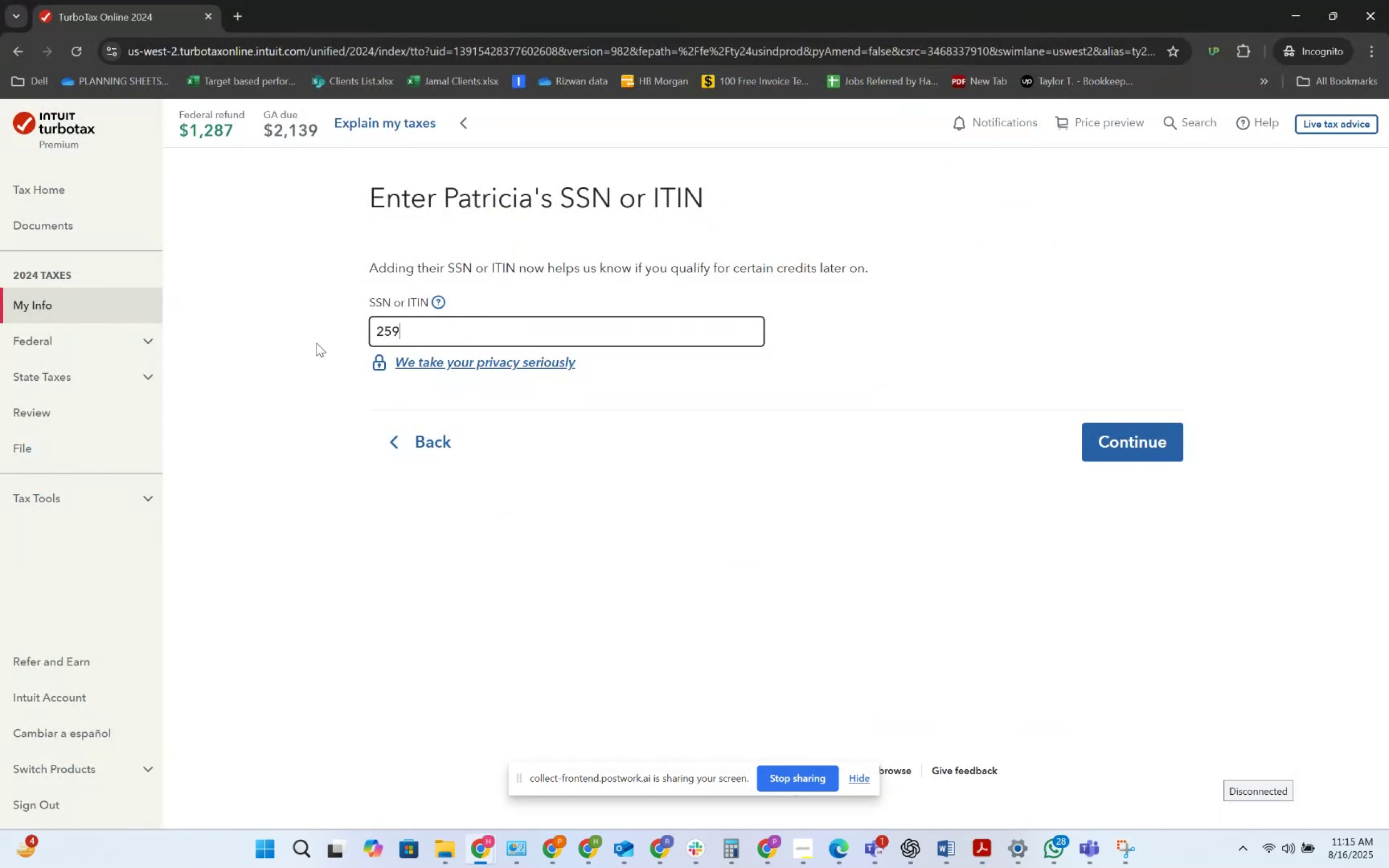 
key(Numpad8)
 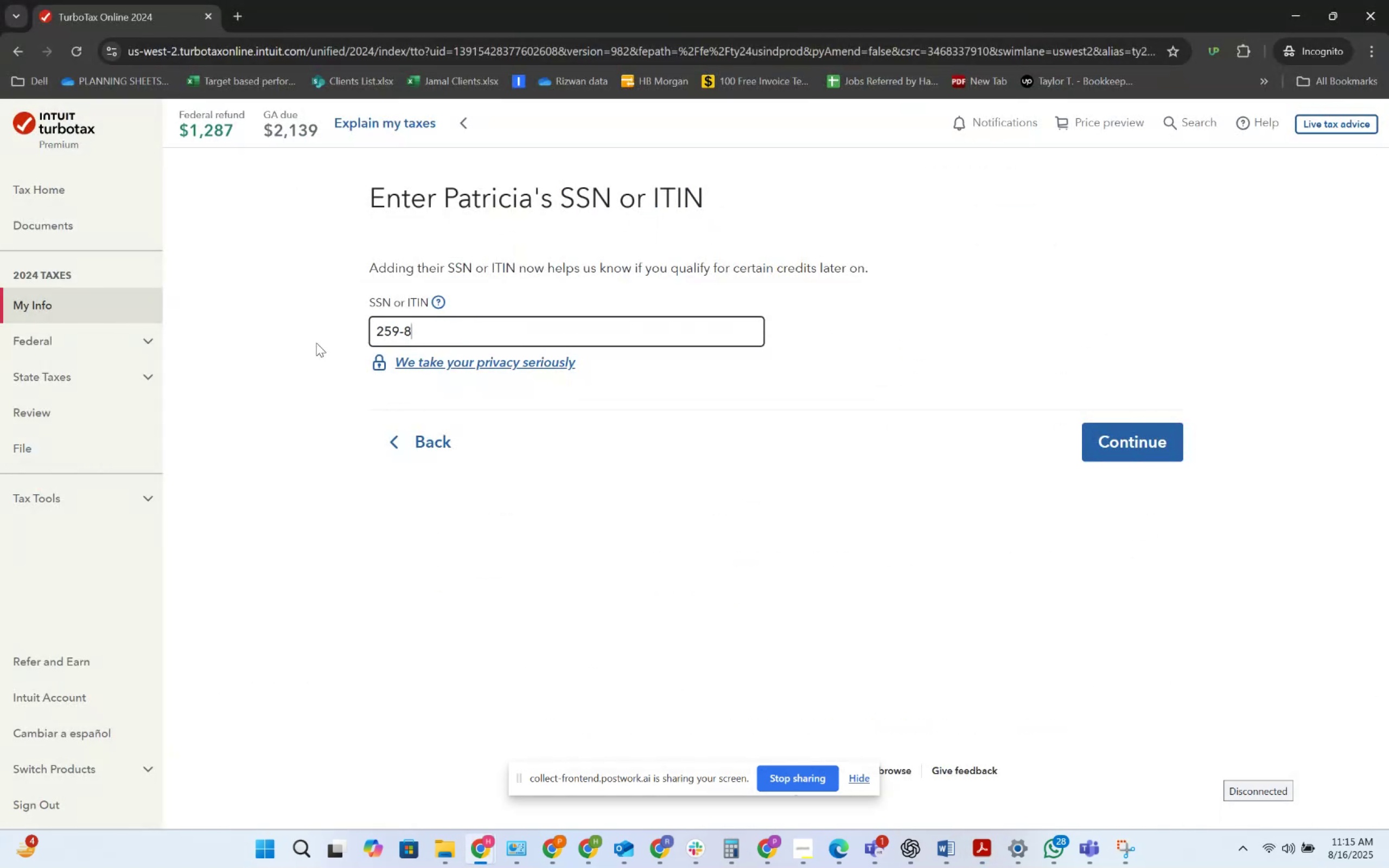 
key(Numpad8)
 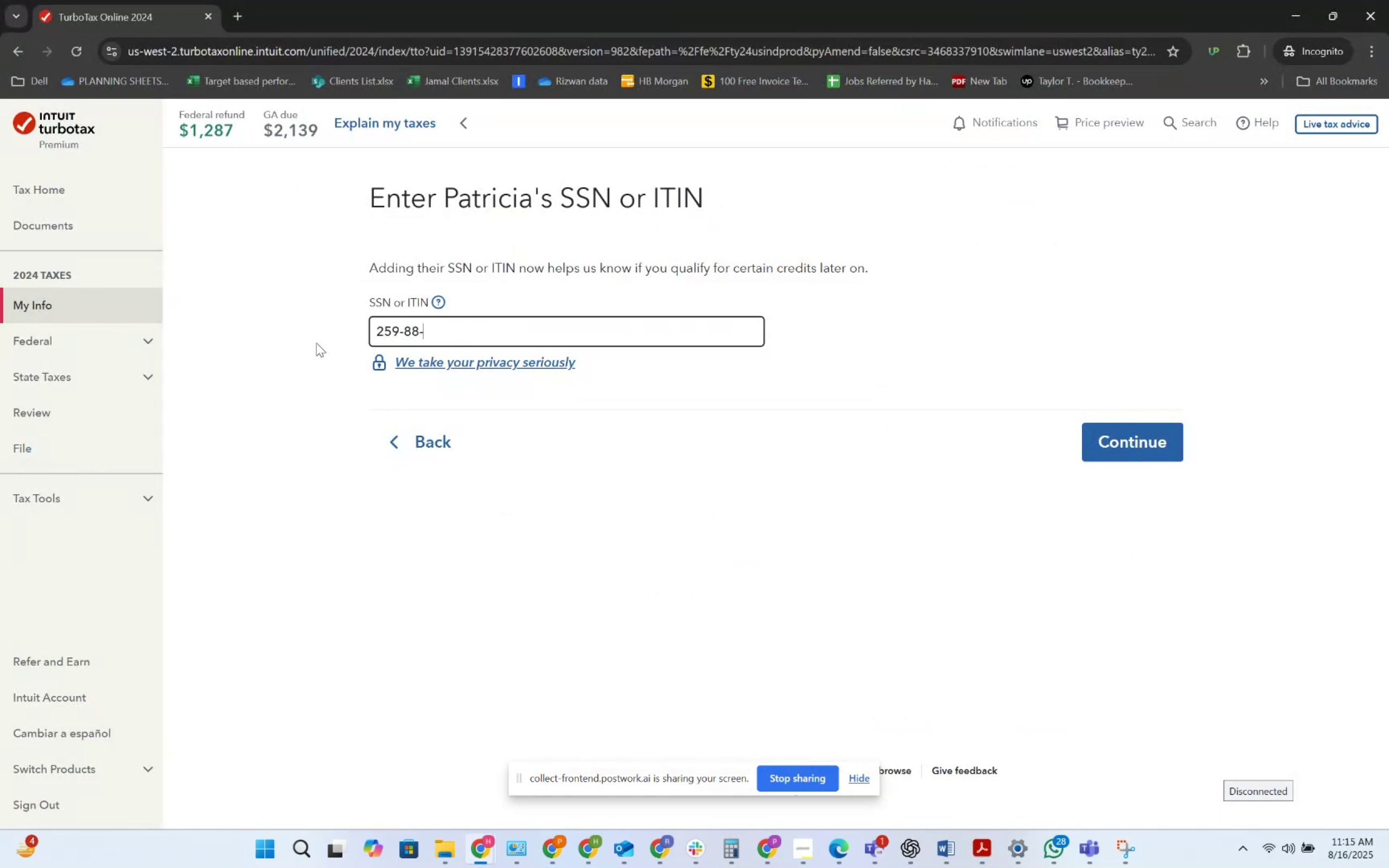 
key(Numpad2)
 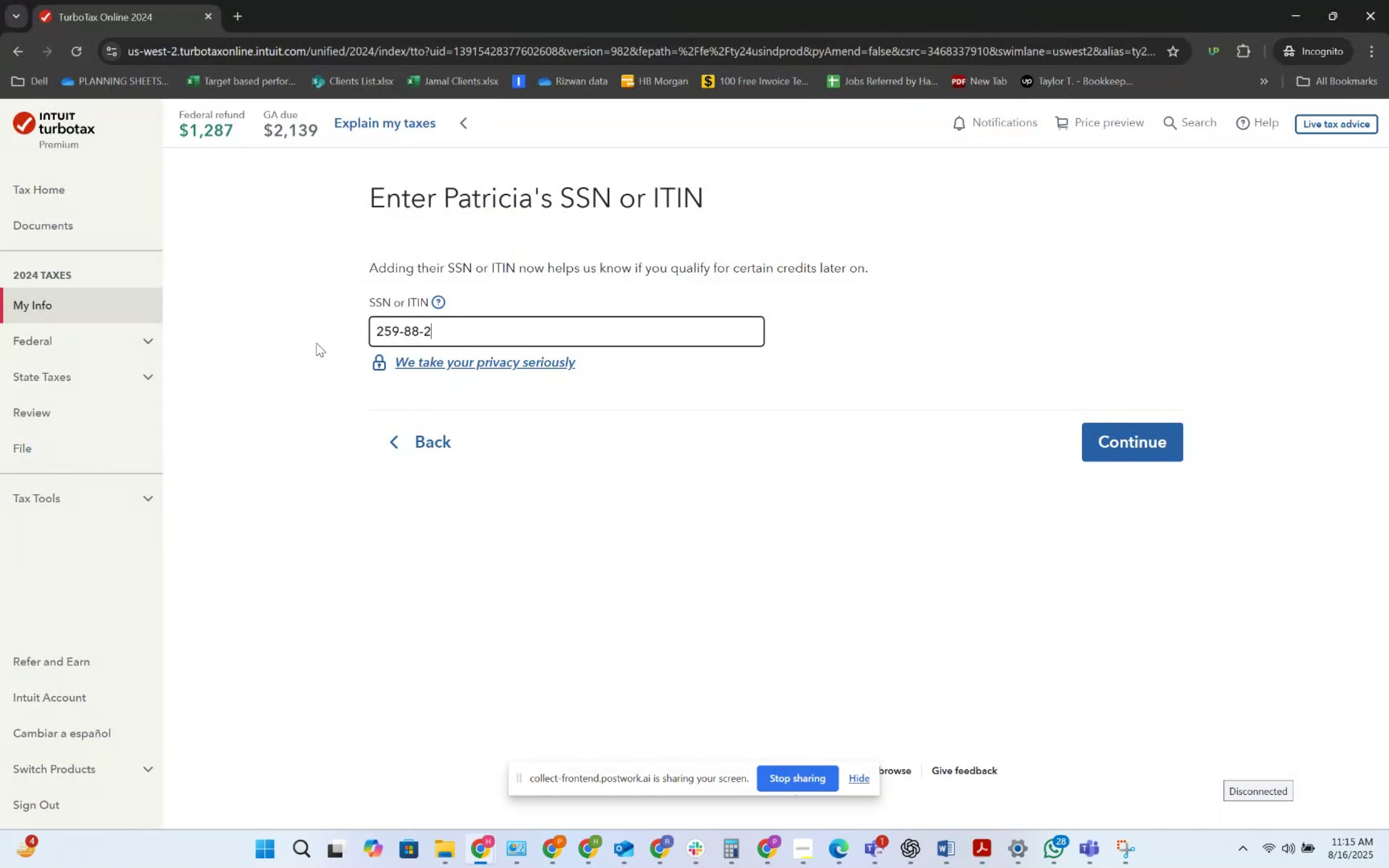 
key(Numpad7)
 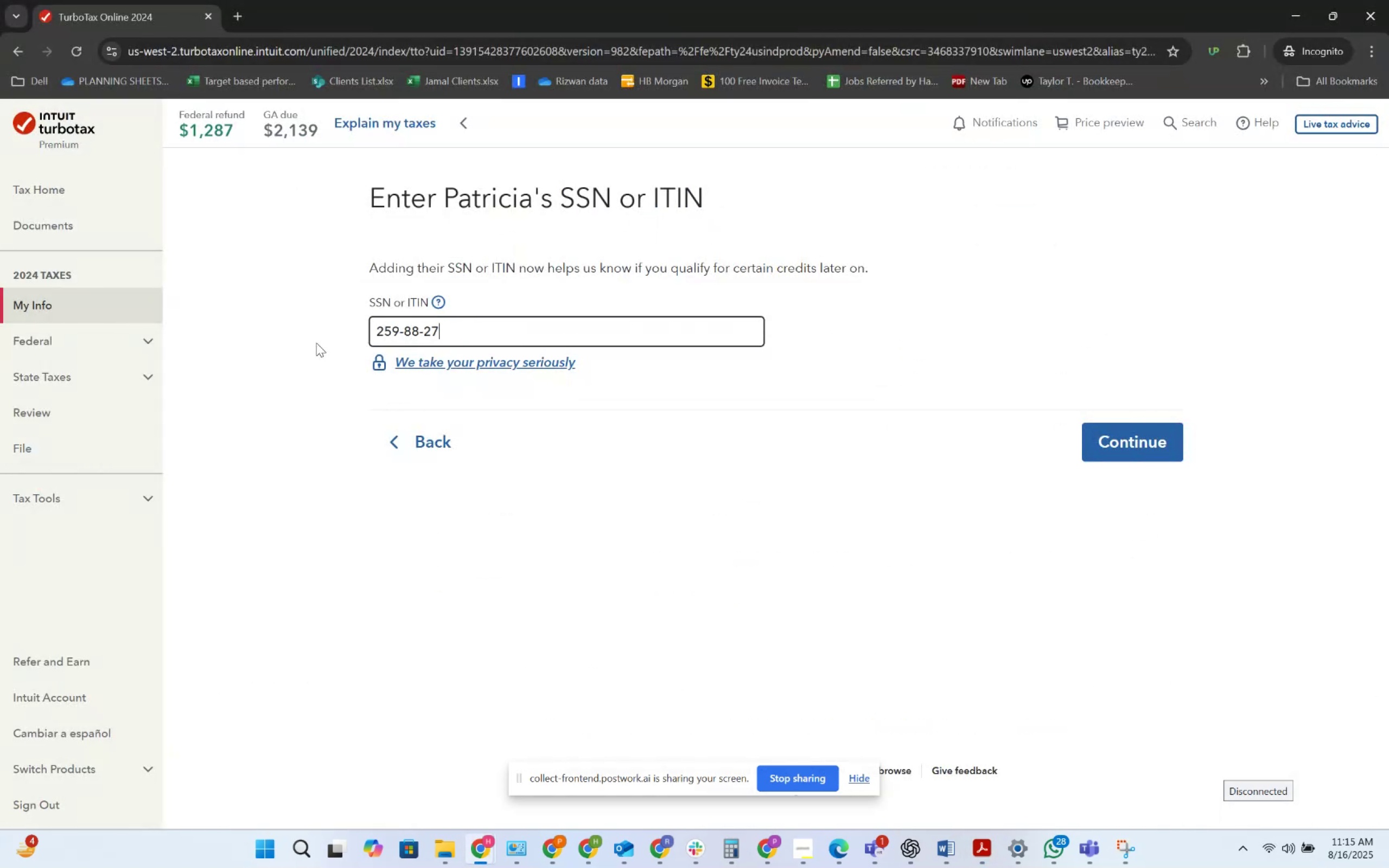 
key(Numpad2)
 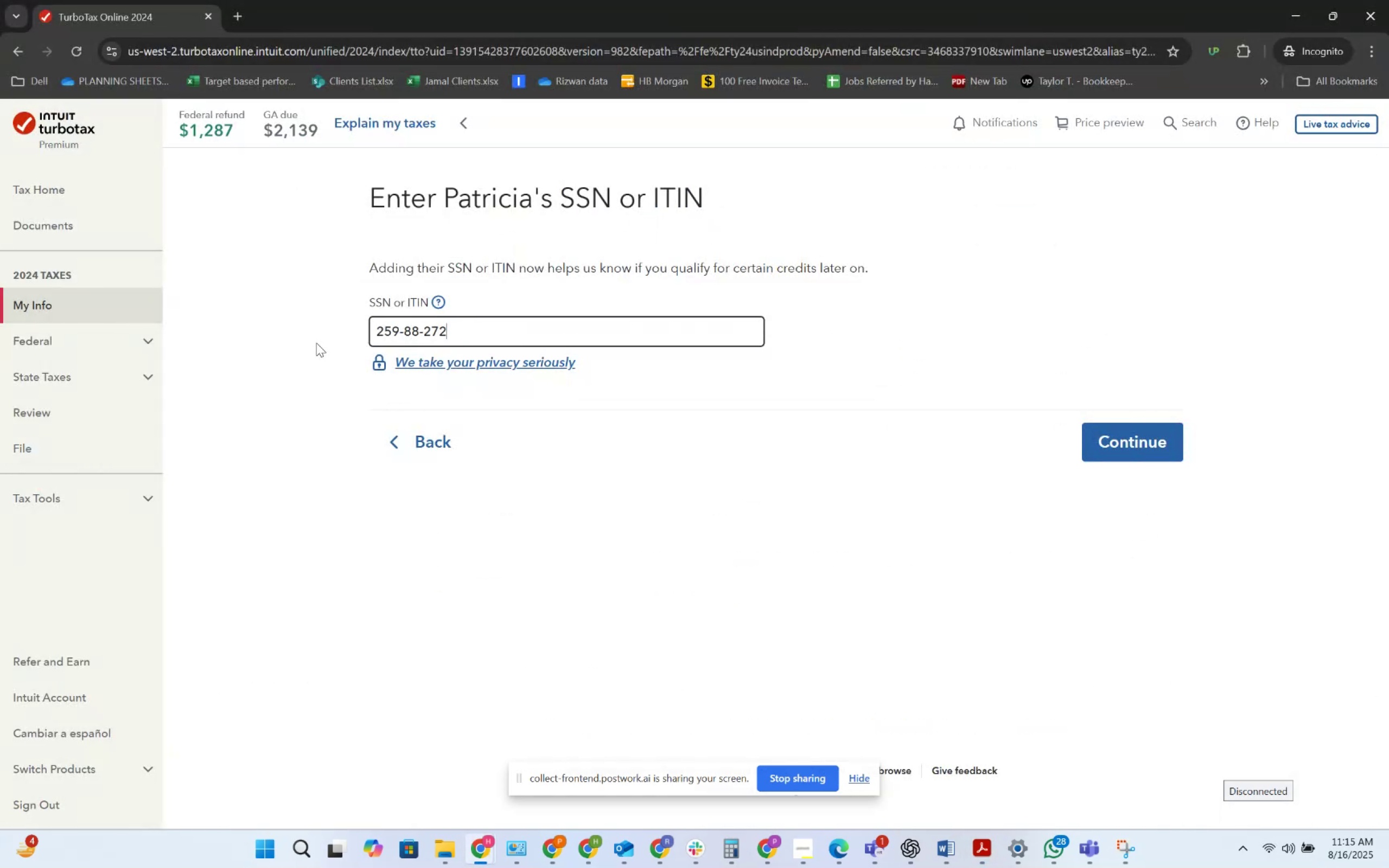 
key(Numpad7)
 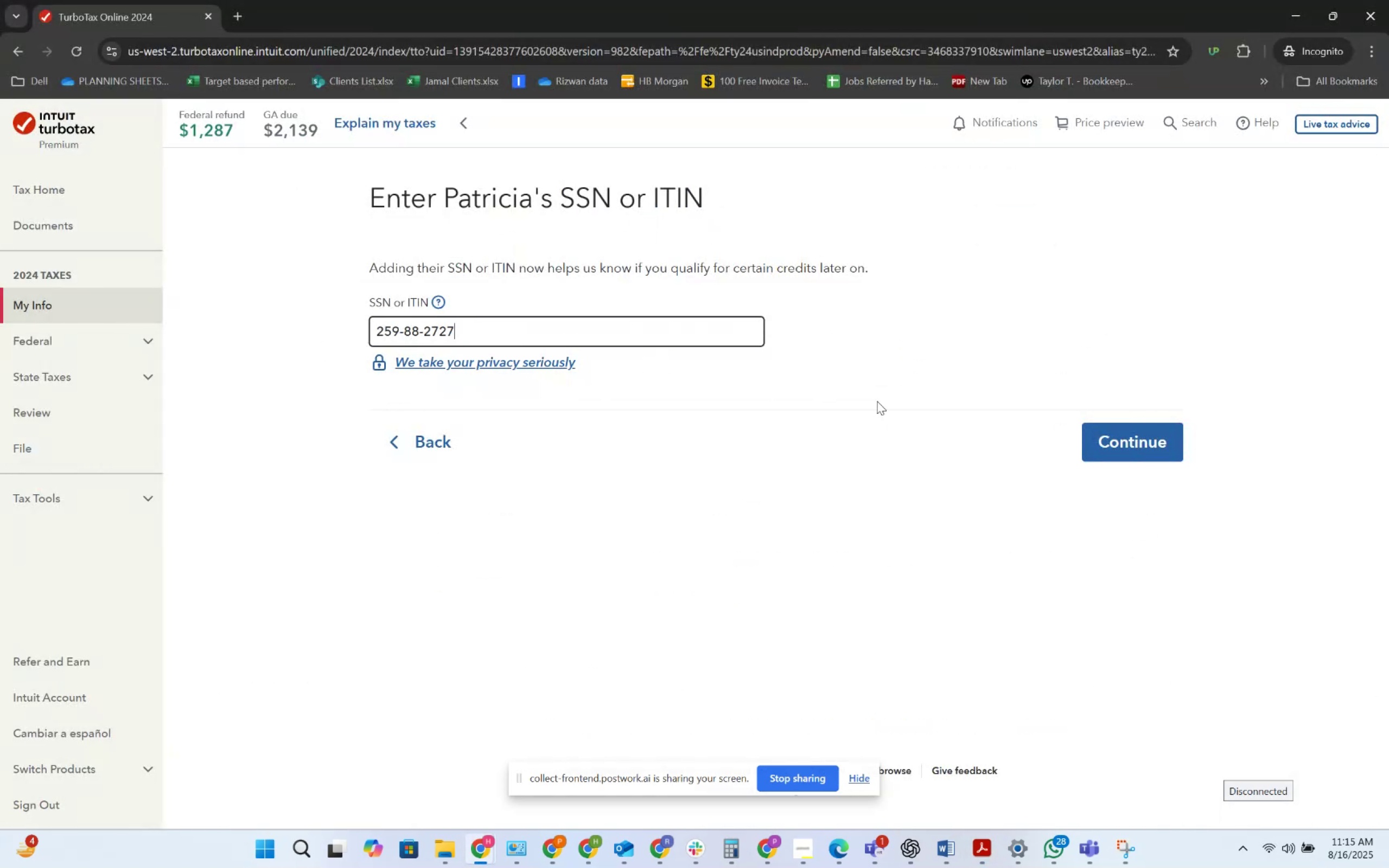 
left_click([1117, 438])
 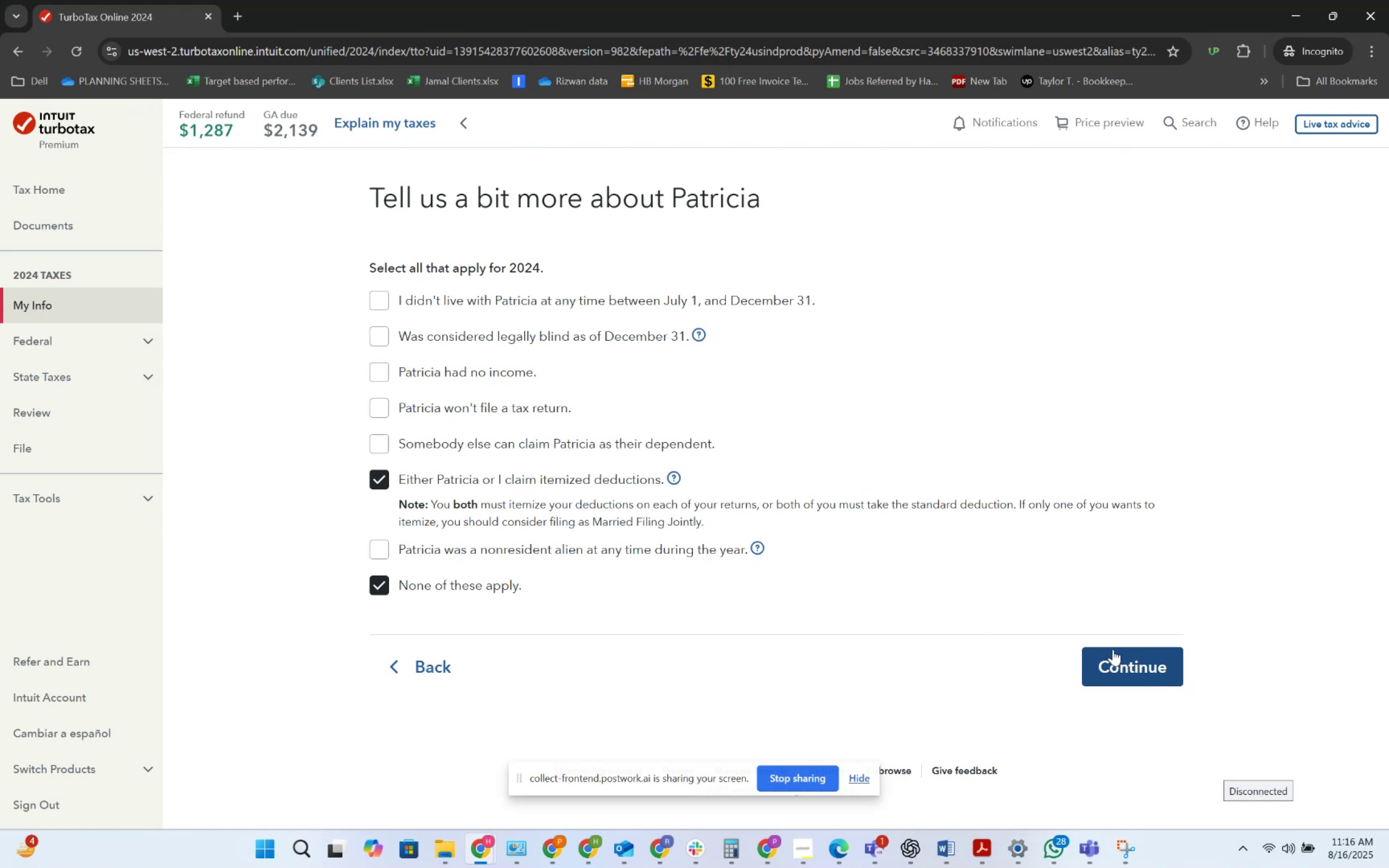 
wait(90.5)
 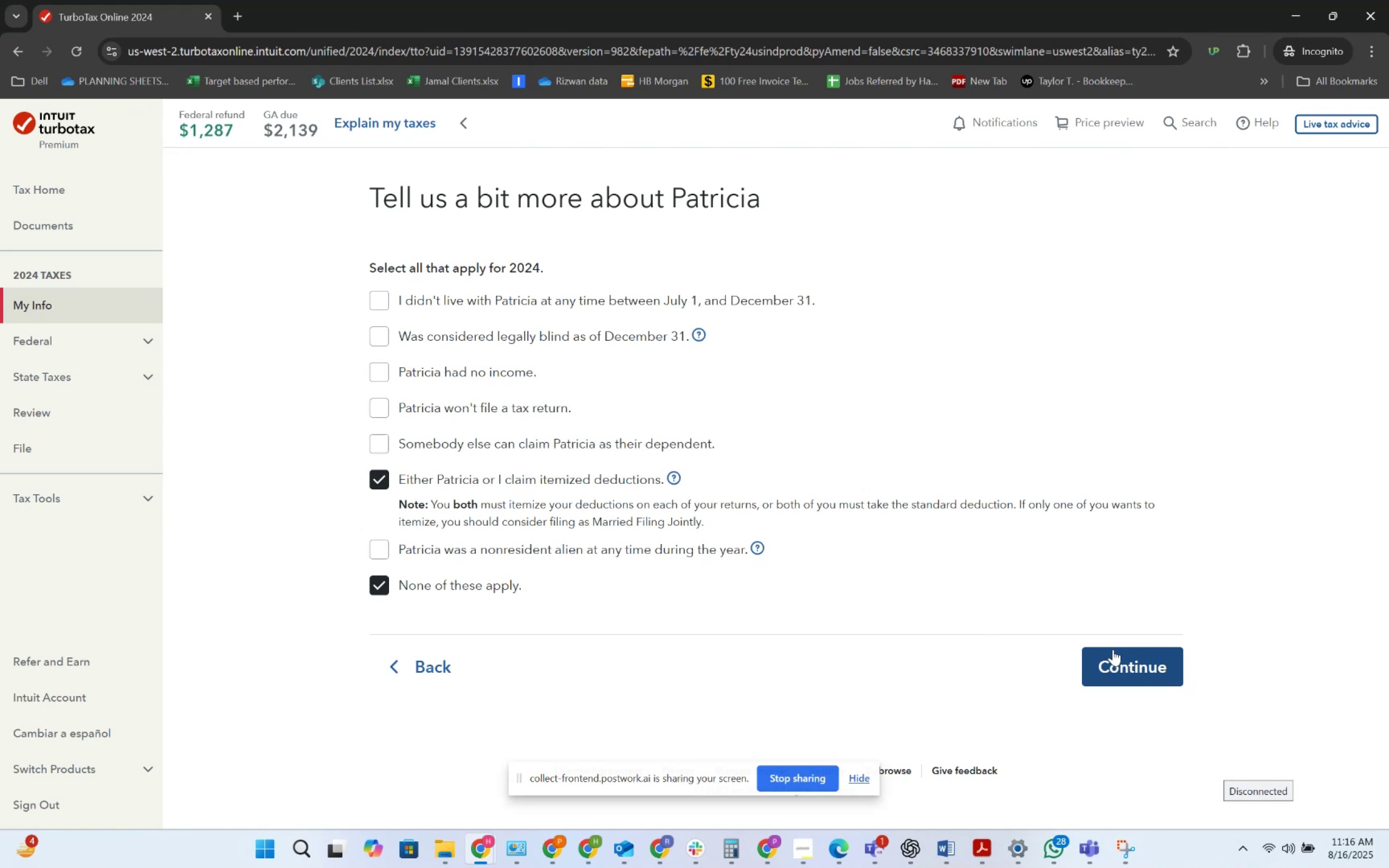 
left_click([1082, 658])
 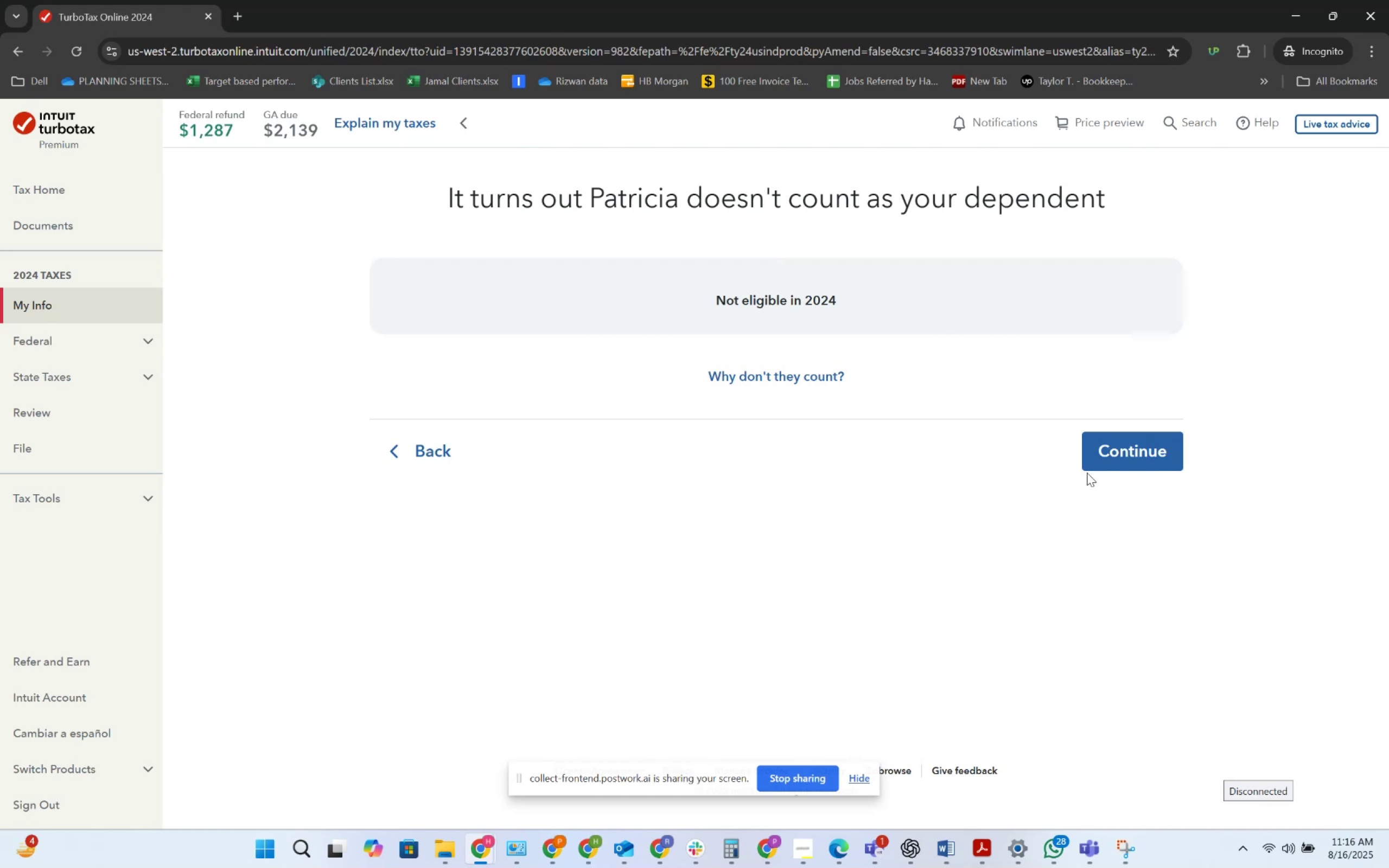 
left_click([1175, 468])
 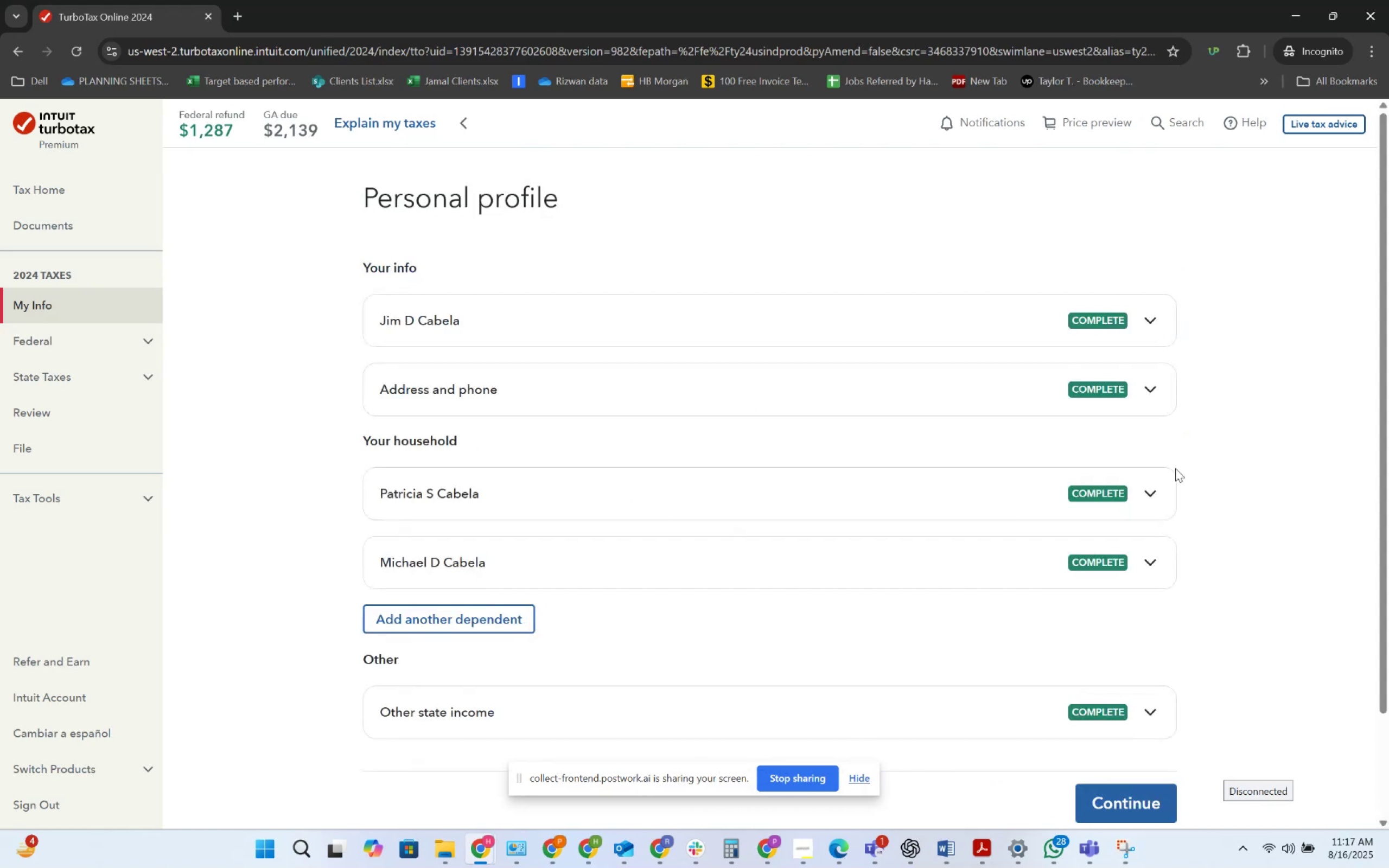 
scroll: coordinate [846, 713], scroll_direction: down, amount: 1.0
 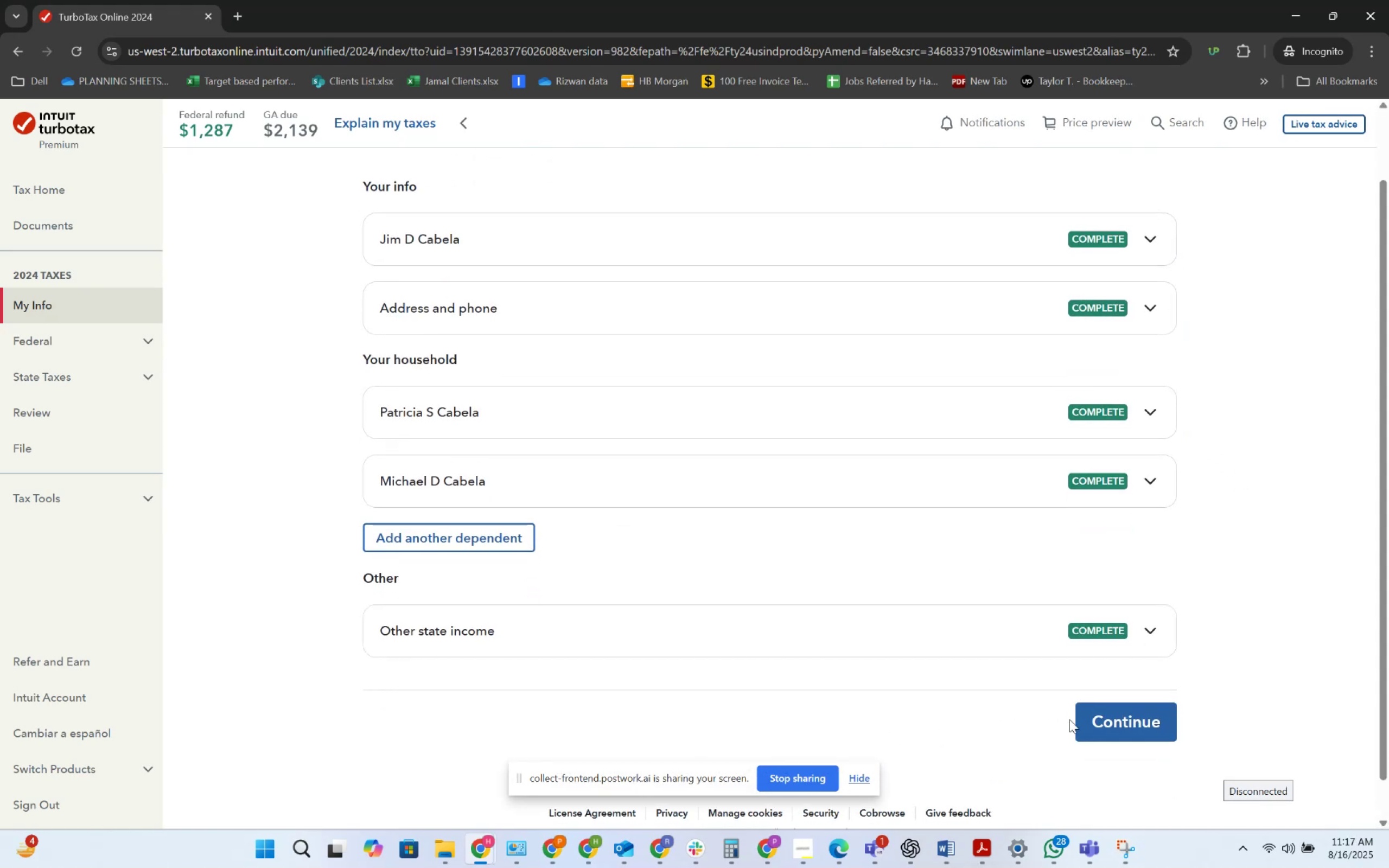 
left_click([1099, 712])
 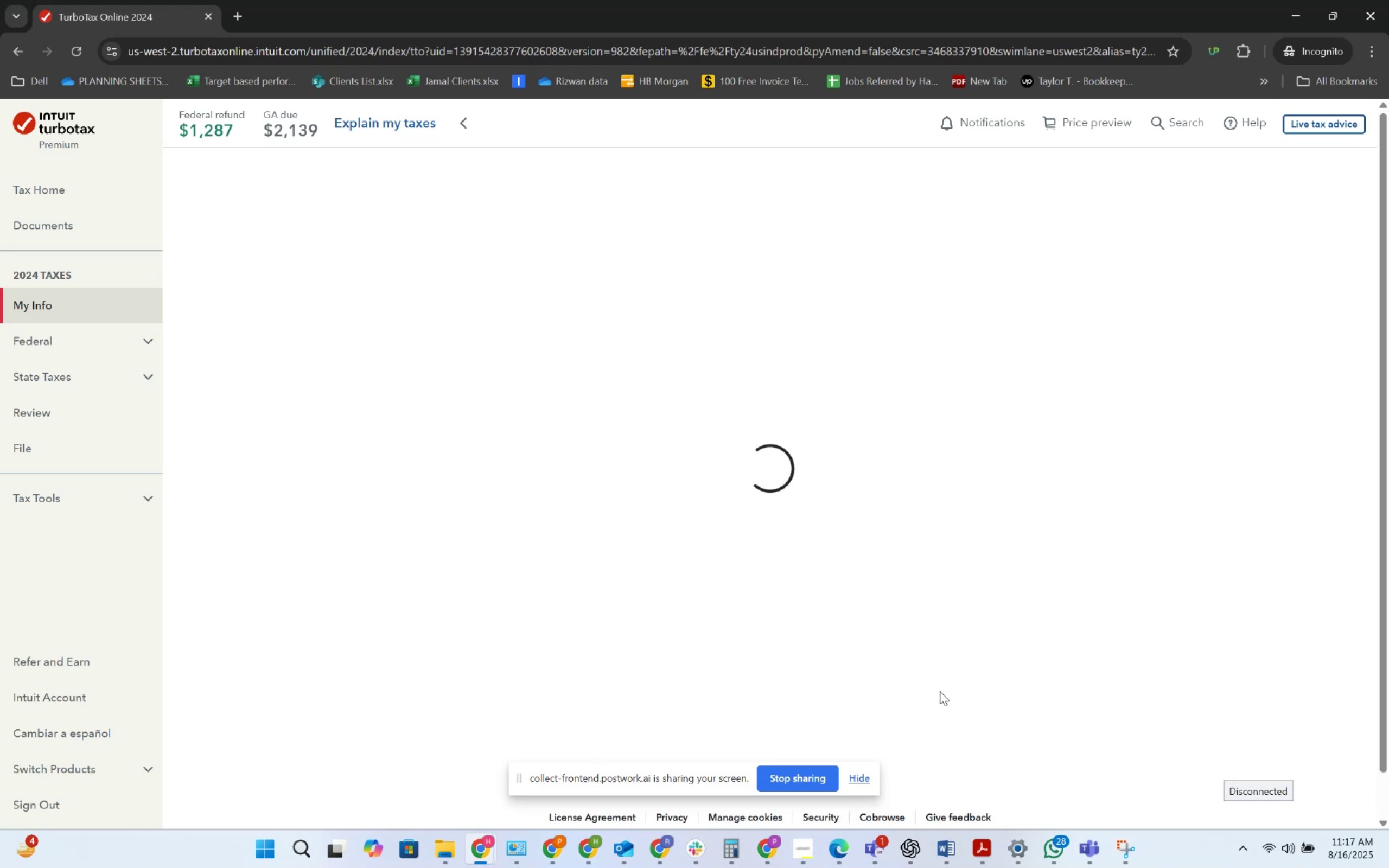 
mouse_move([896, 701])
 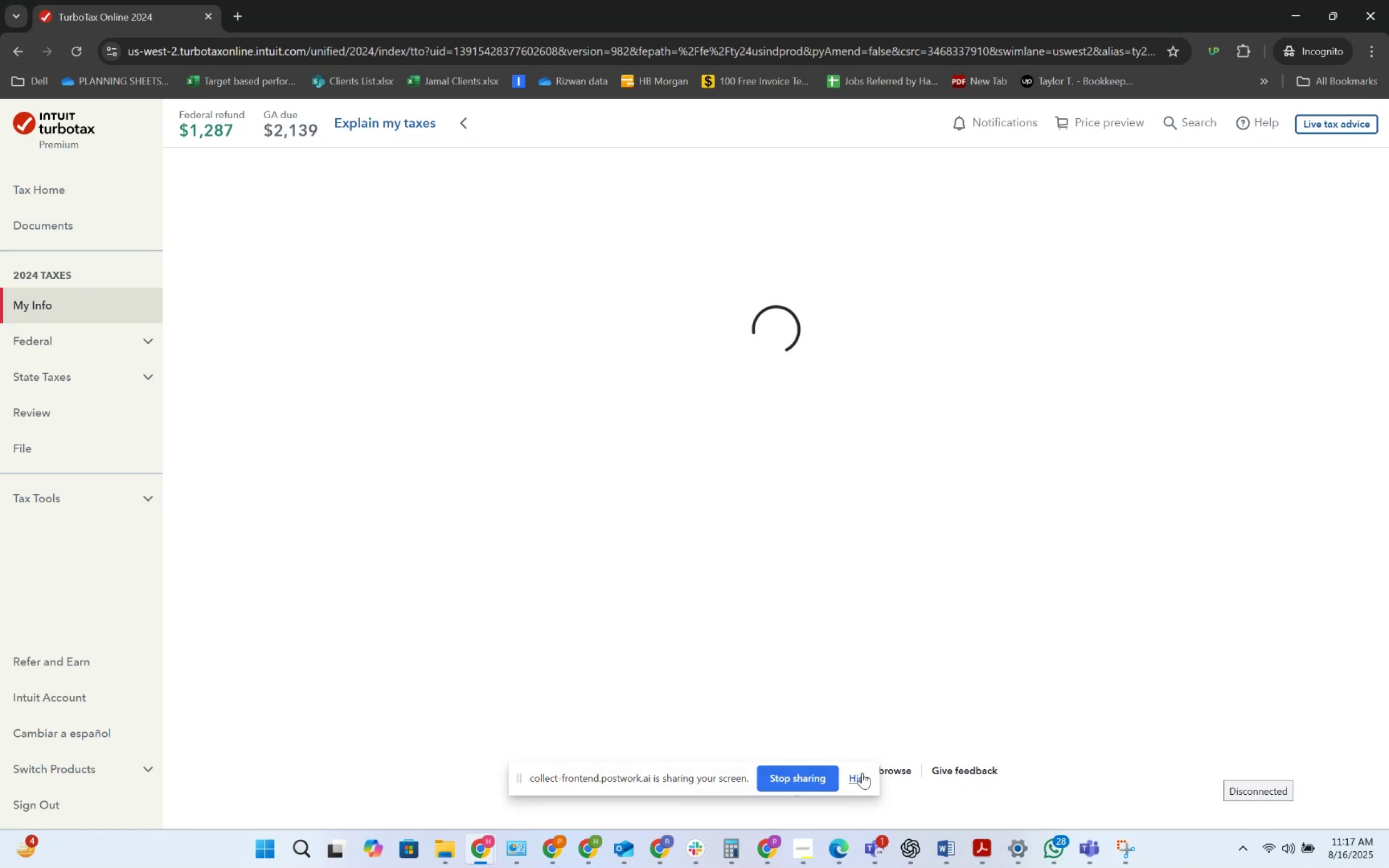 
left_click([861, 778])
 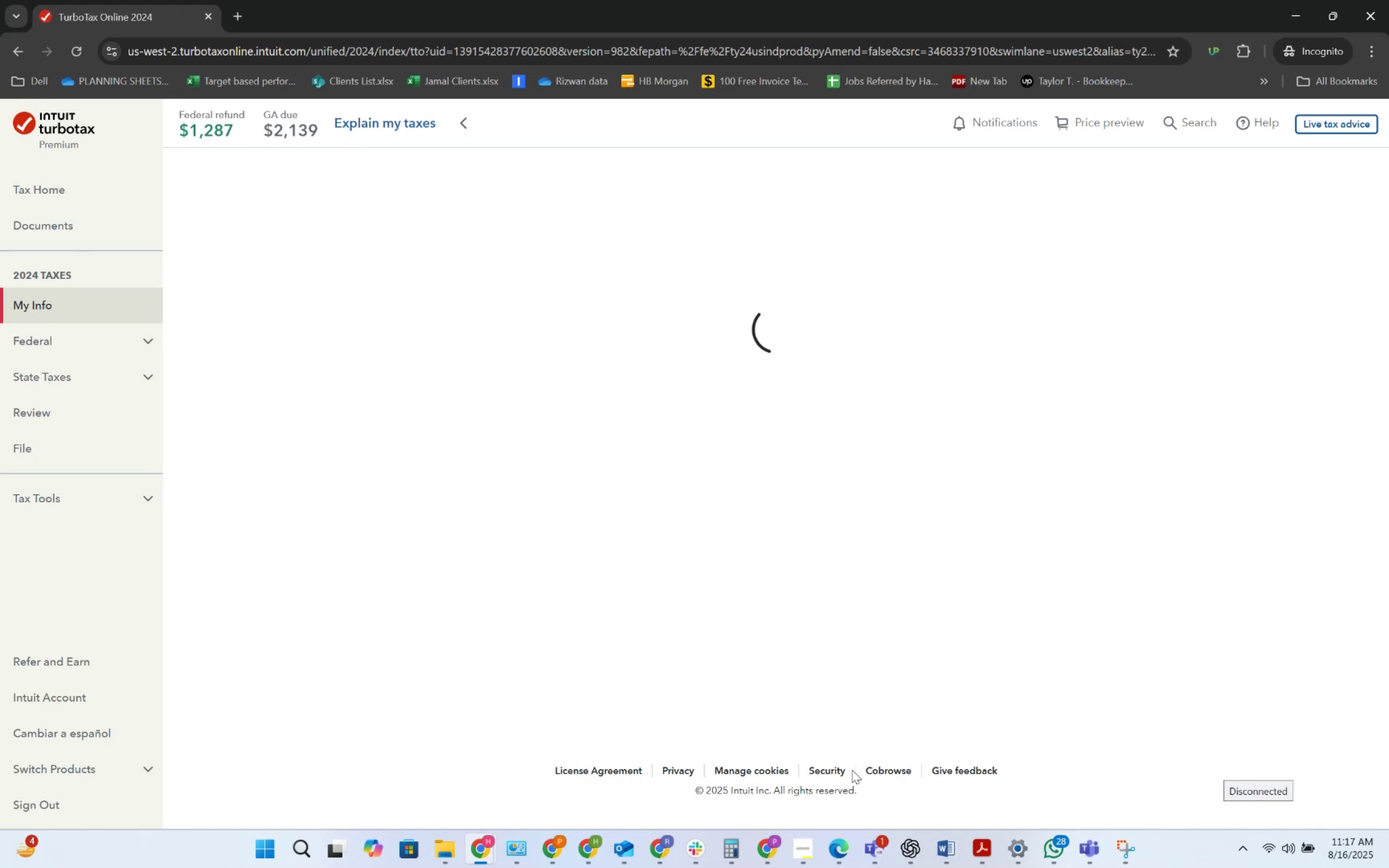 
wait(8.86)
 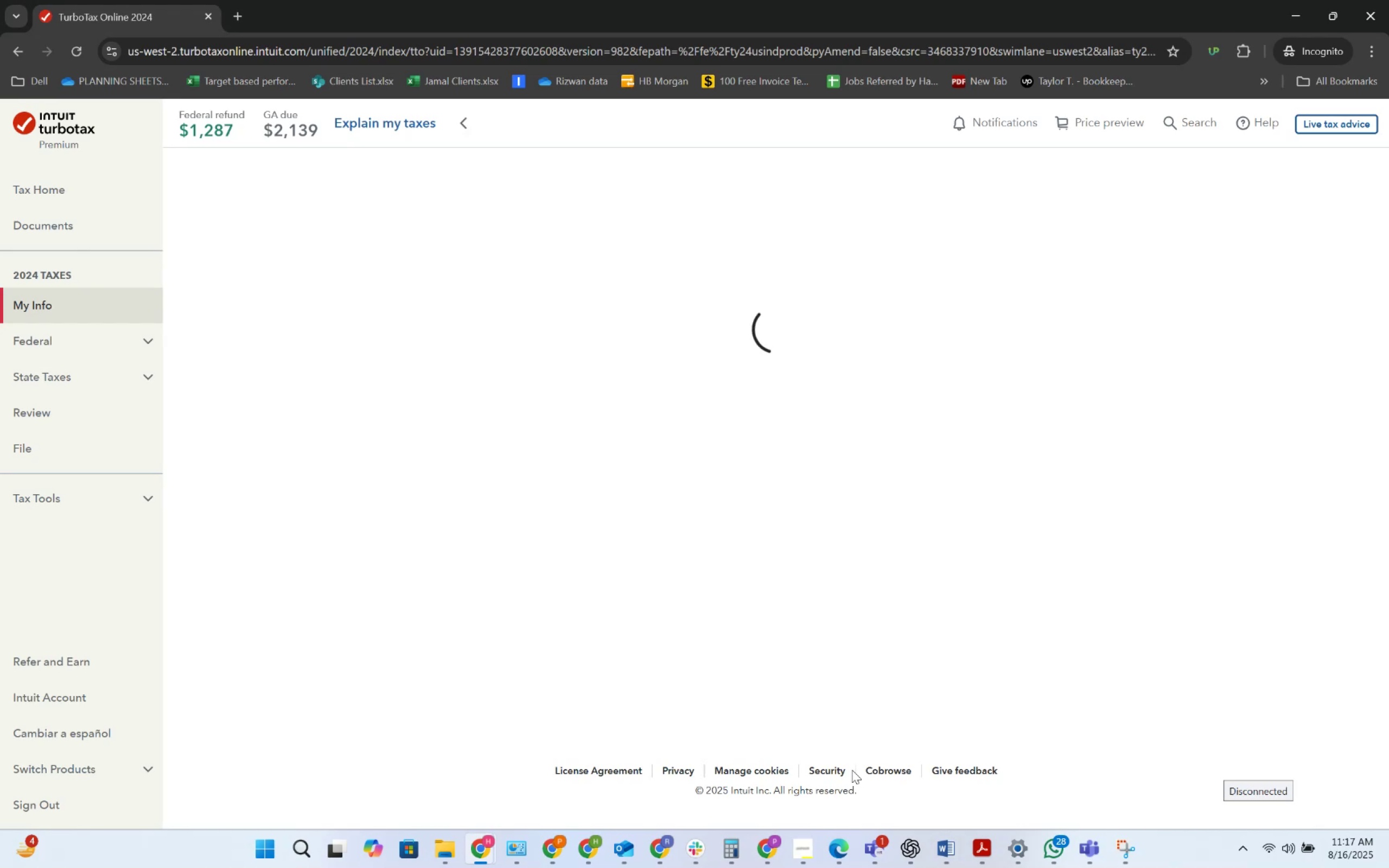 
scroll: coordinate [821, 583], scroll_direction: down, amount: 9.0
 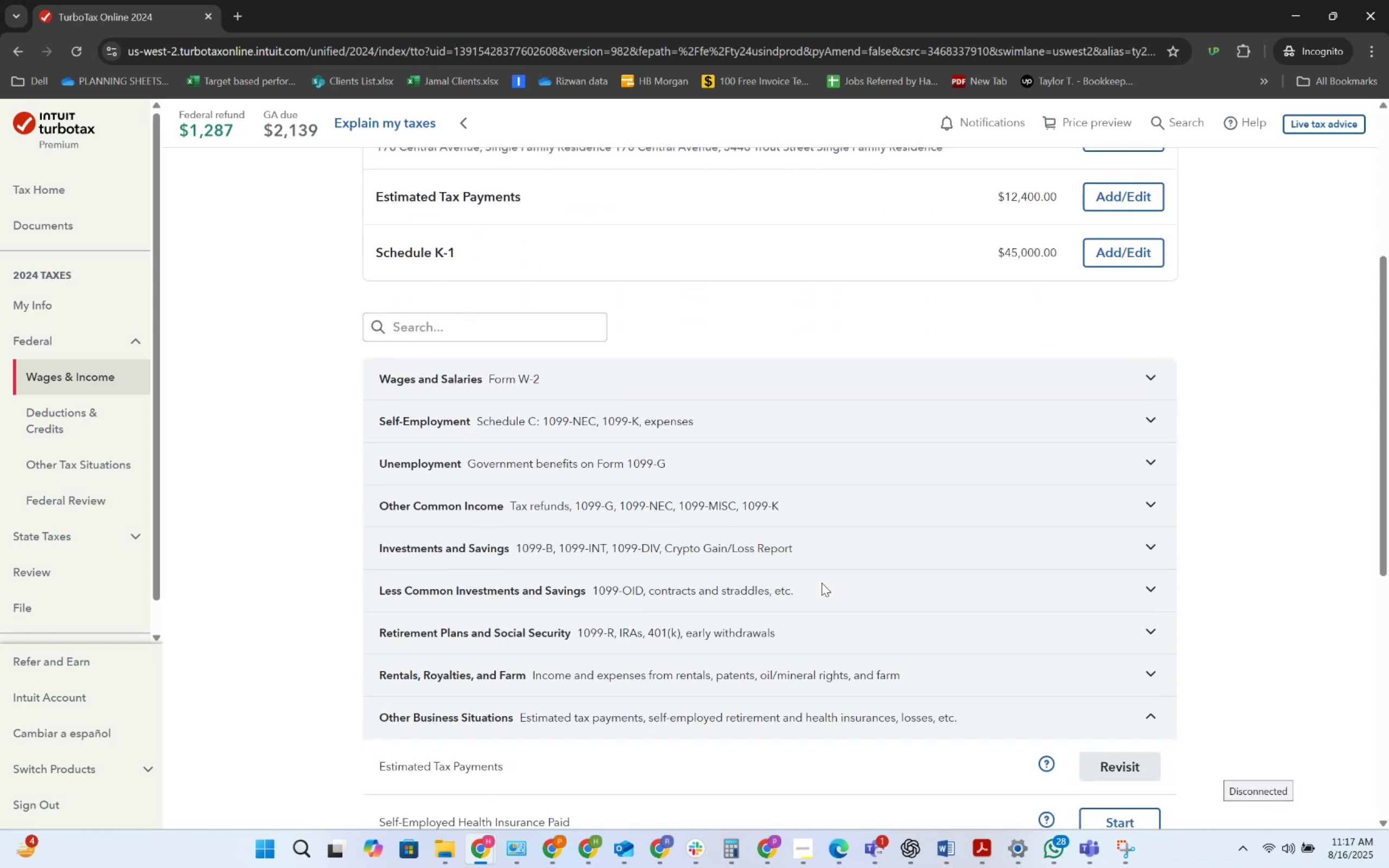 
scroll: coordinate [821, 583], scroll_direction: up, amount: 5.0
 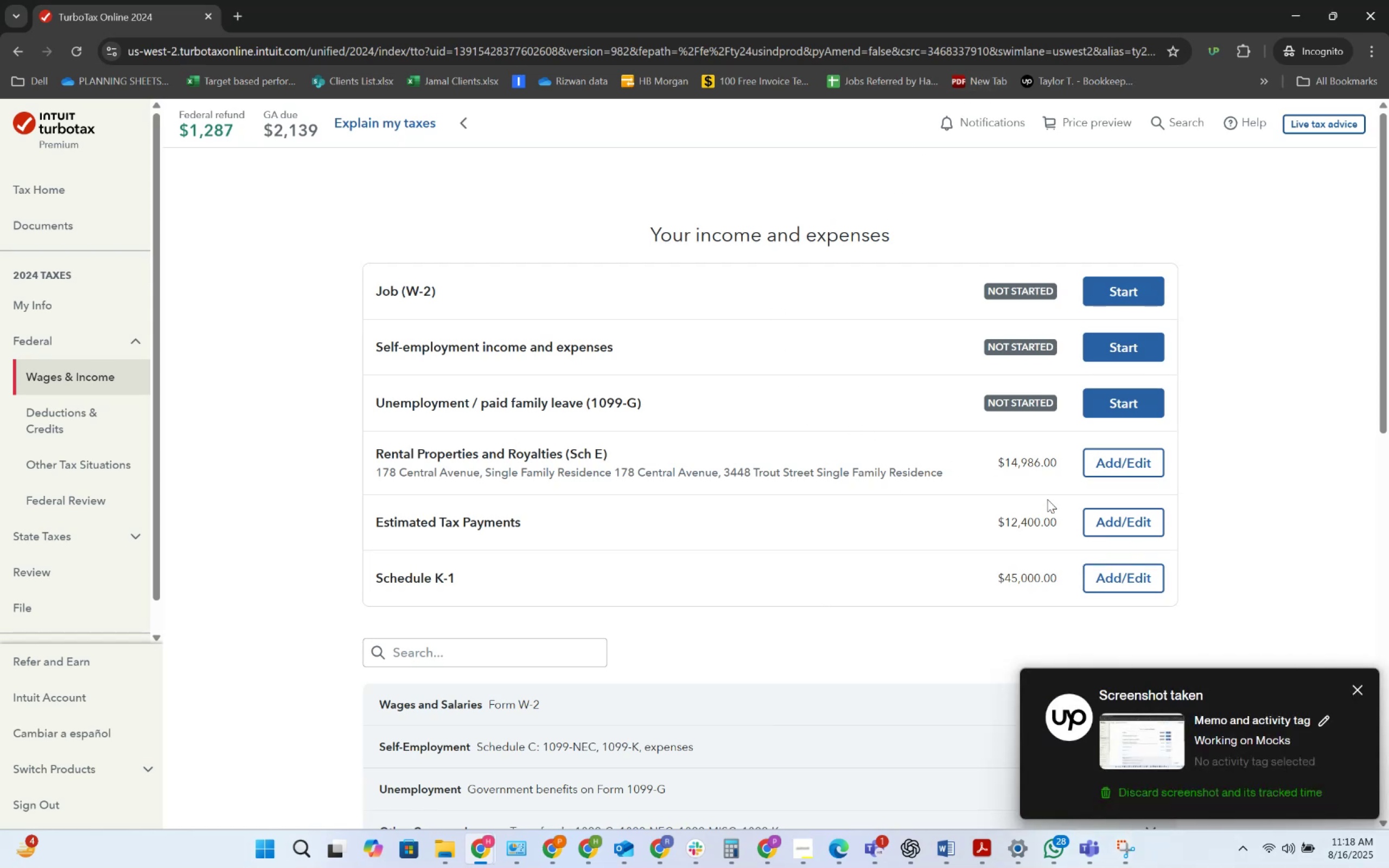 
wait(52.57)
 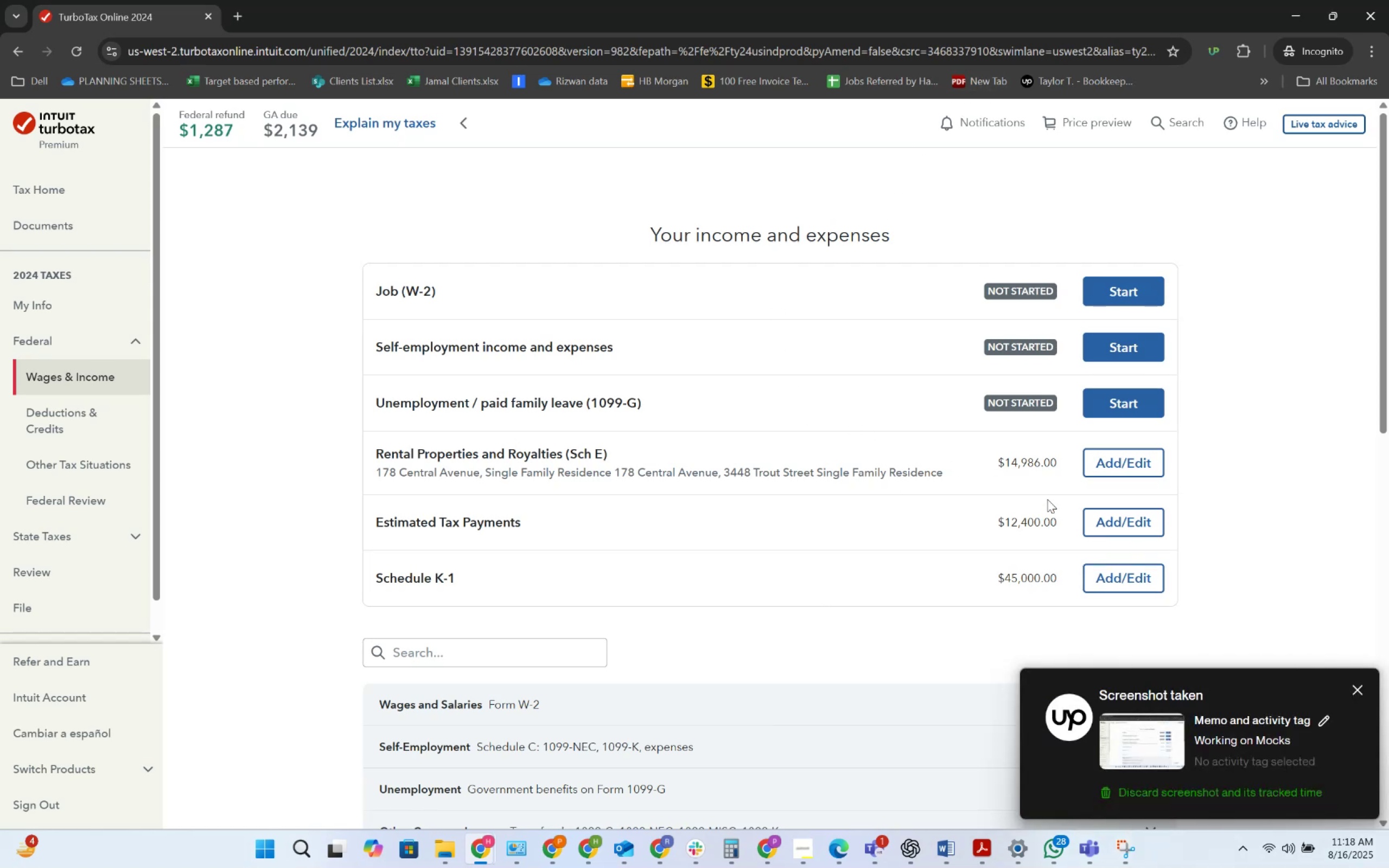 
scroll: coordinate [711, 483], scroll_direction: down, amount: 1.0
 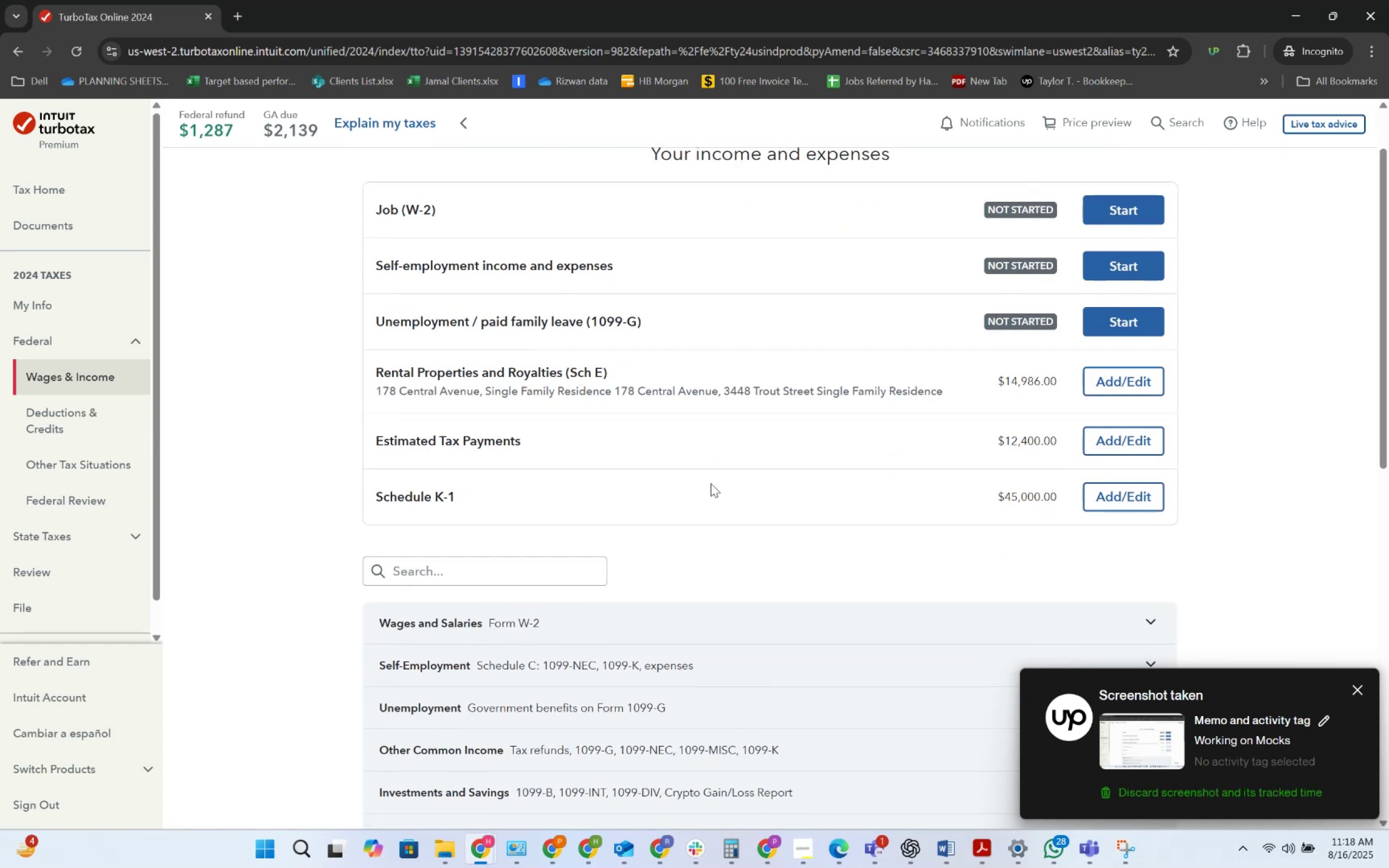 
scroll: coordinate [711, 483], scroll_direction: up, amount: 4.0
 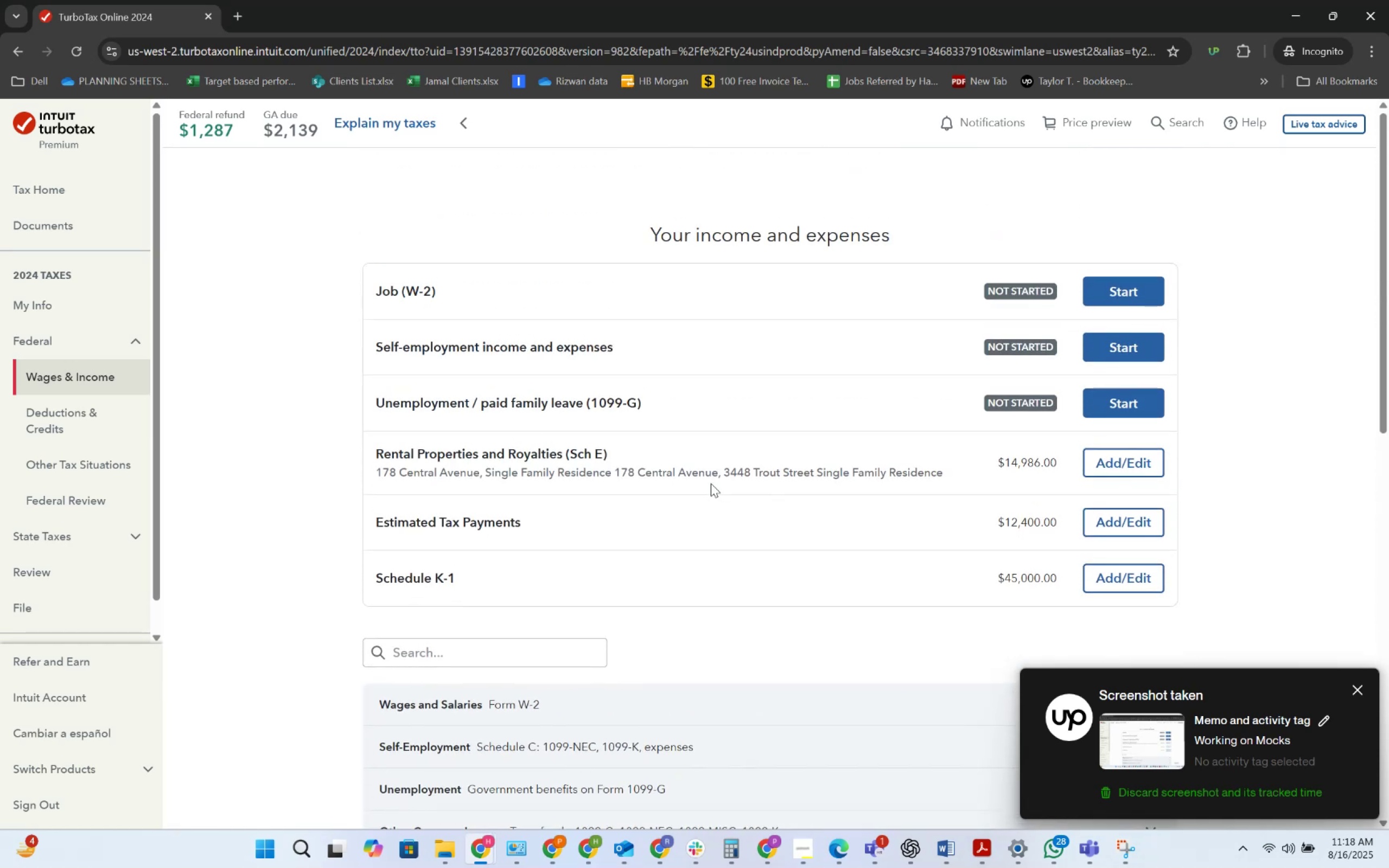 
scroll: coordinate [711, 483], scroll_direction: down, amount: 1.0
 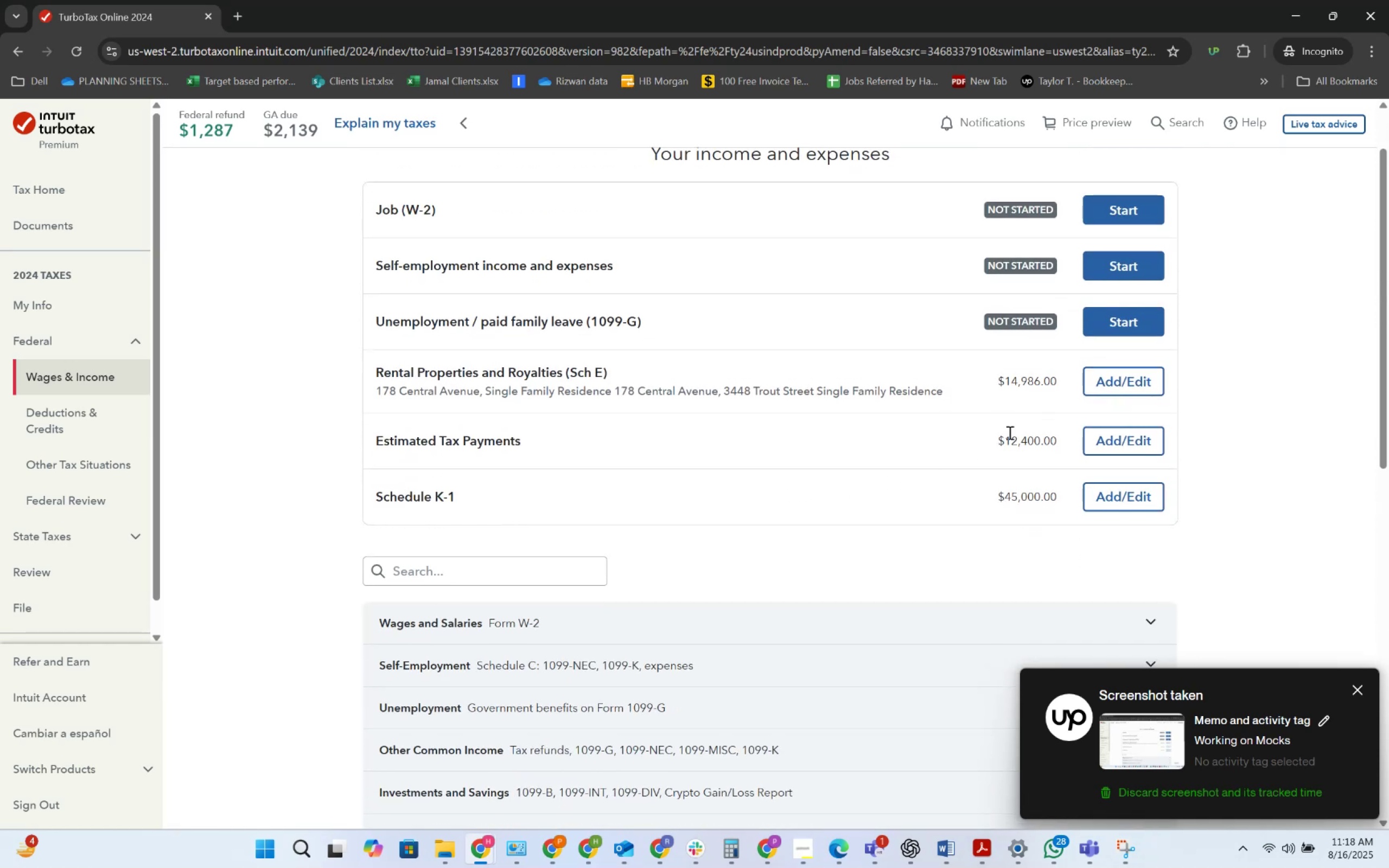 
key(Alt+AltLeft)
 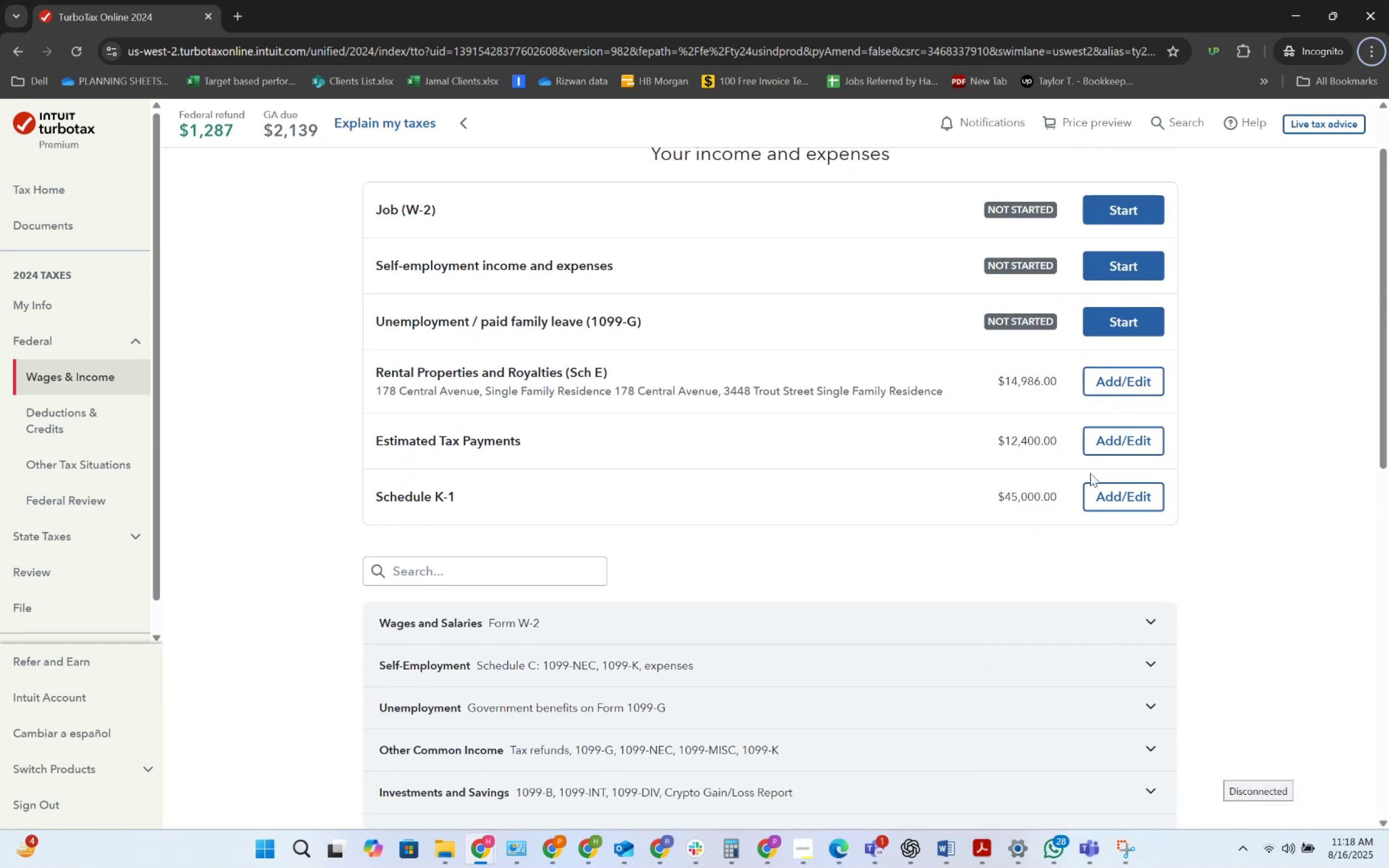 
scroll: coordinate [1097, 590], scroll_direction: down, amount: 11.0
 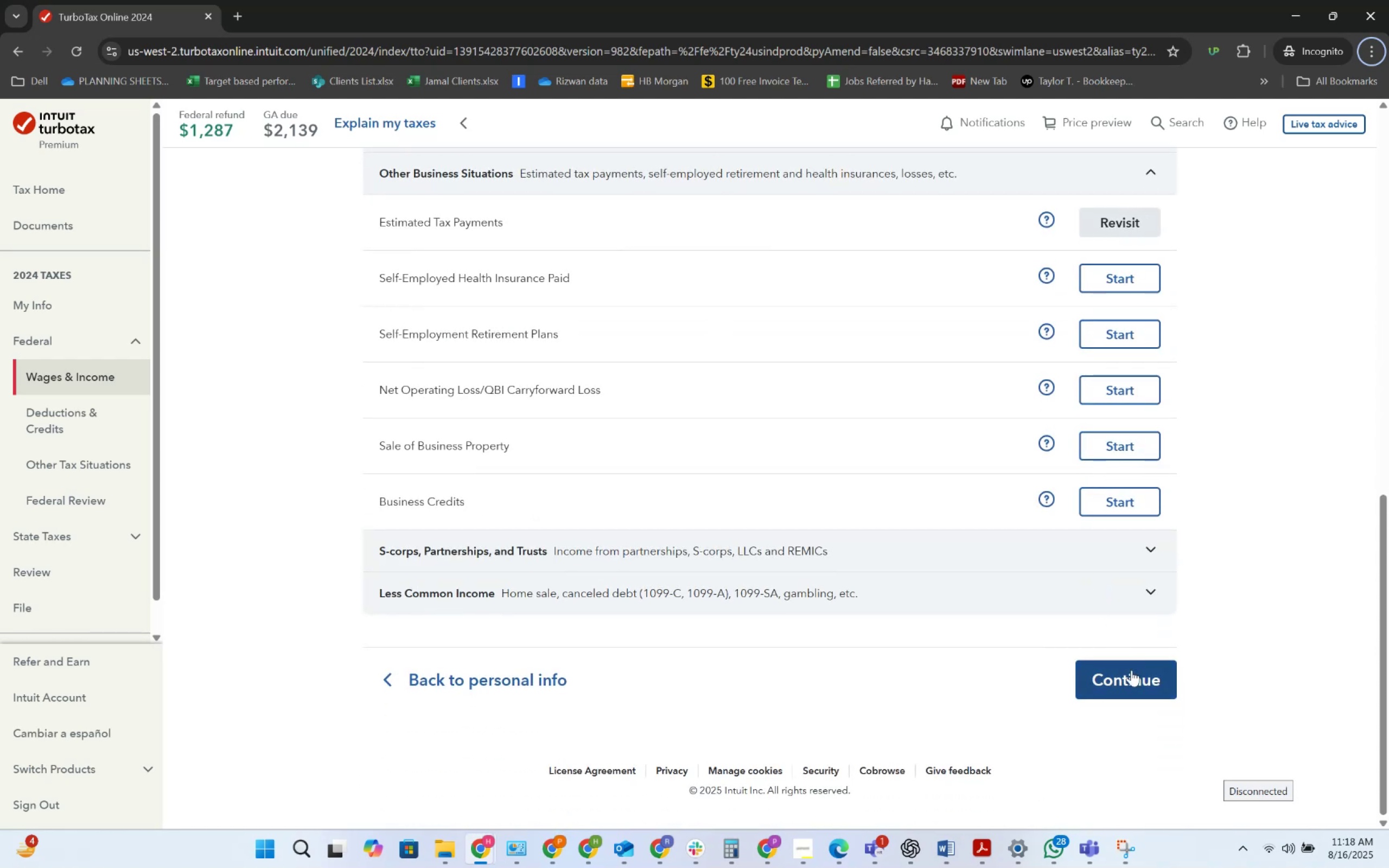 
left_click([1131, 674])
 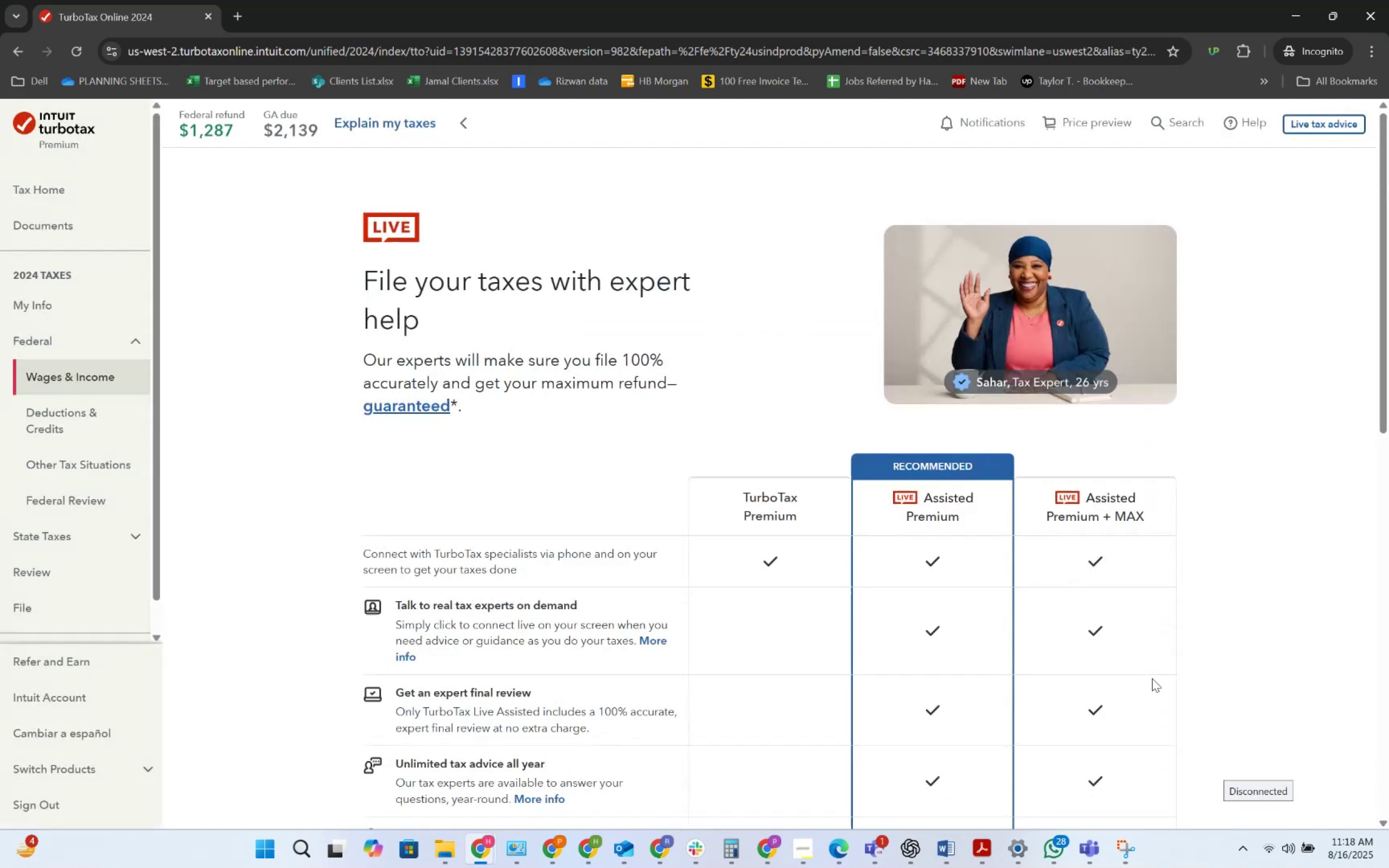 
wait(11.92)
 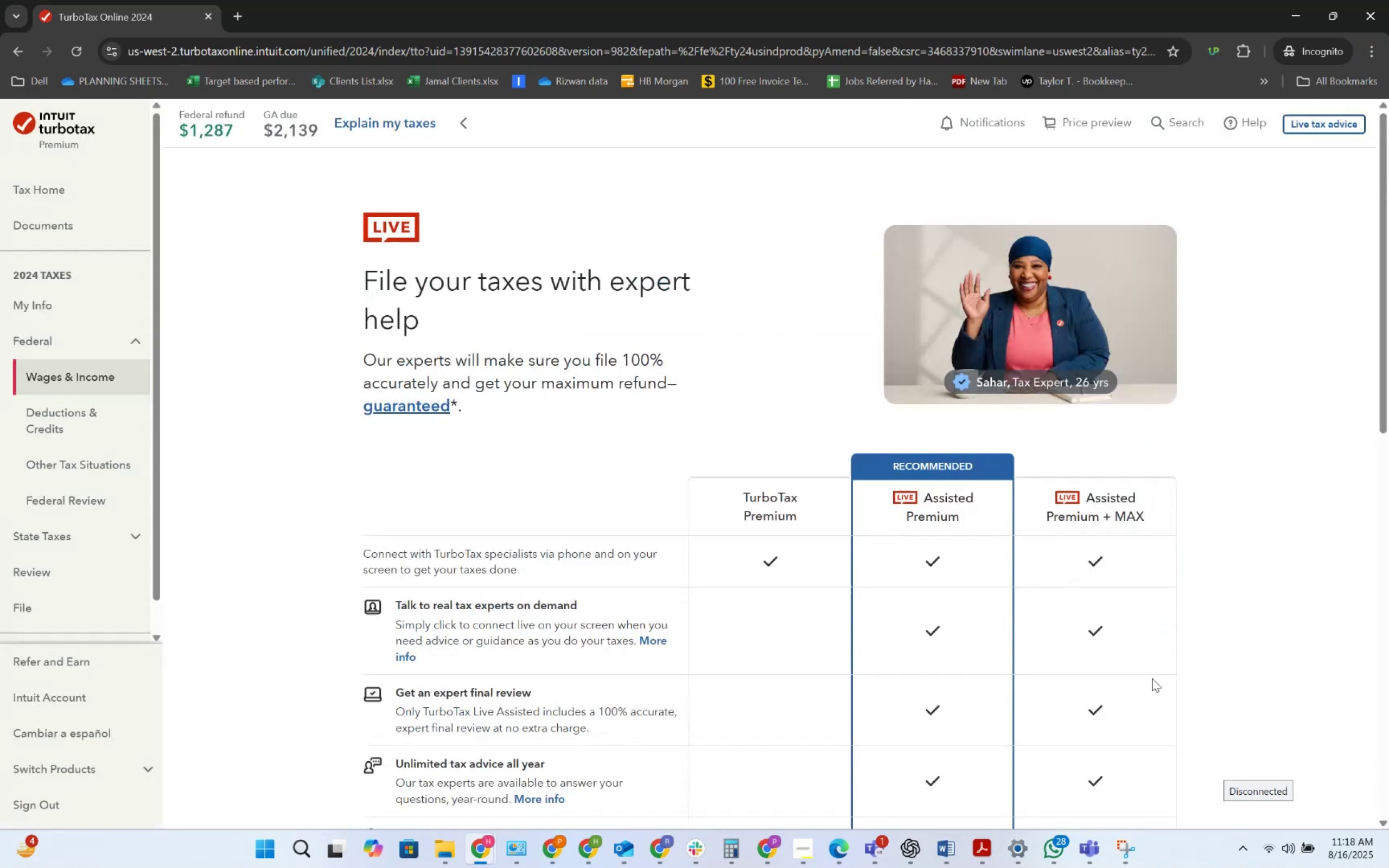 
scroll: coordinate [678, 473], scroll_direction: down, amount: 9.0
 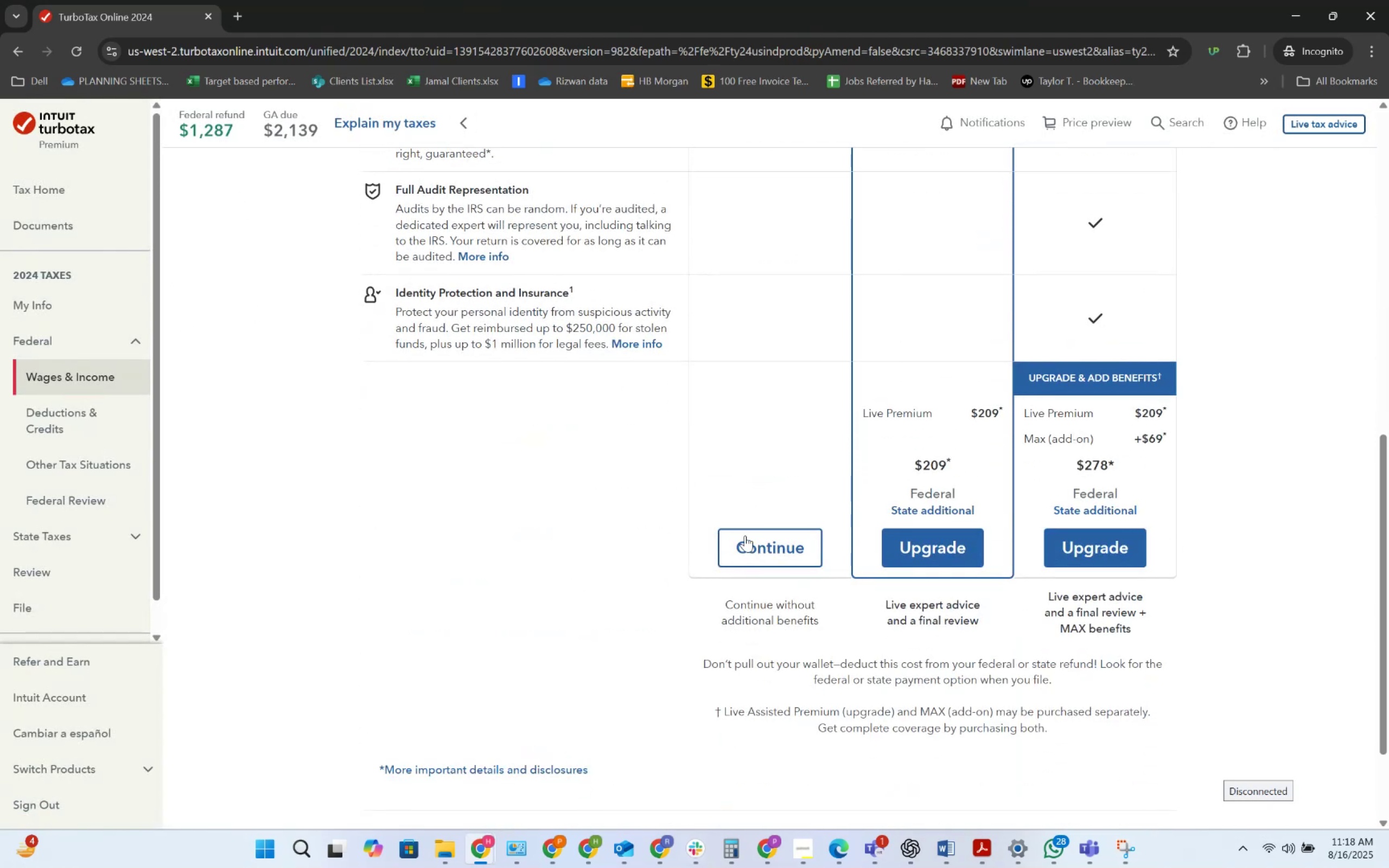 
left_click([749, 540])
 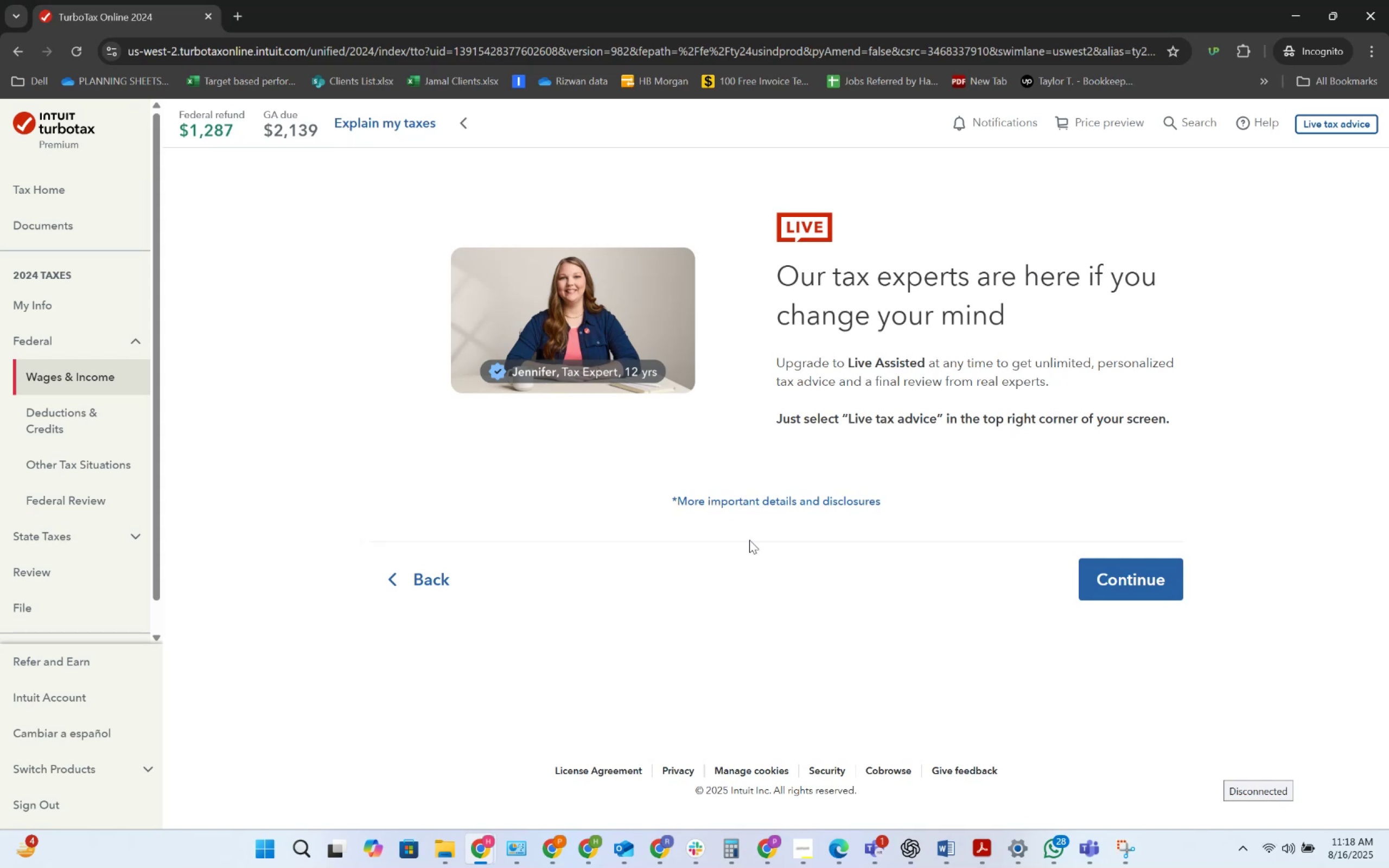 
wait(11.68)
 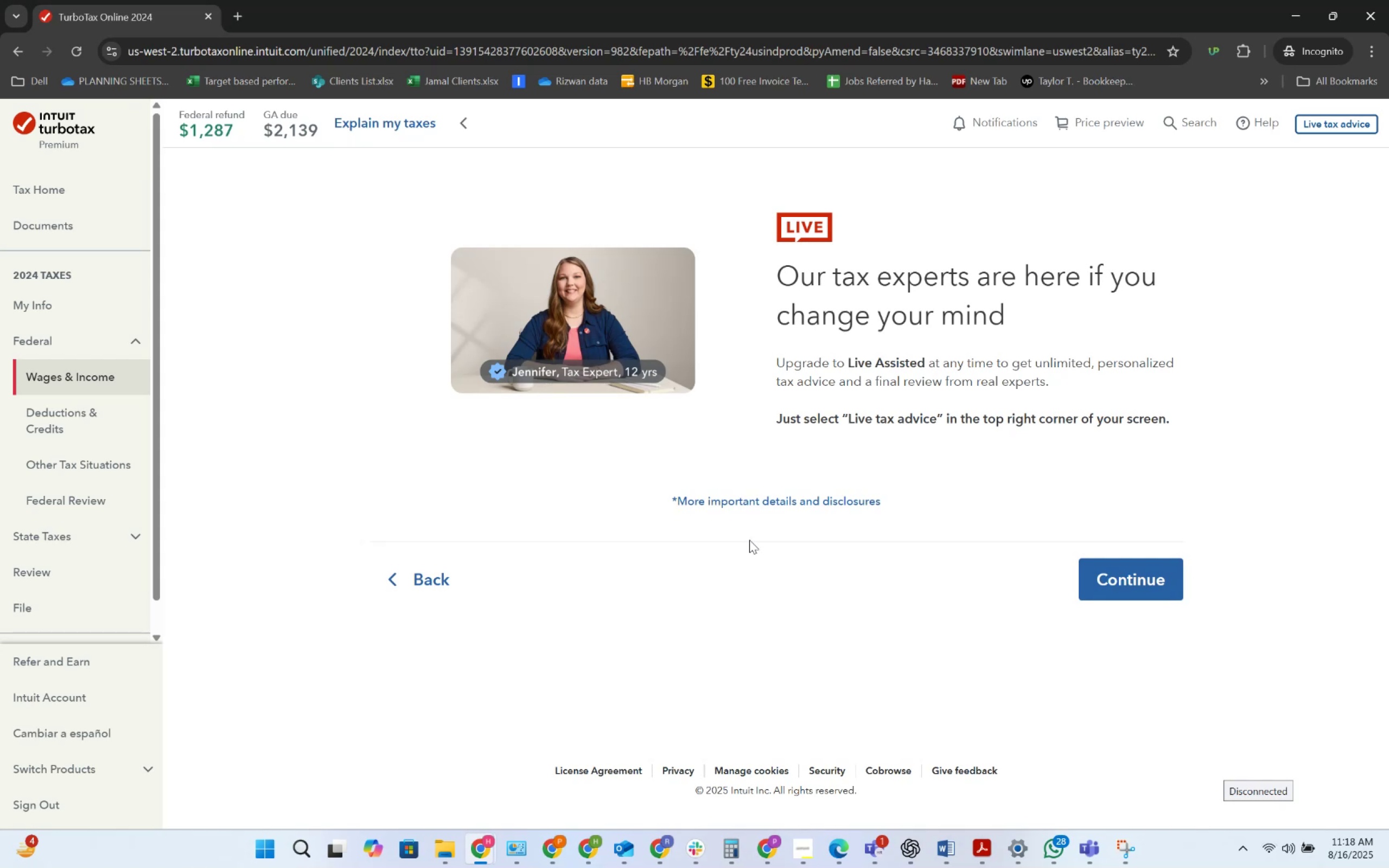 
left_click([1106, 568])
 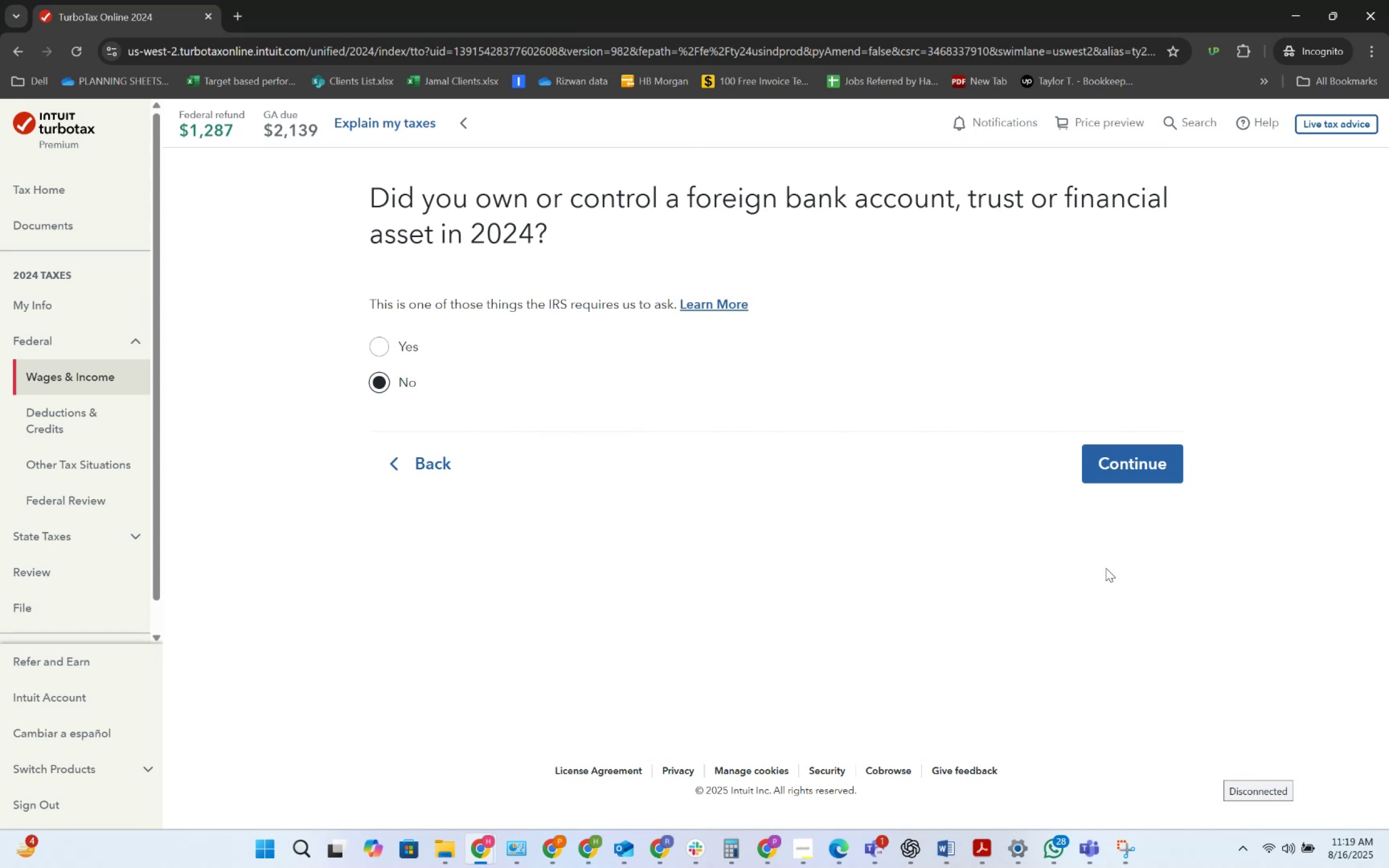 
wait(18.84)
 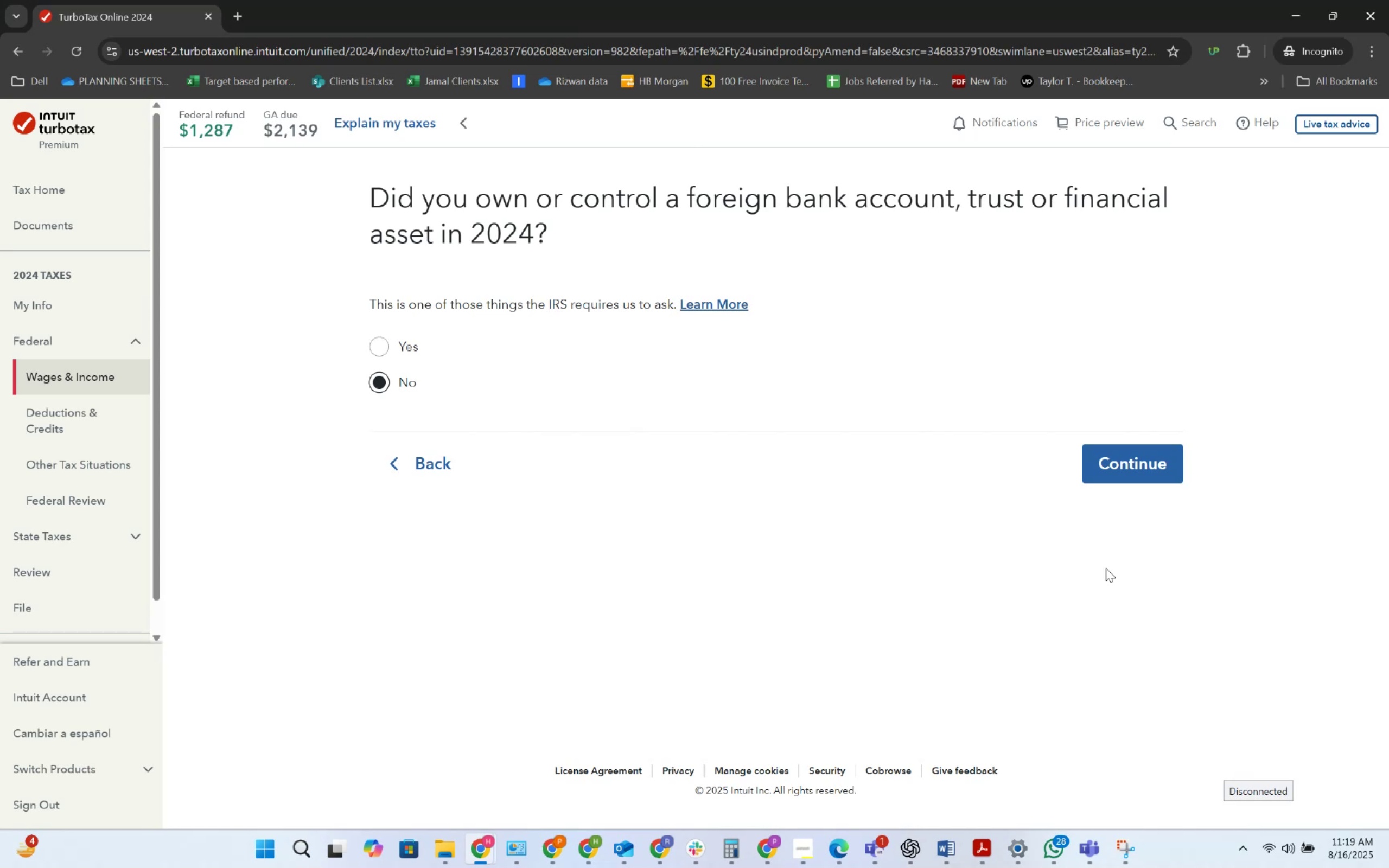 
left_click([1148, 446])
 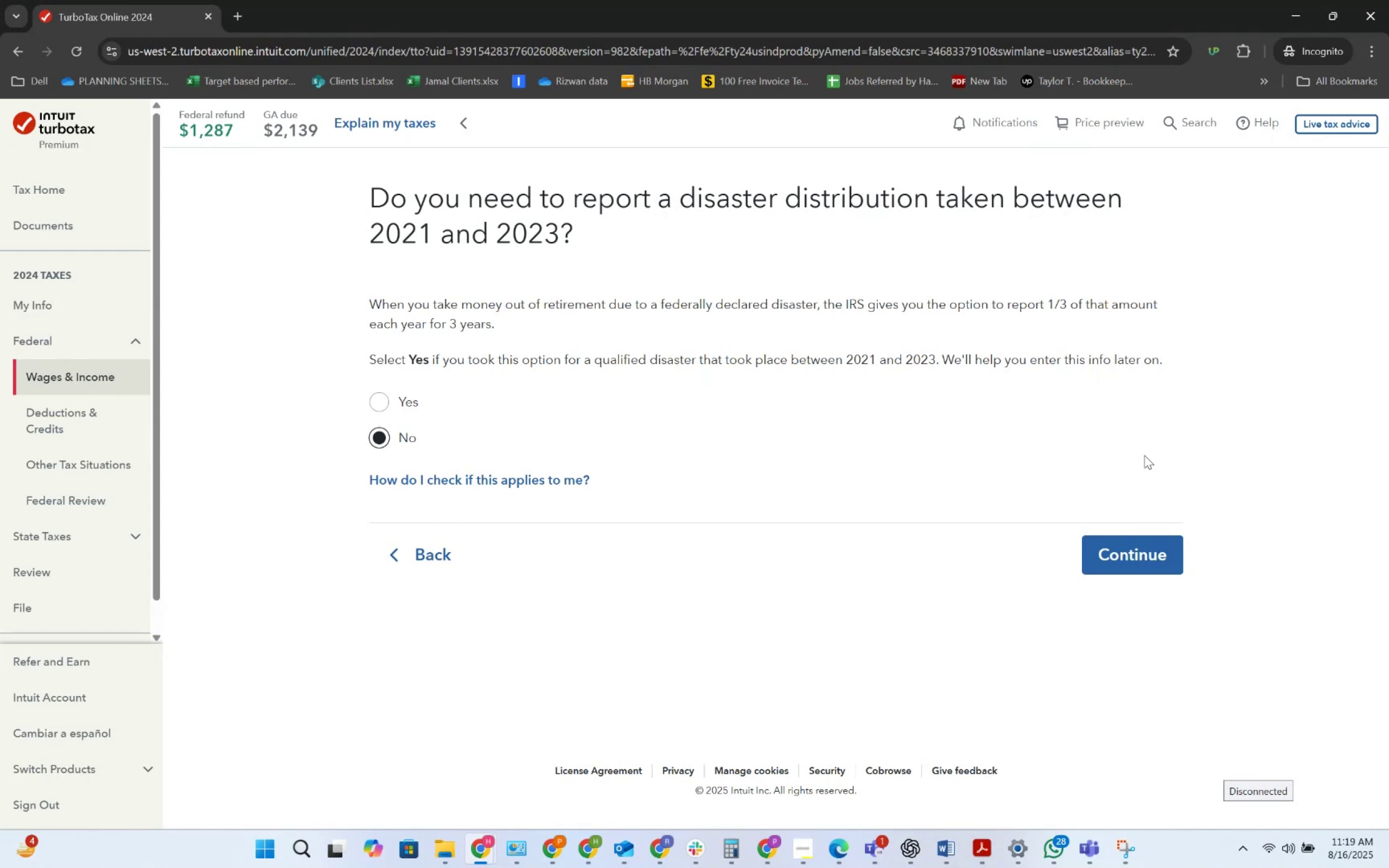 
wait(23.33)
 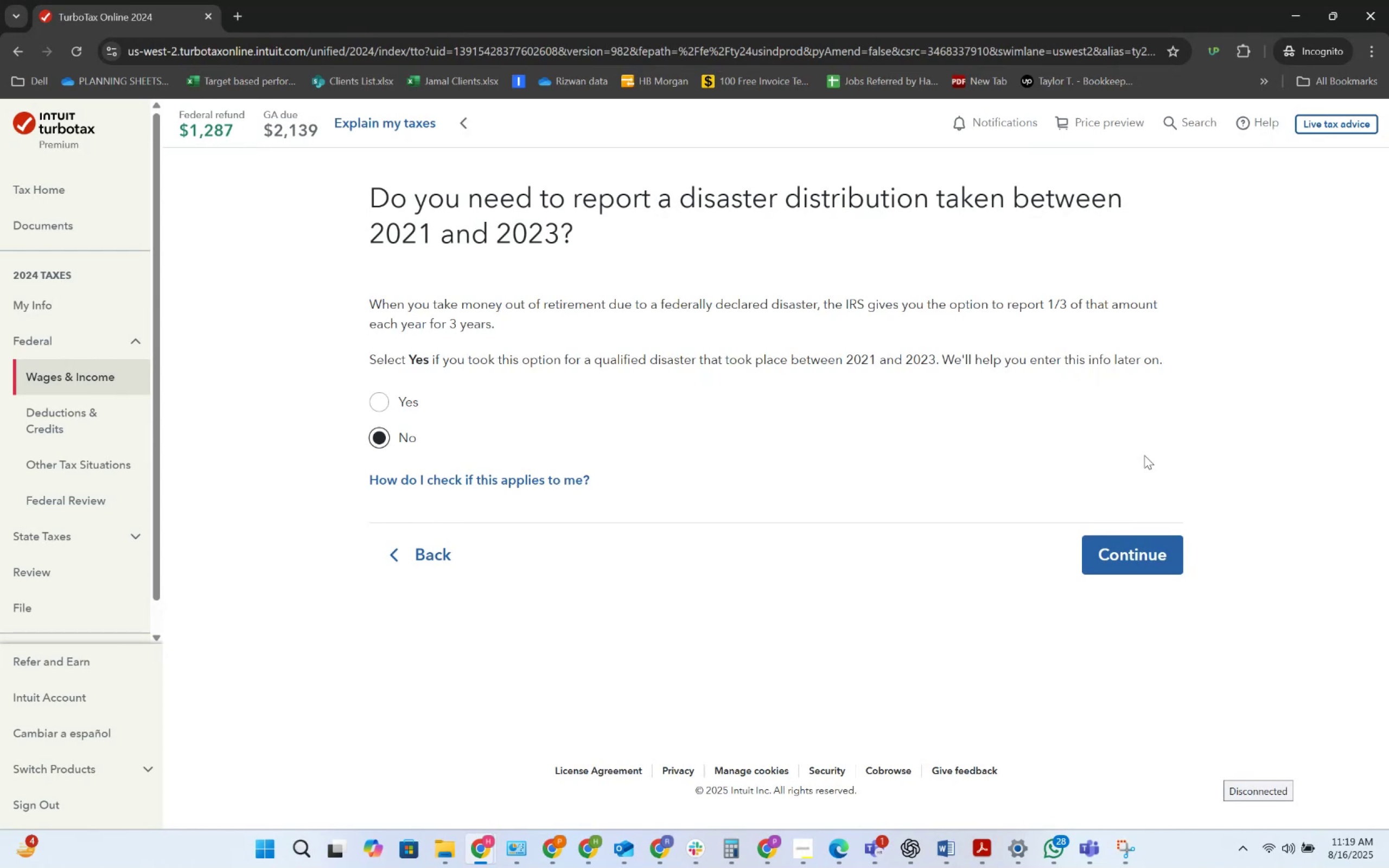 
left_click([1132, 557])
 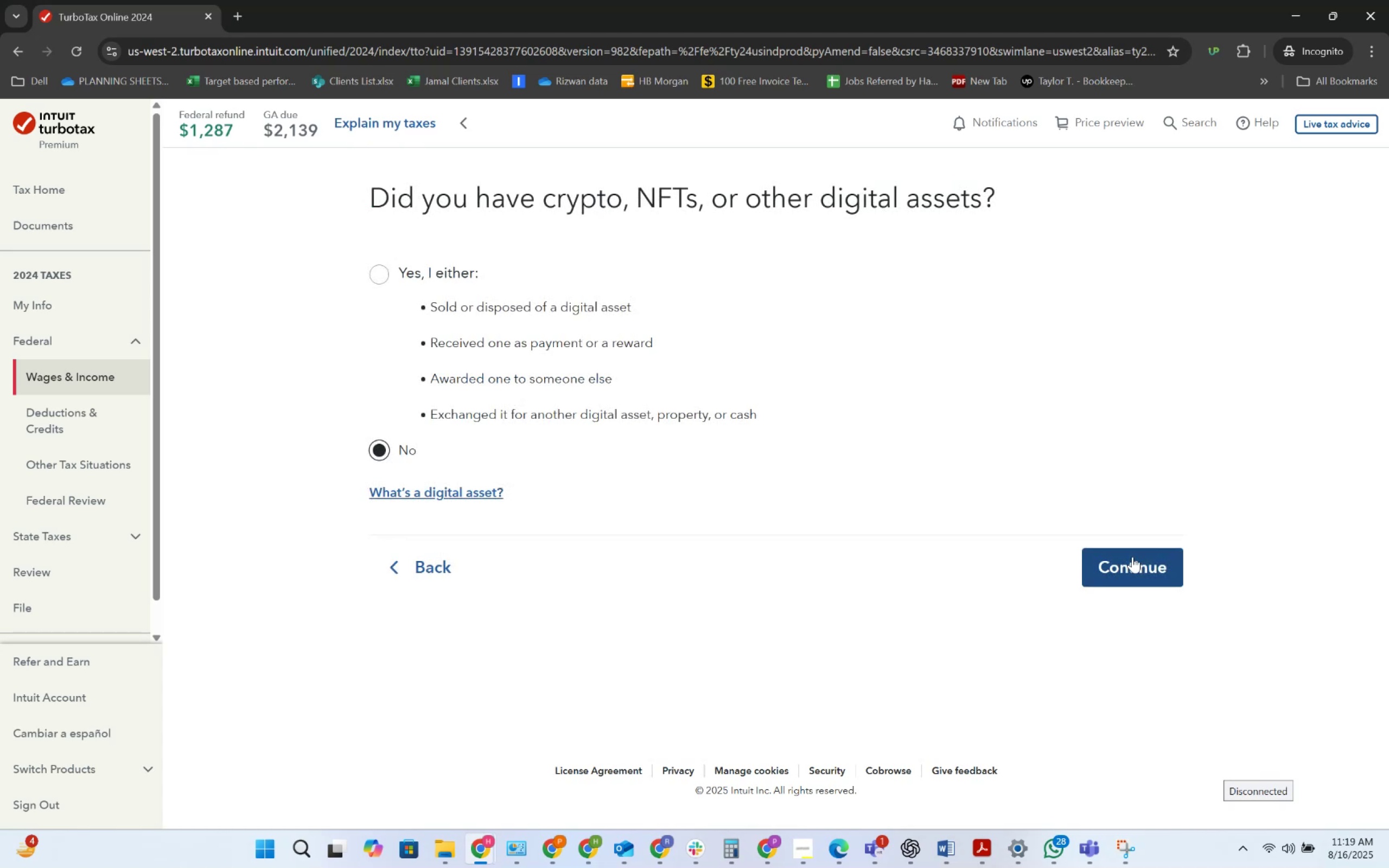 
left_click([1132, 557])
 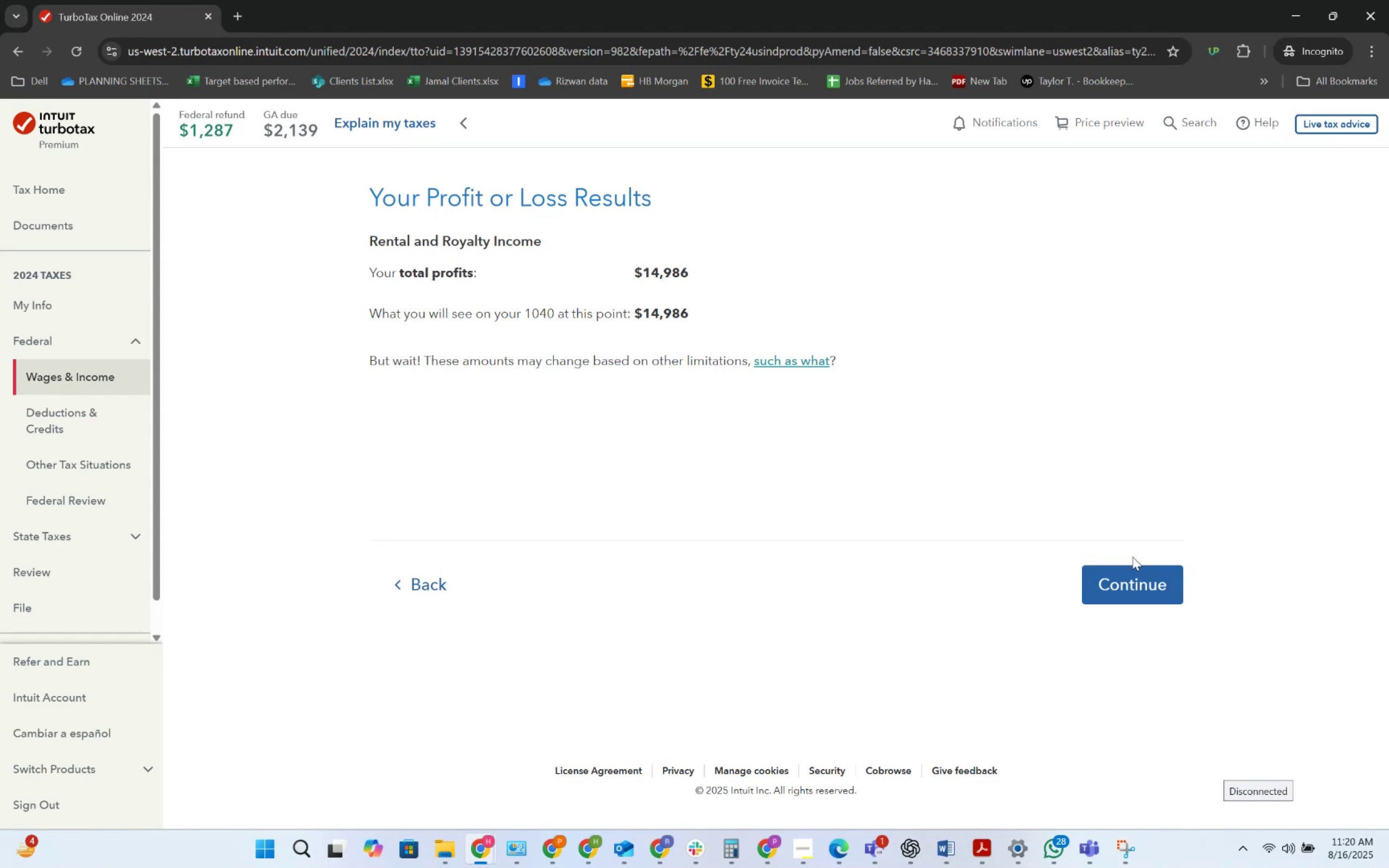 
wait(29.31)
 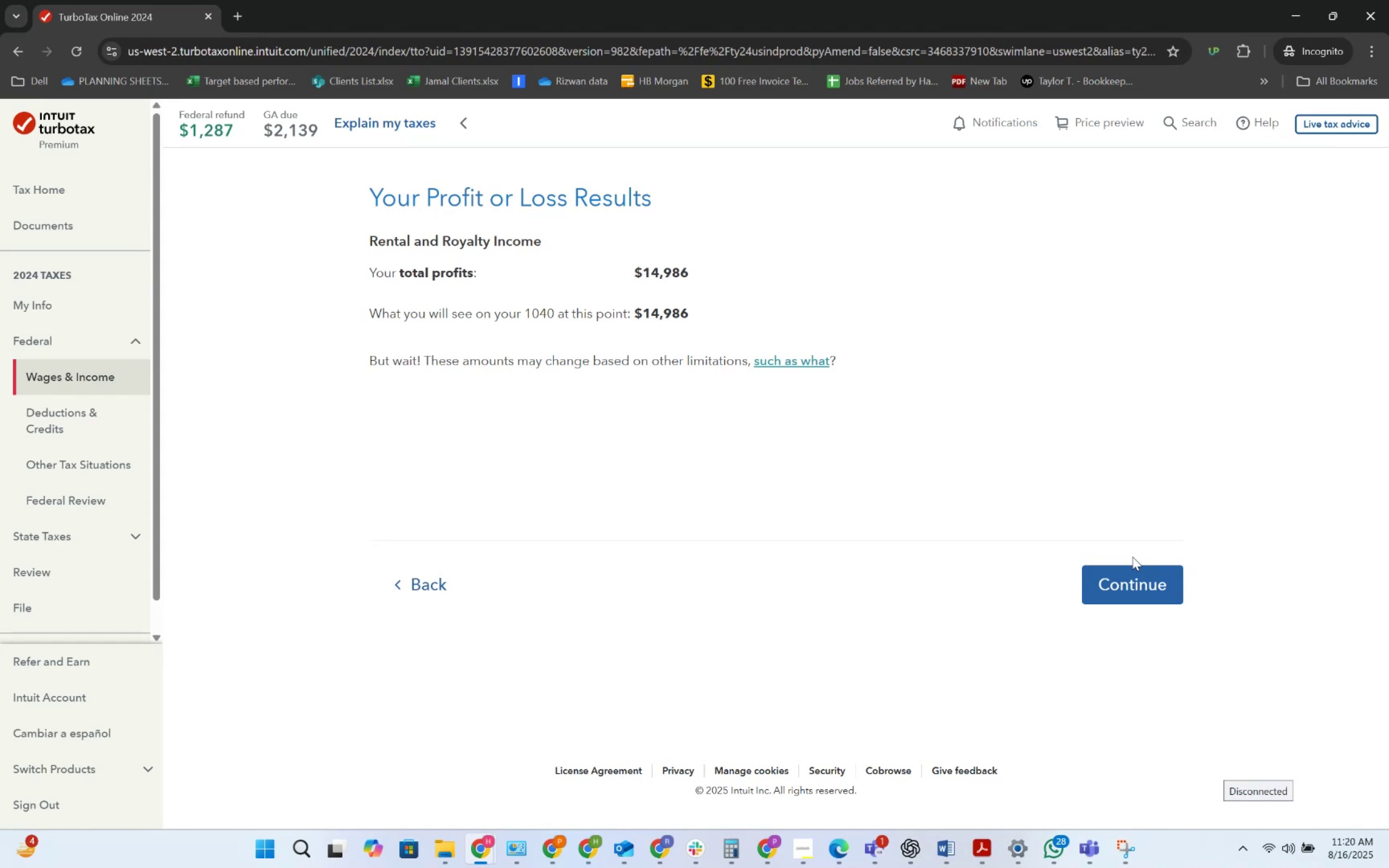 
left_click([1110, 593])
 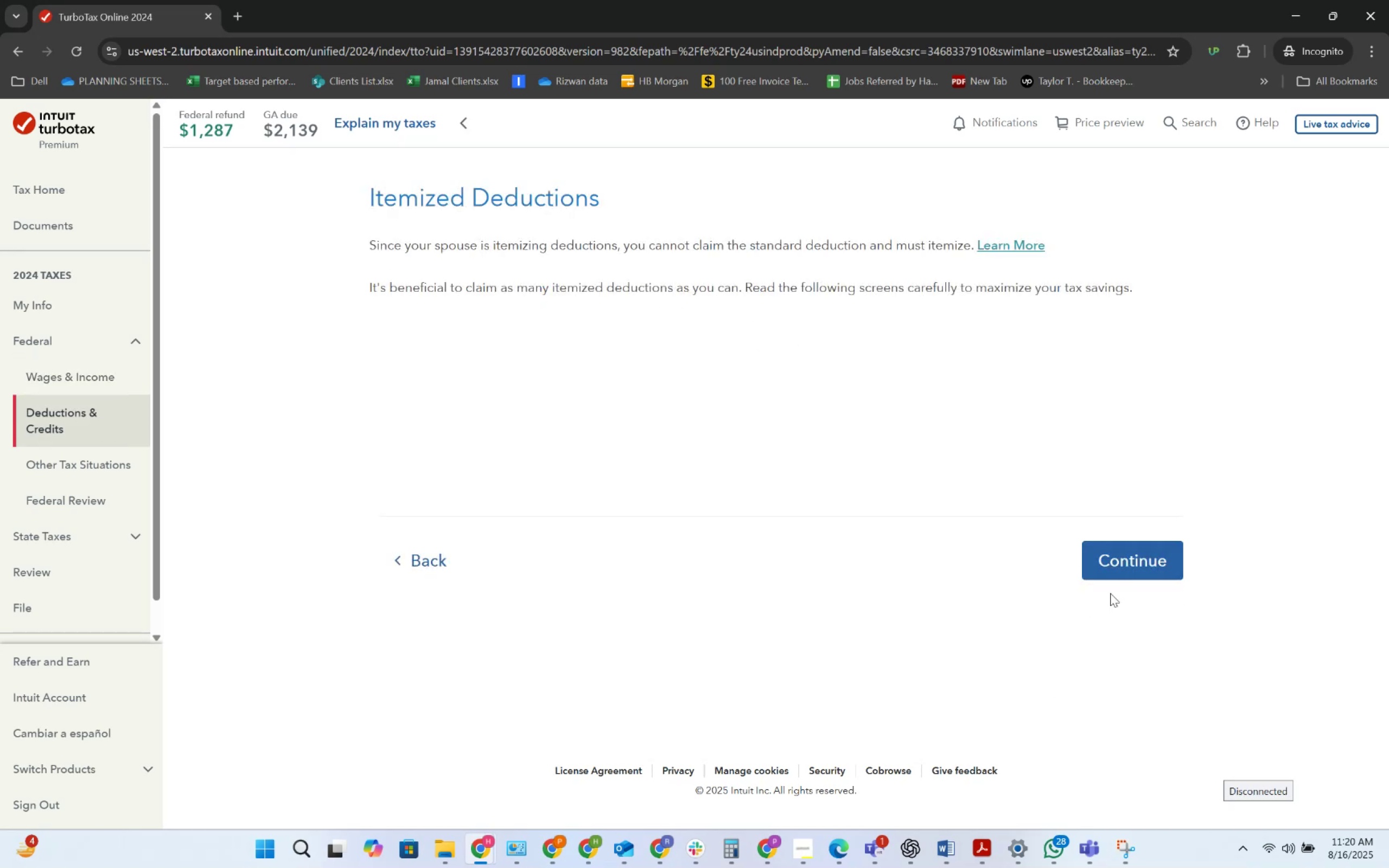 
left_click([1120, 569])
 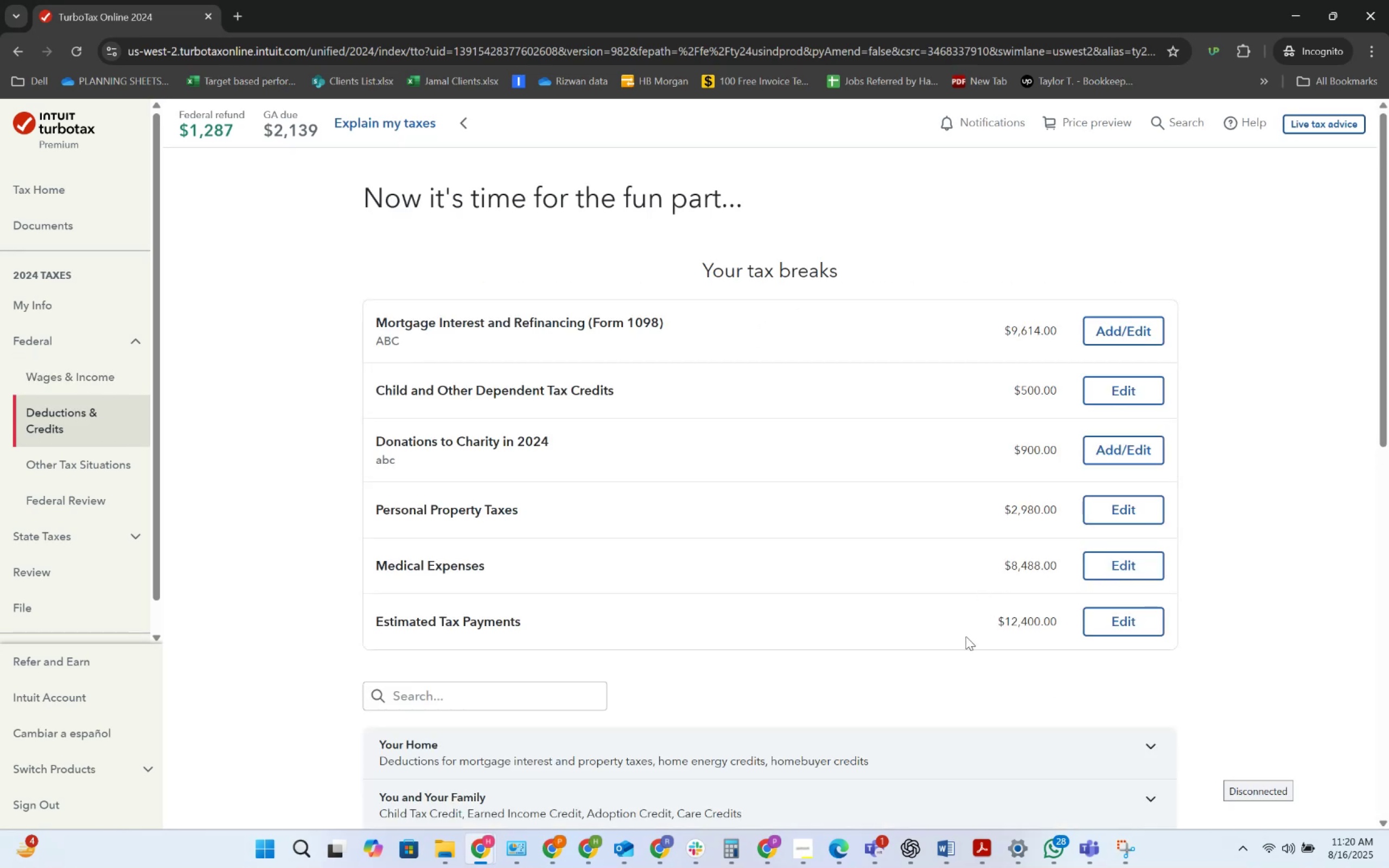 
scroll: coordinate [966, 636], scroll_direction: down, amount: 3.0
 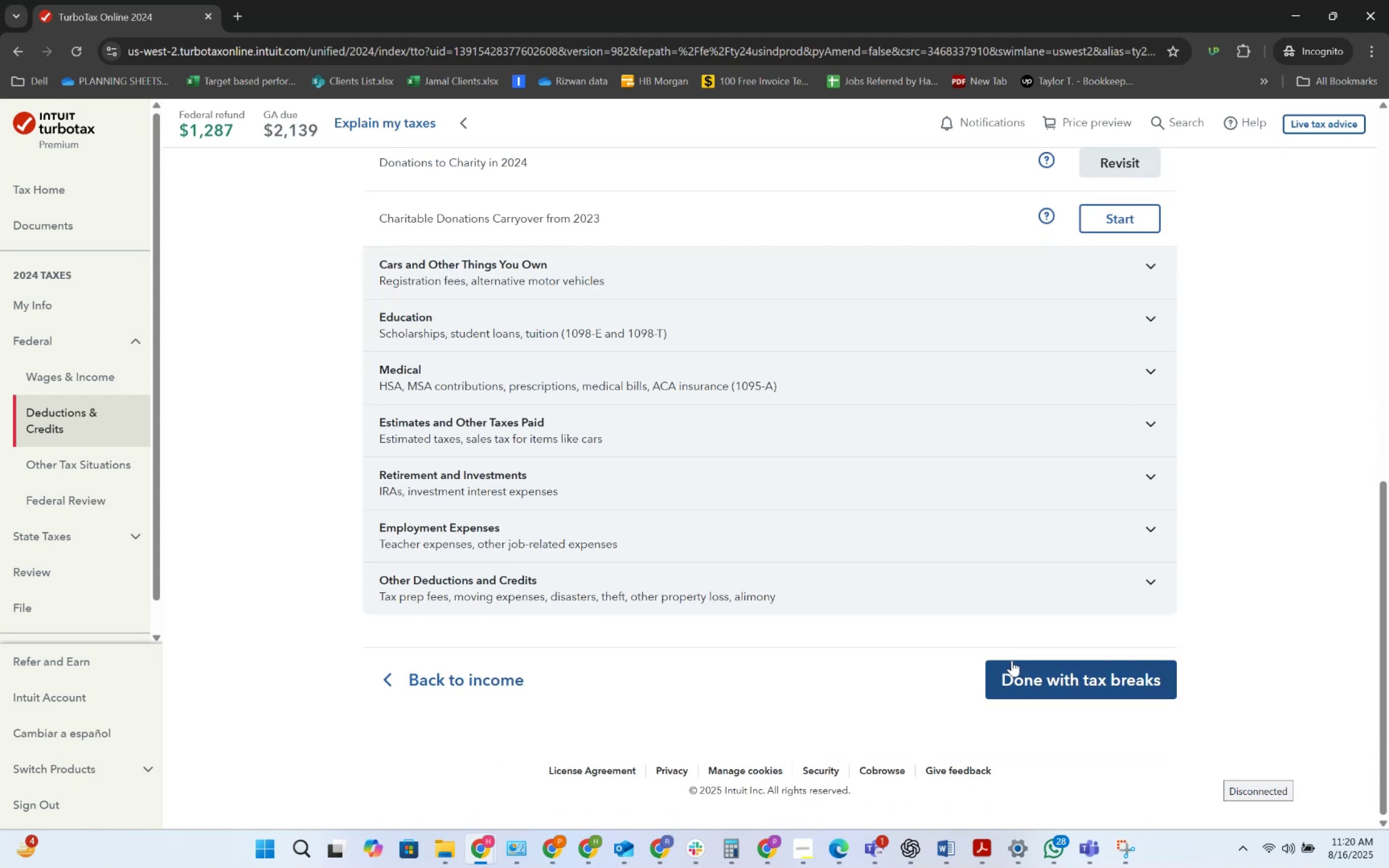 
left_click([1017, 667])
 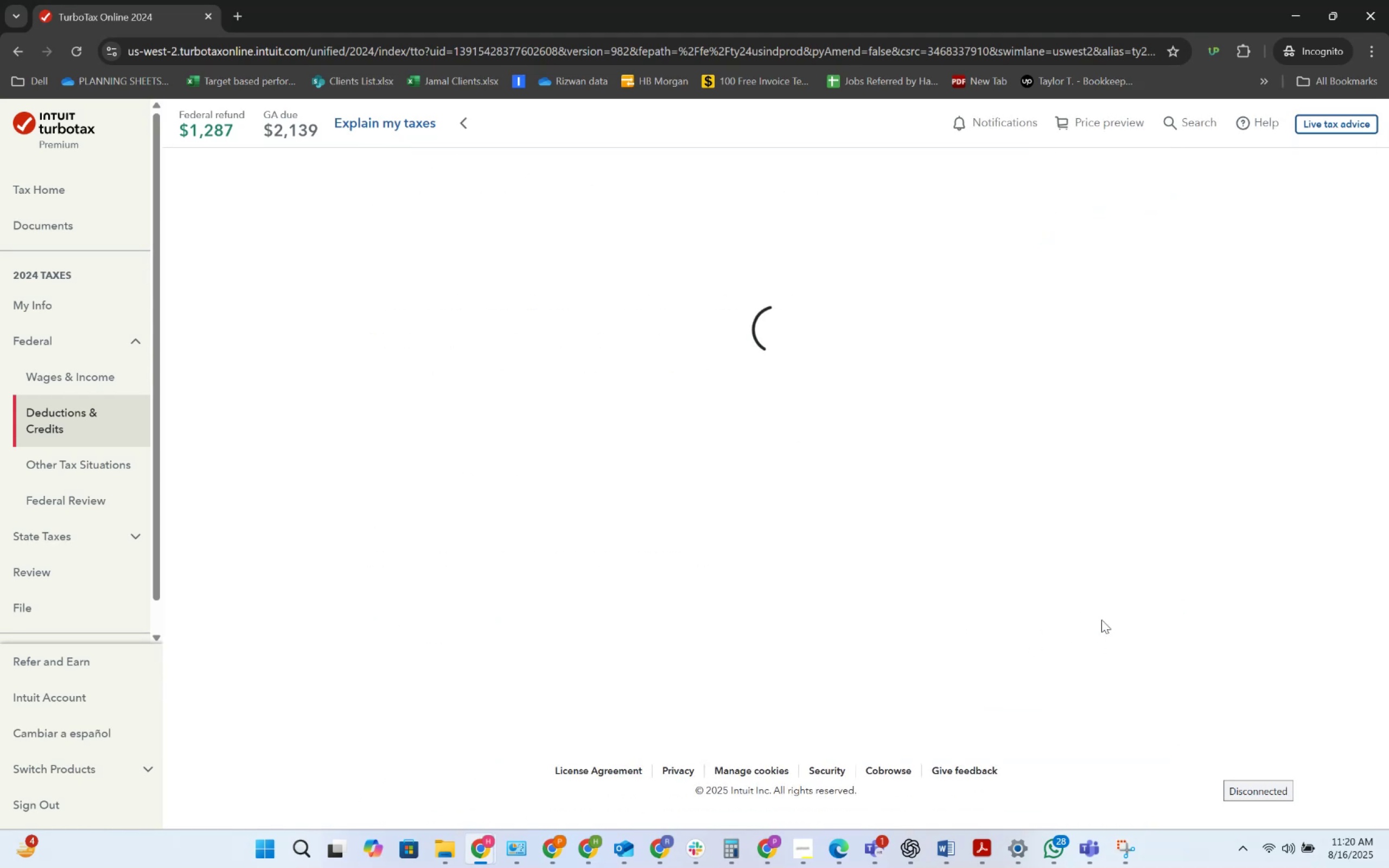 
wait(6.47)
 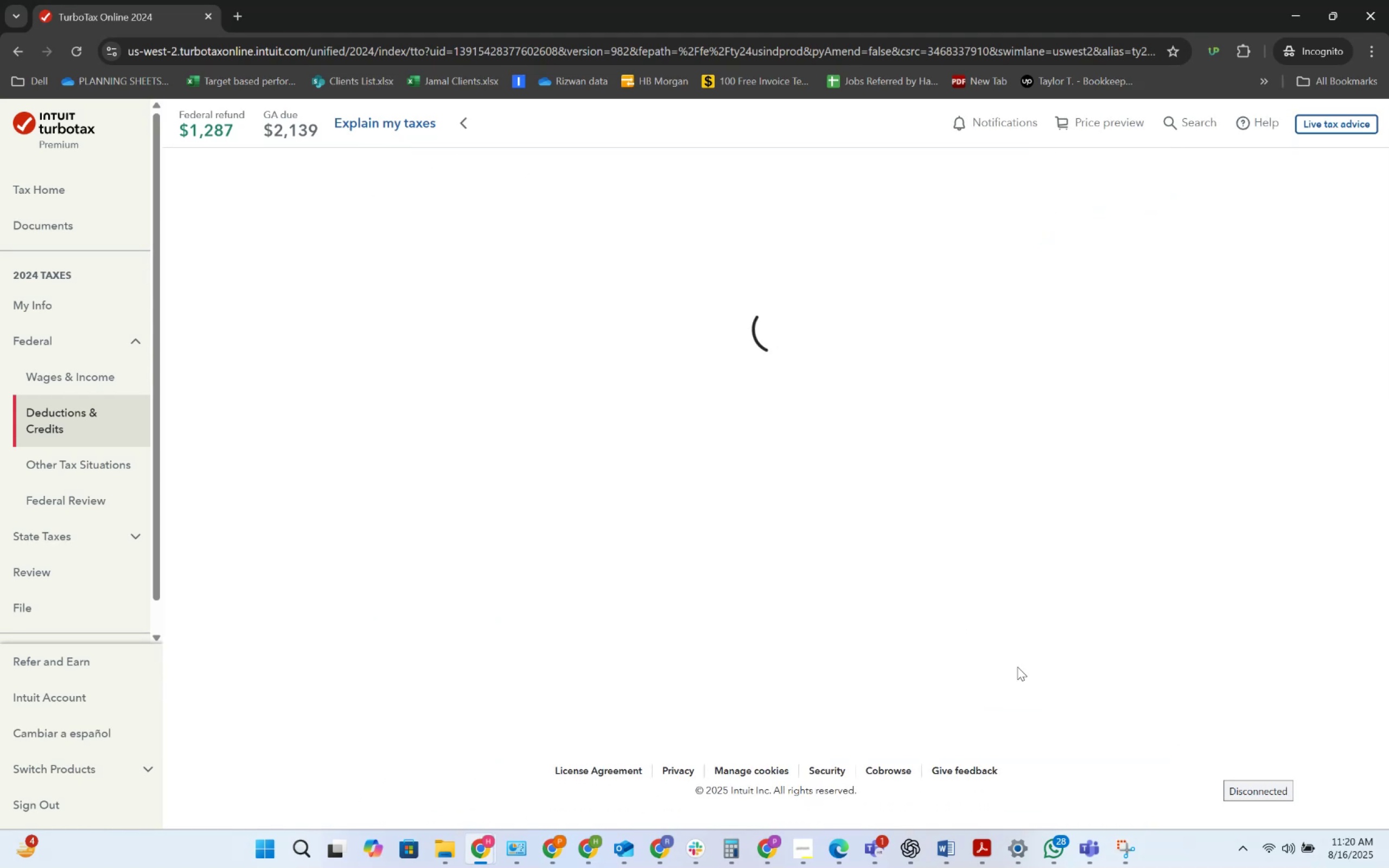 
left_click([1123, 508])
 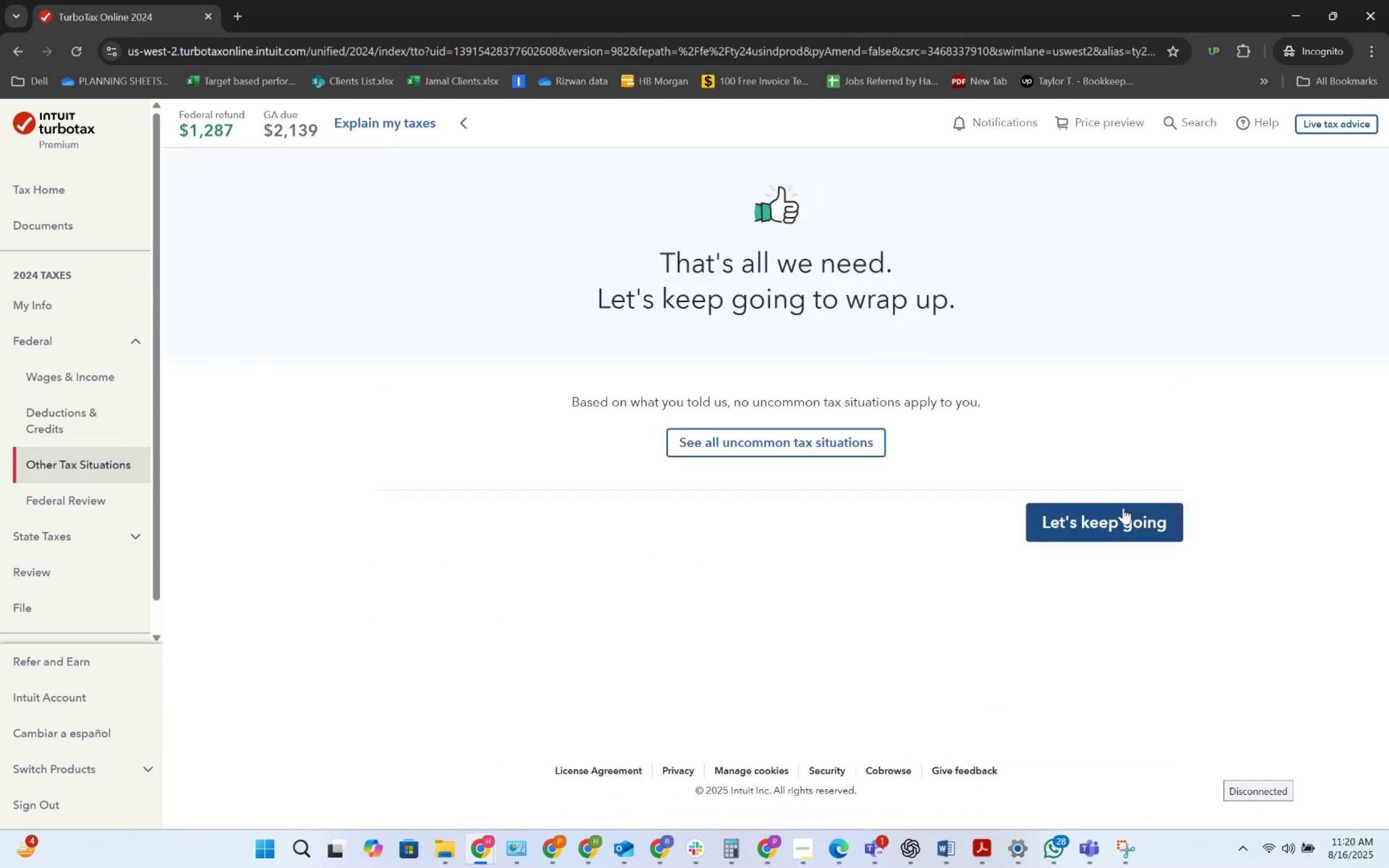 
left_click([1117, 516])
 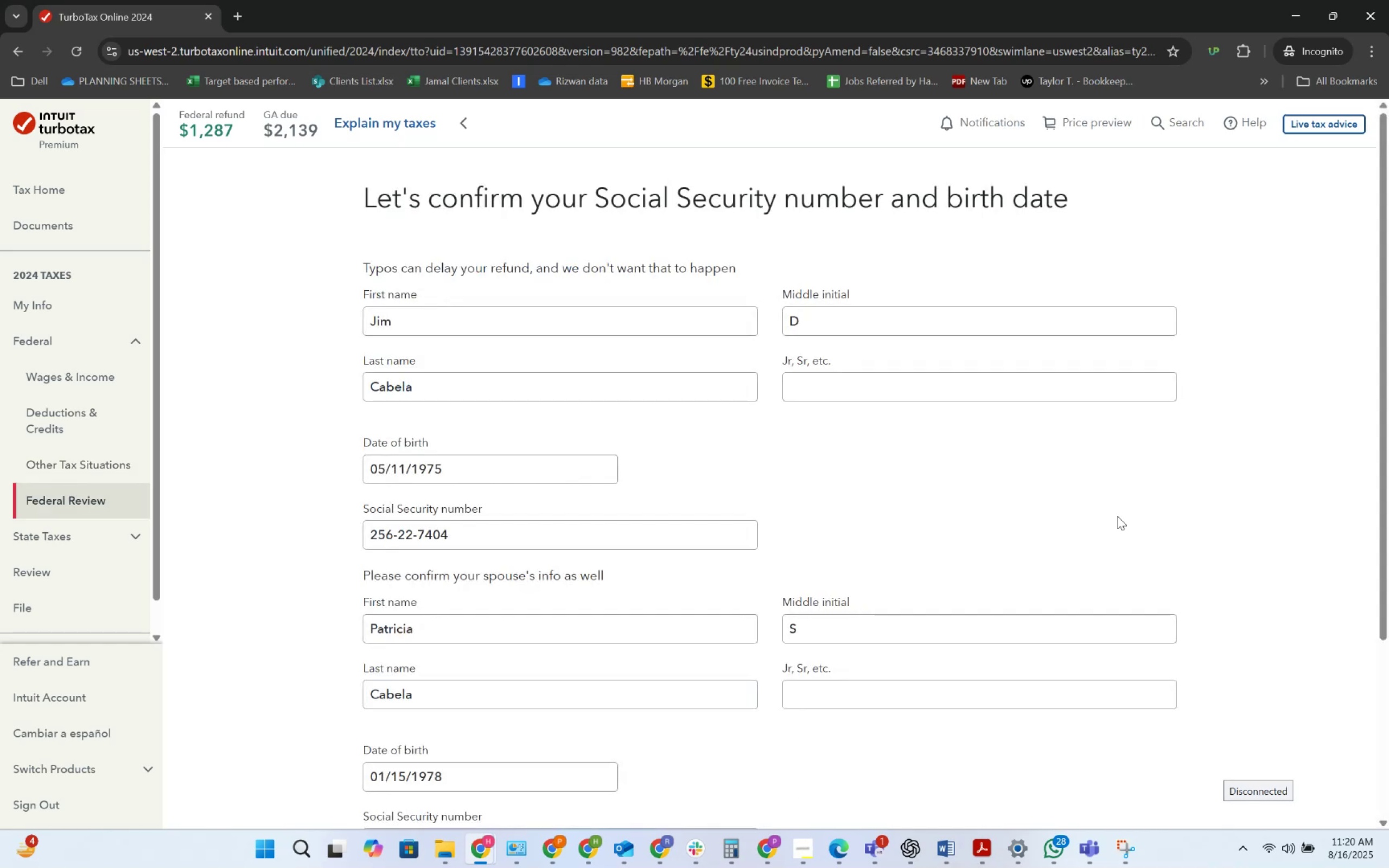 
scroll: coordinate [971, 583], scroll_direction: down, amount: 5.0
 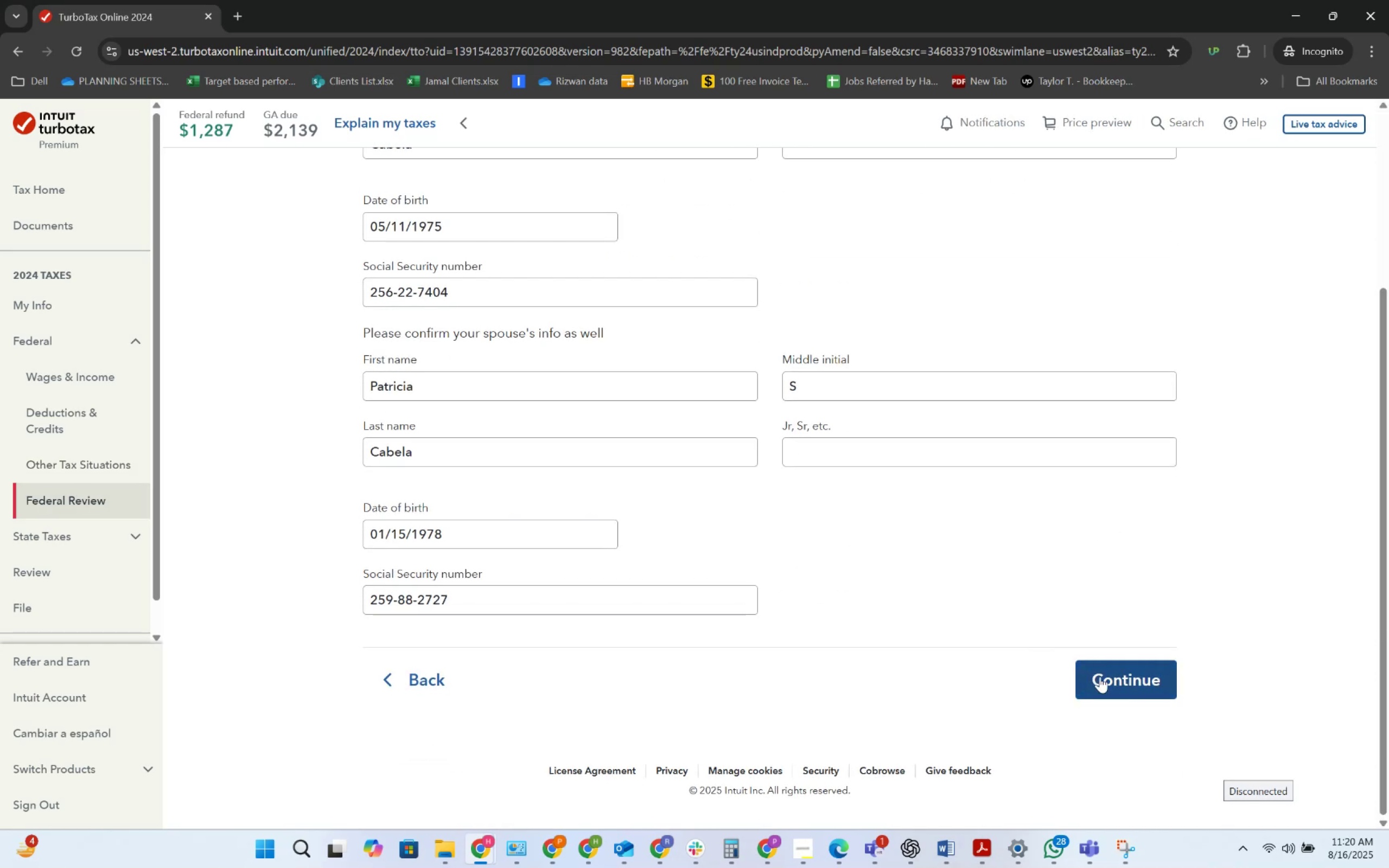 
left_click([1100, 677])
 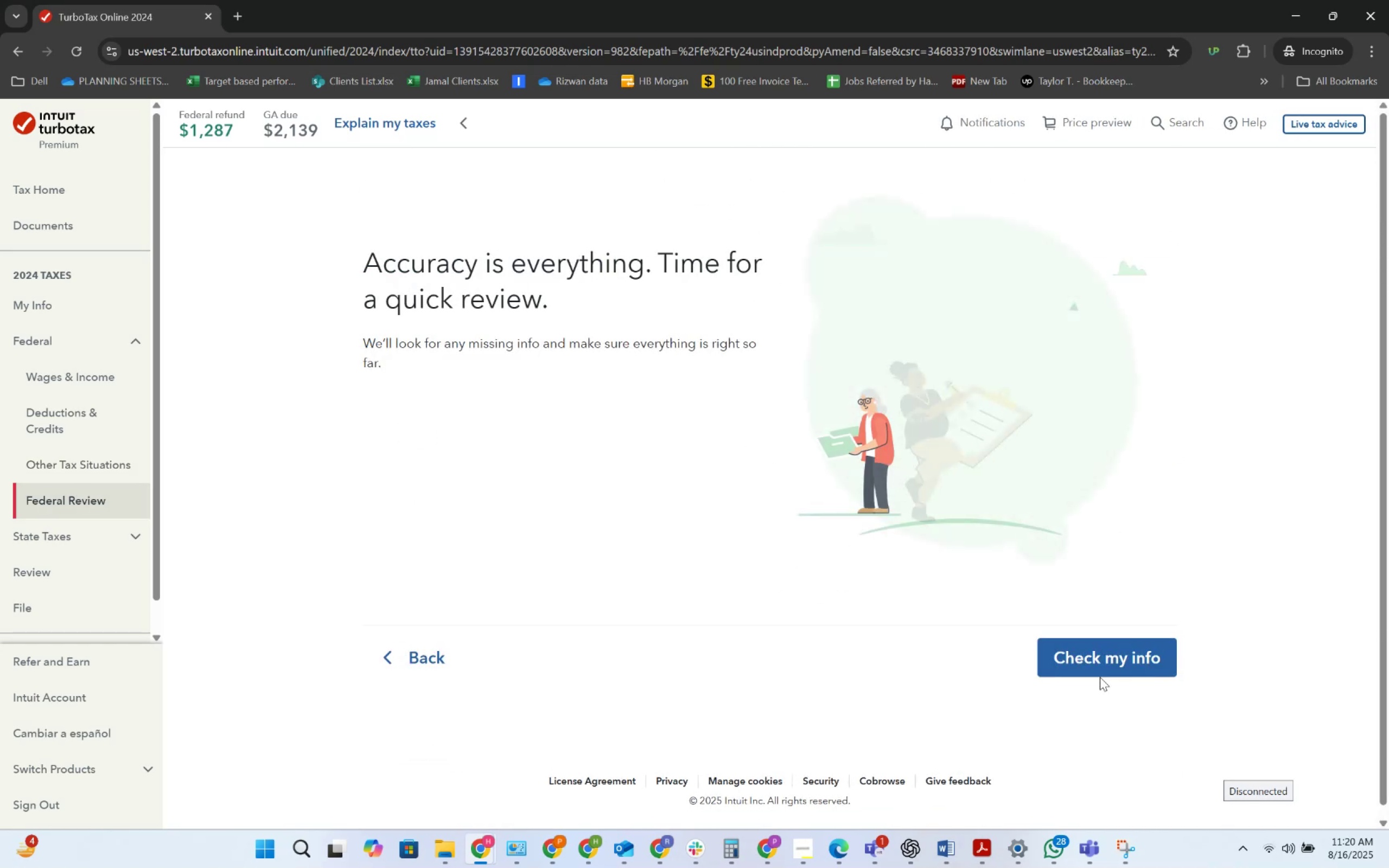 
left_click([1118, 659])
 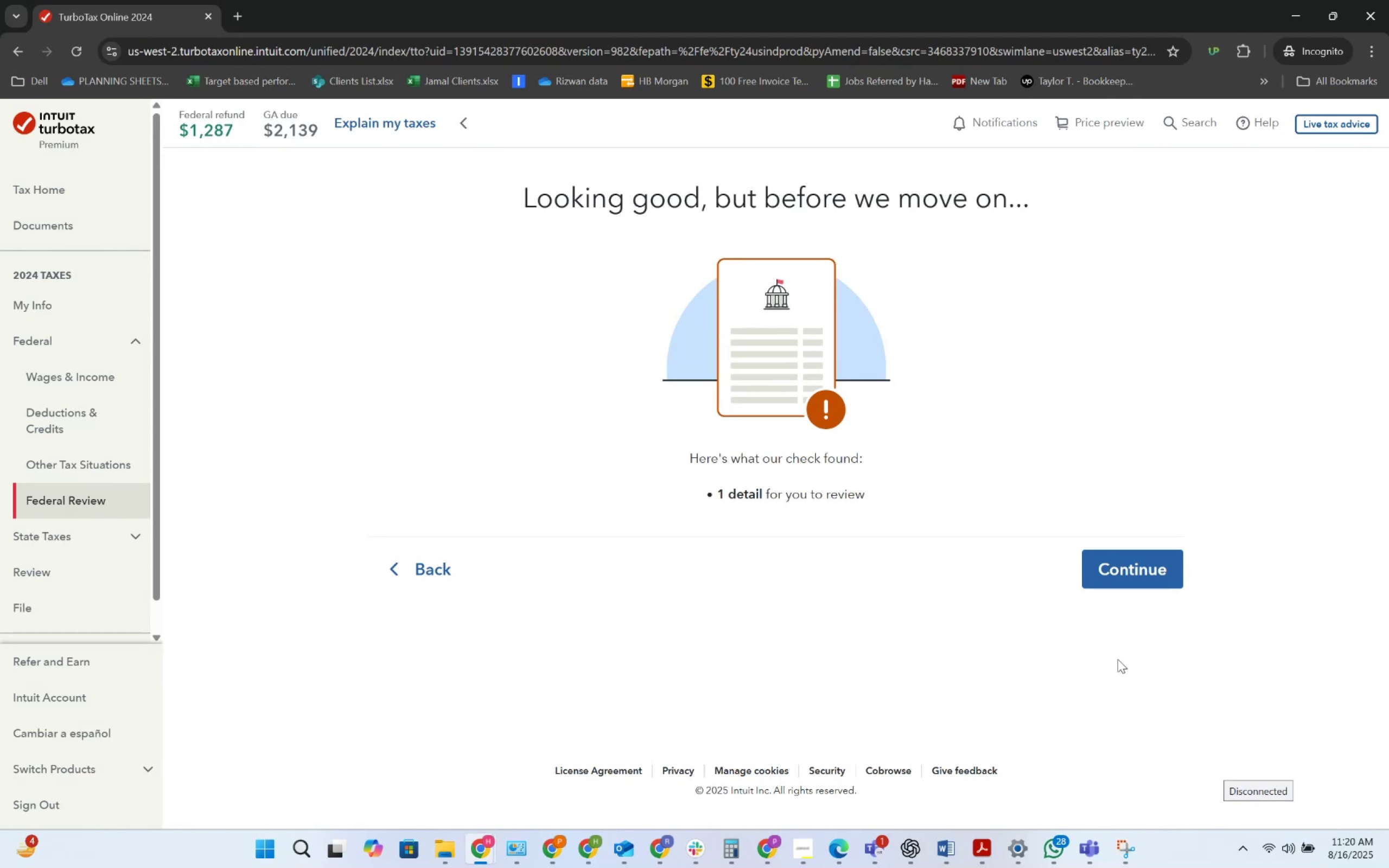 
wait(11.5)
 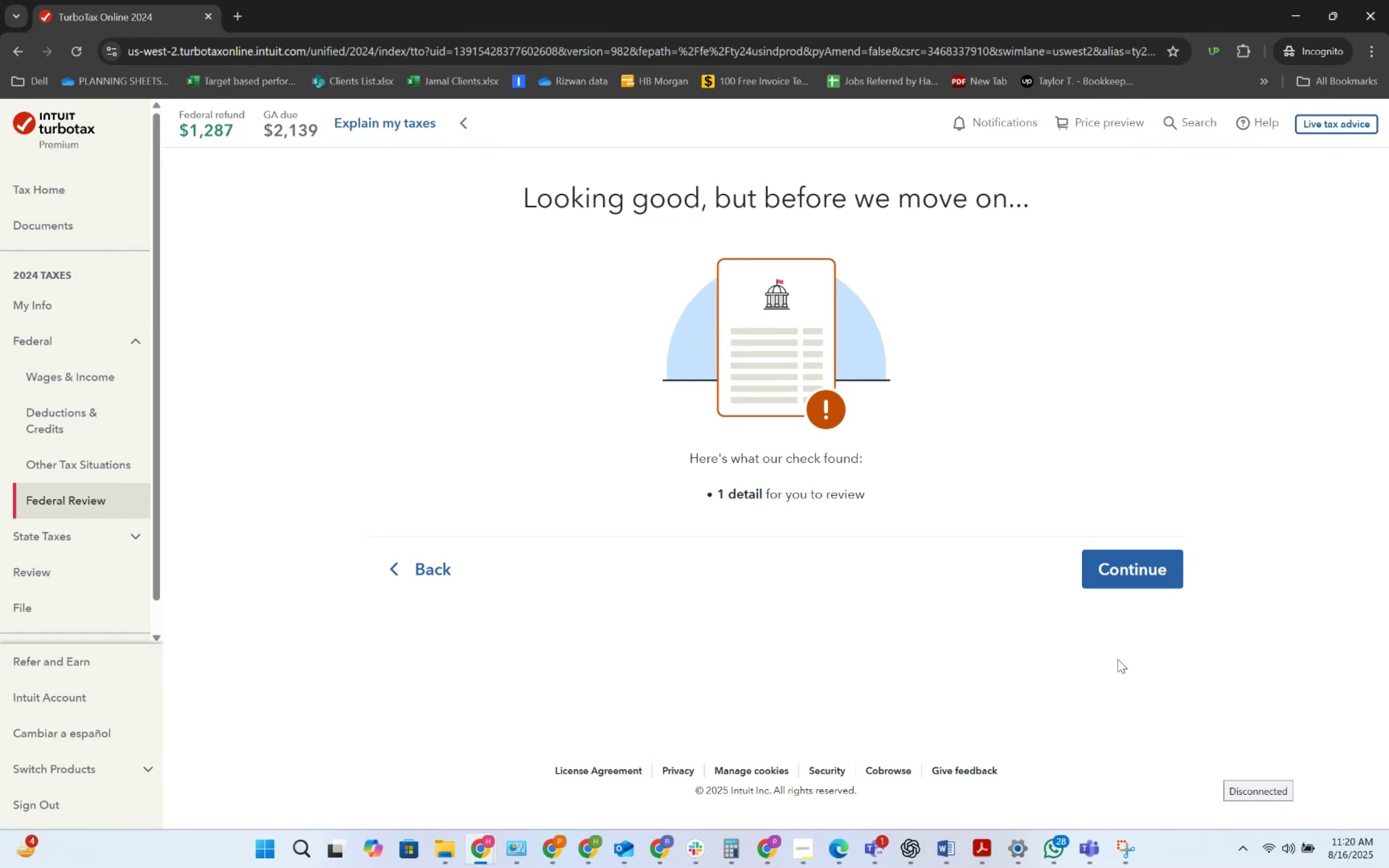 
left_click([1115, 324])
 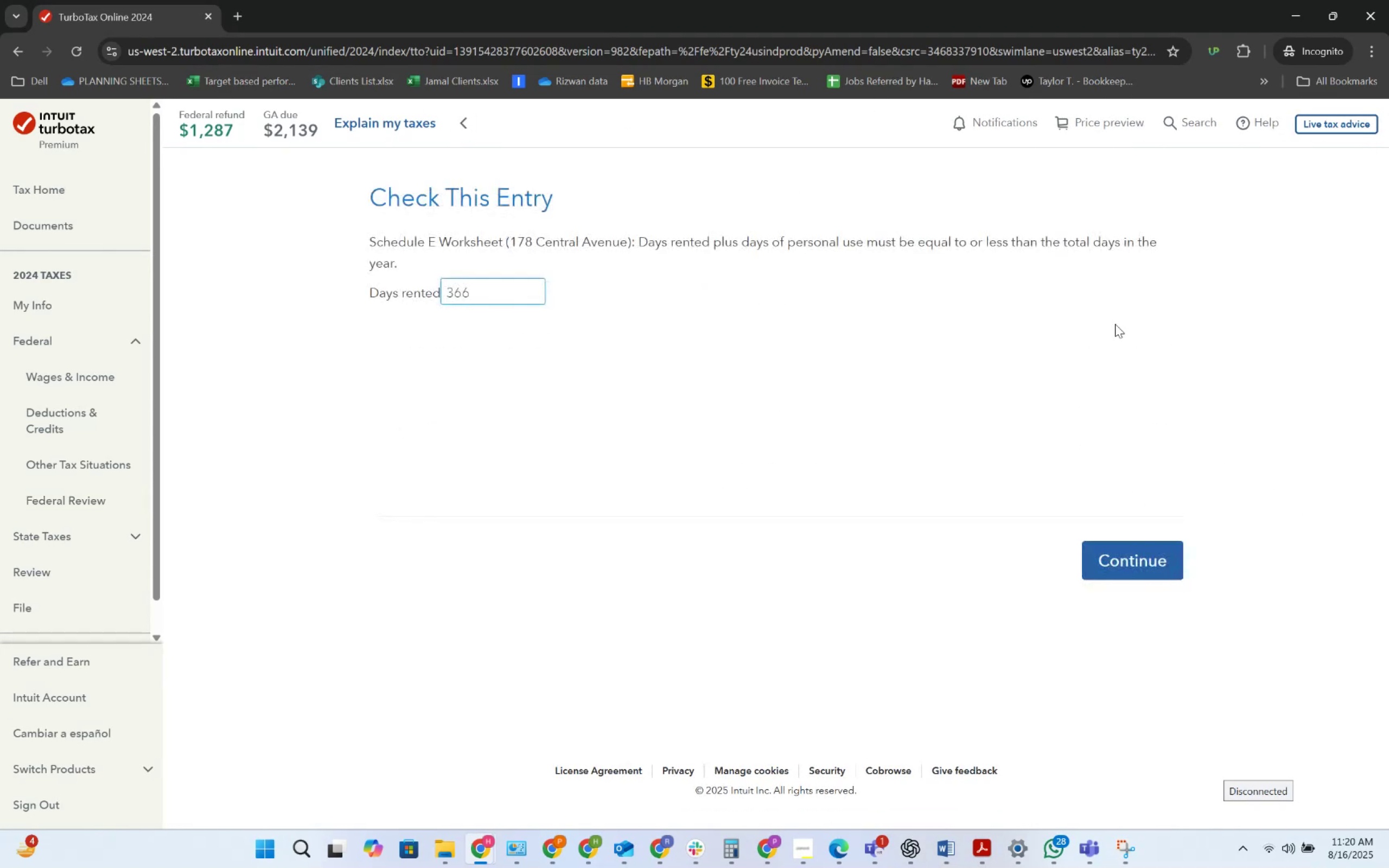 
mouse_move([742, 315])
 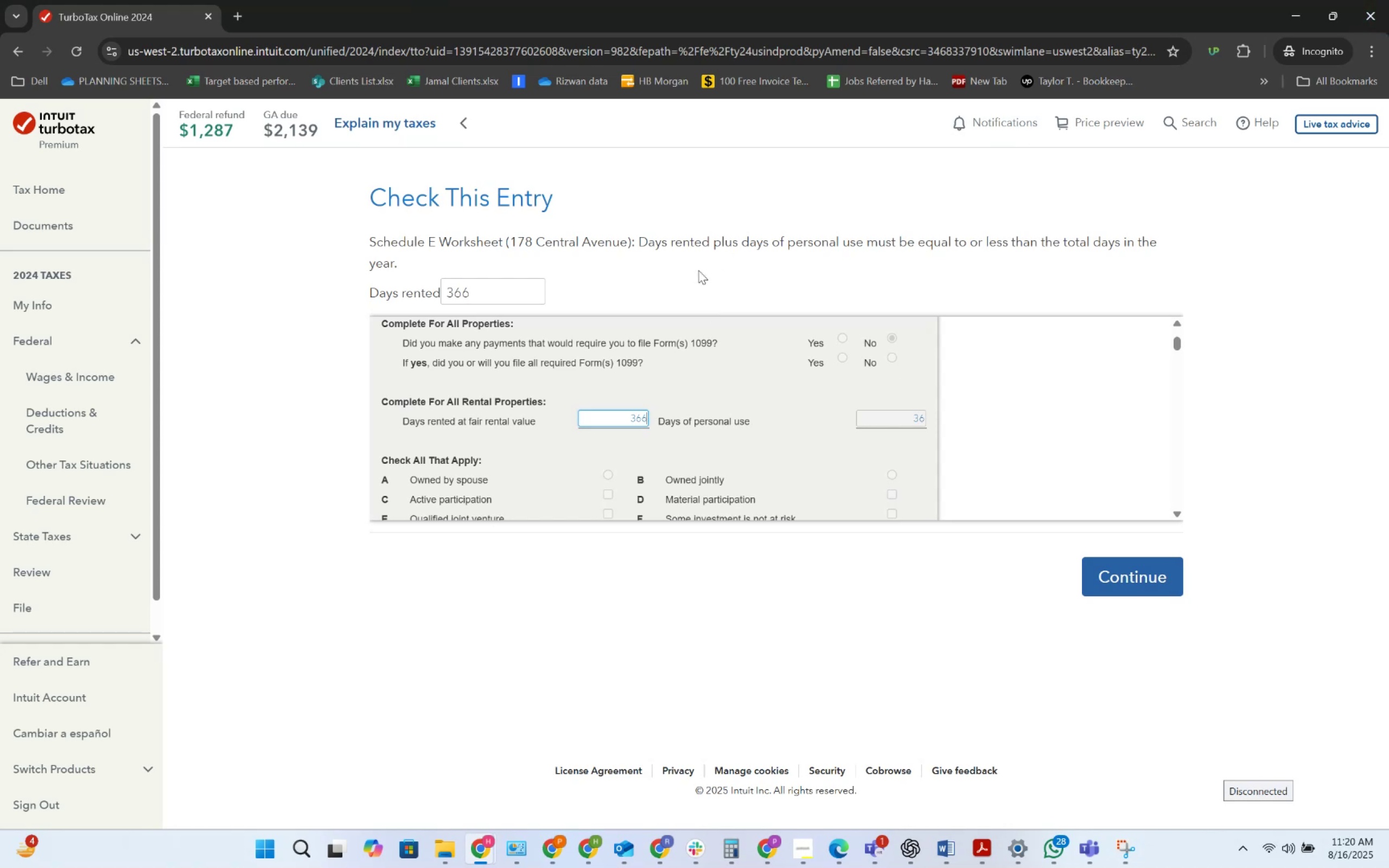 
left_click([489, 286])
 